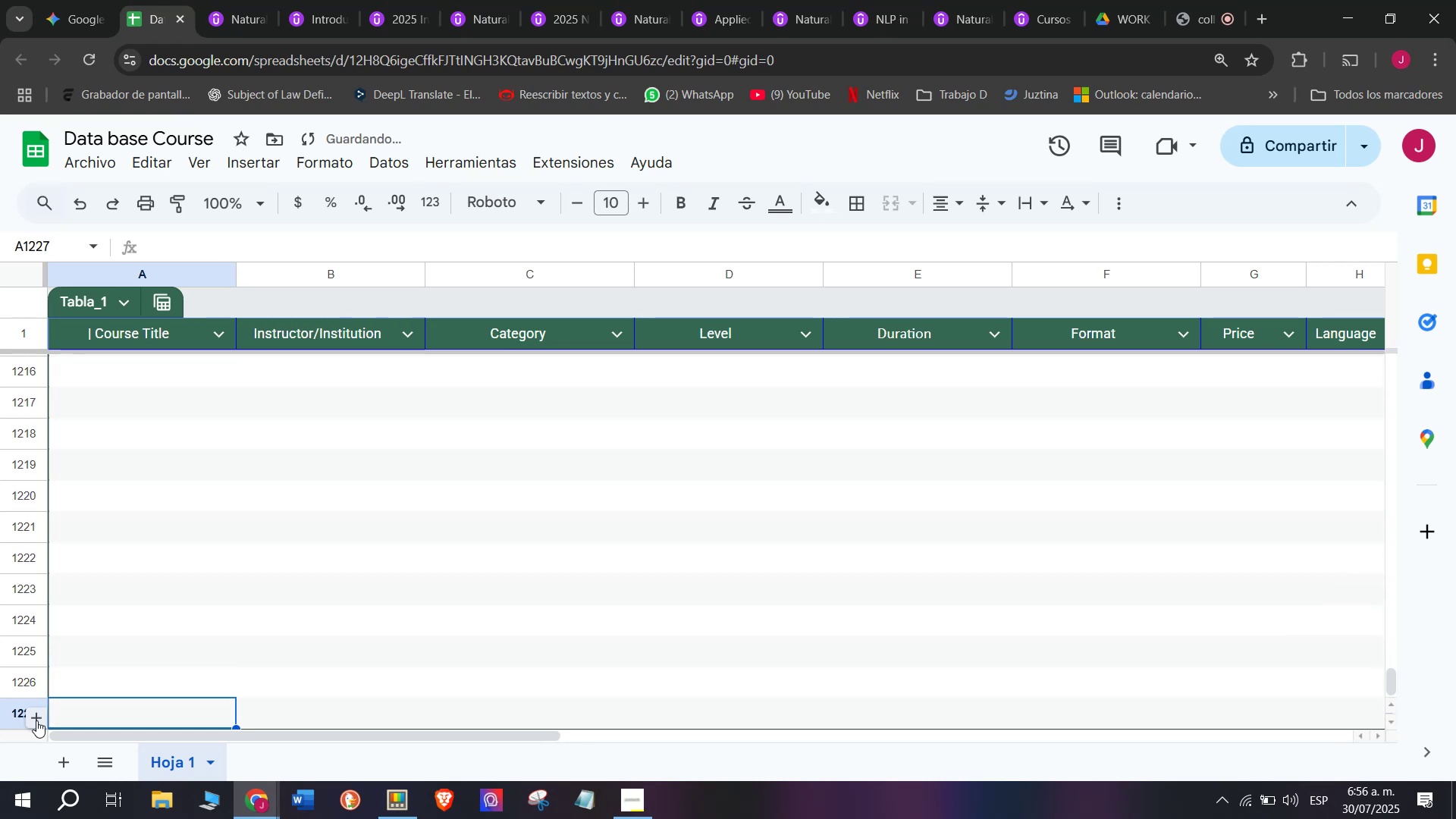 
triple_click([36, 720])
 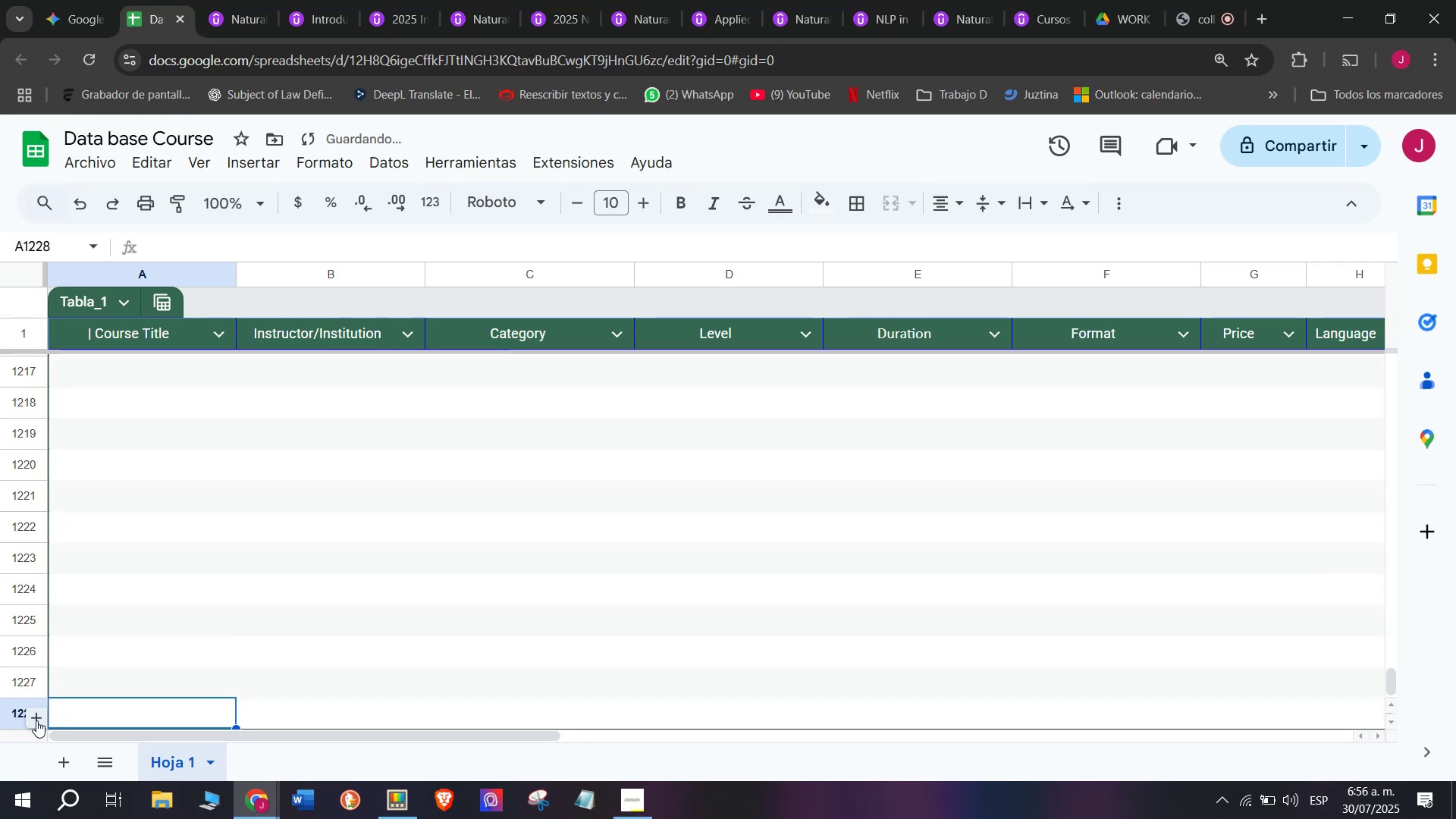 
triple_click([36, 720])
 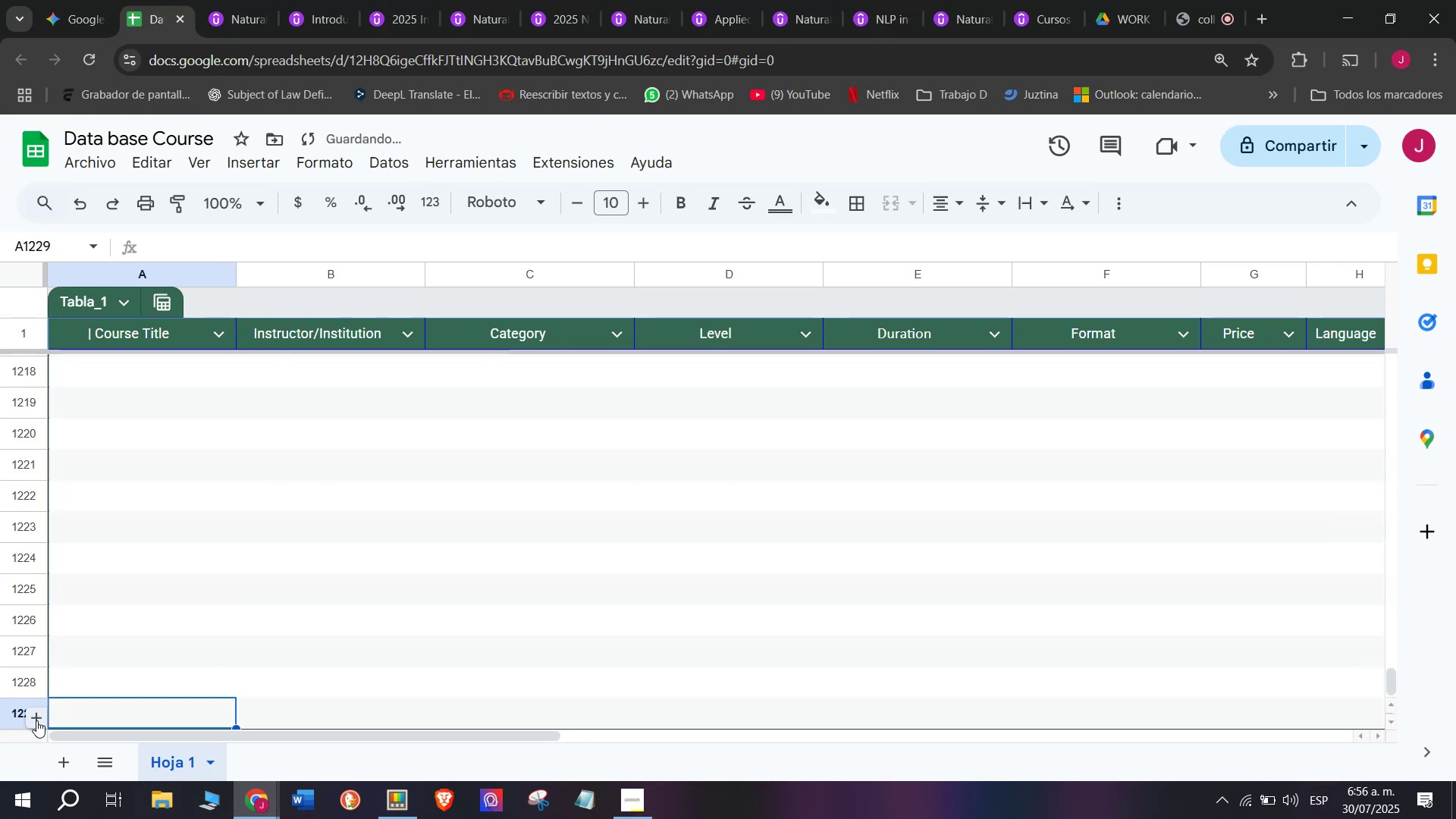 
triple_click([36, 720])
 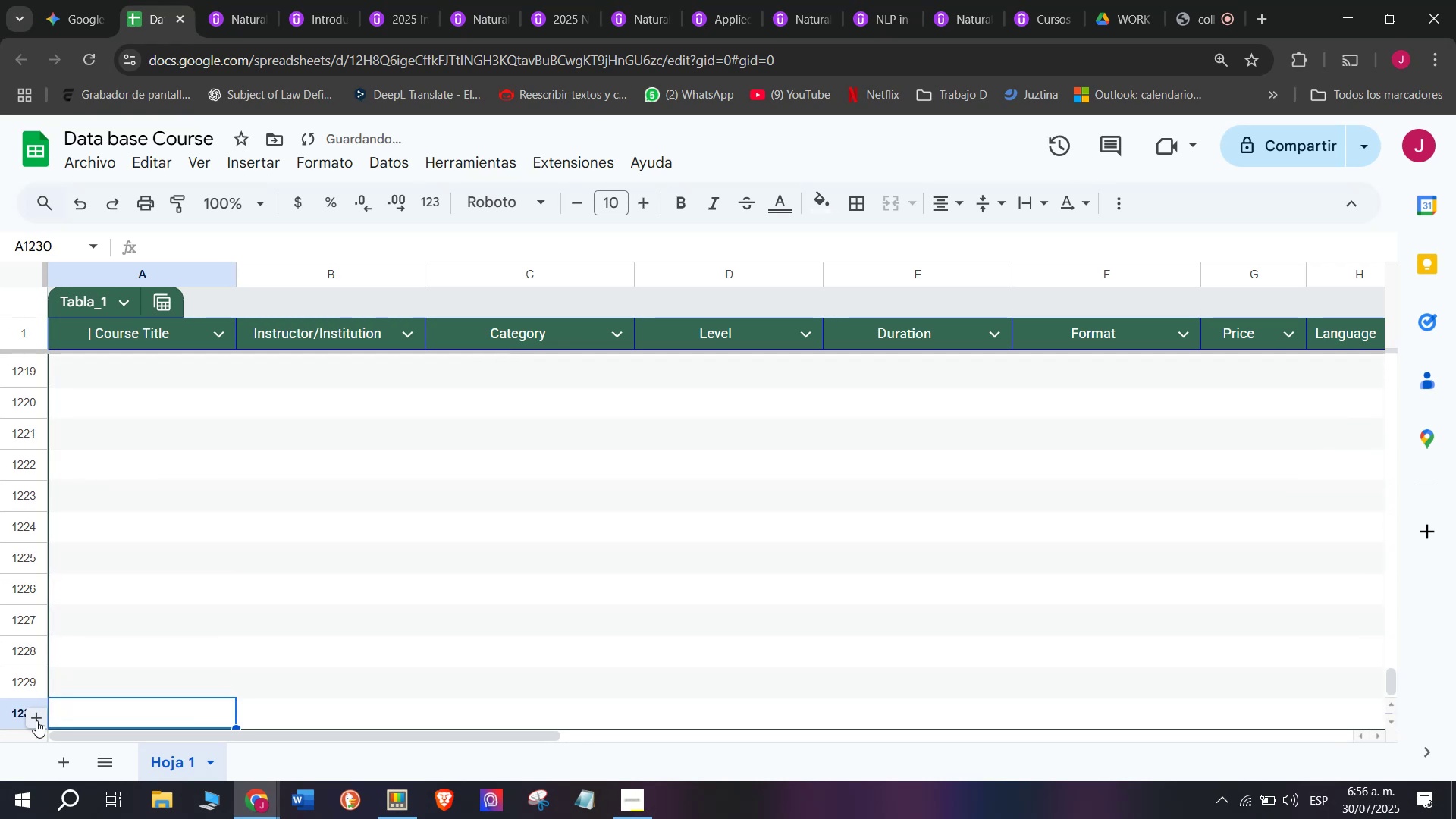 
triple_click([36, 720])
 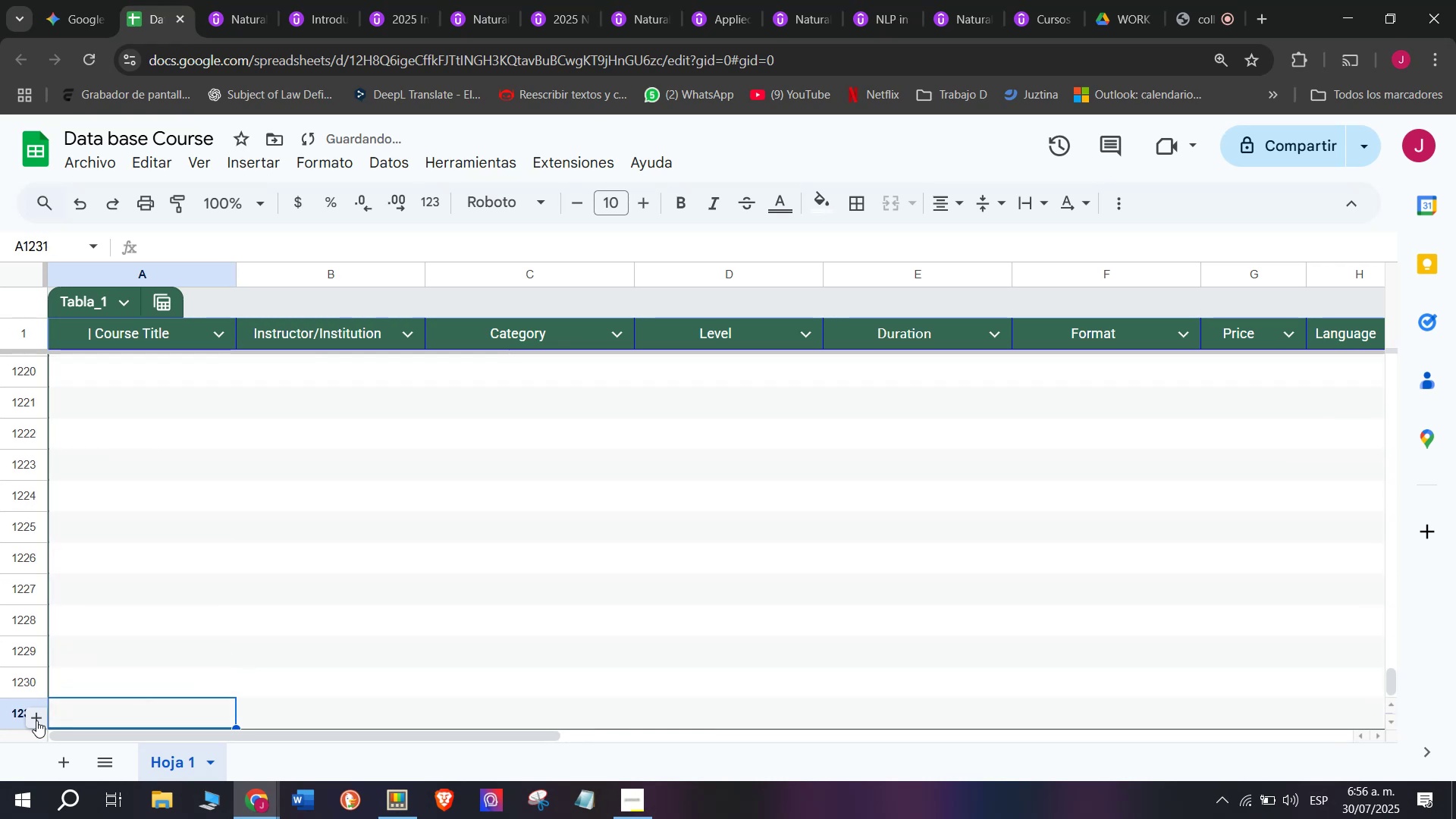 
triple_click([36, 720])
 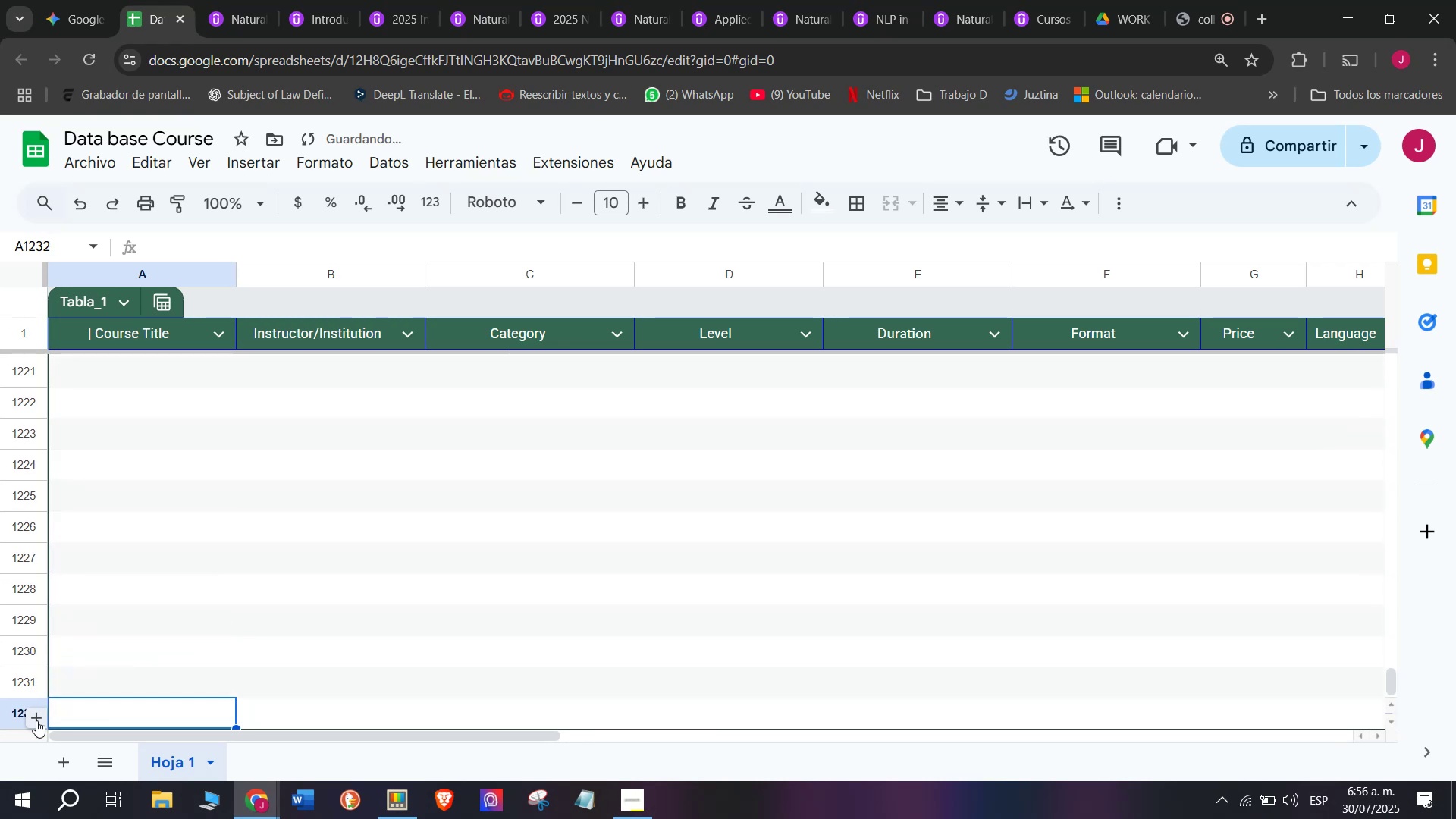 
triple_click([36, 720])
 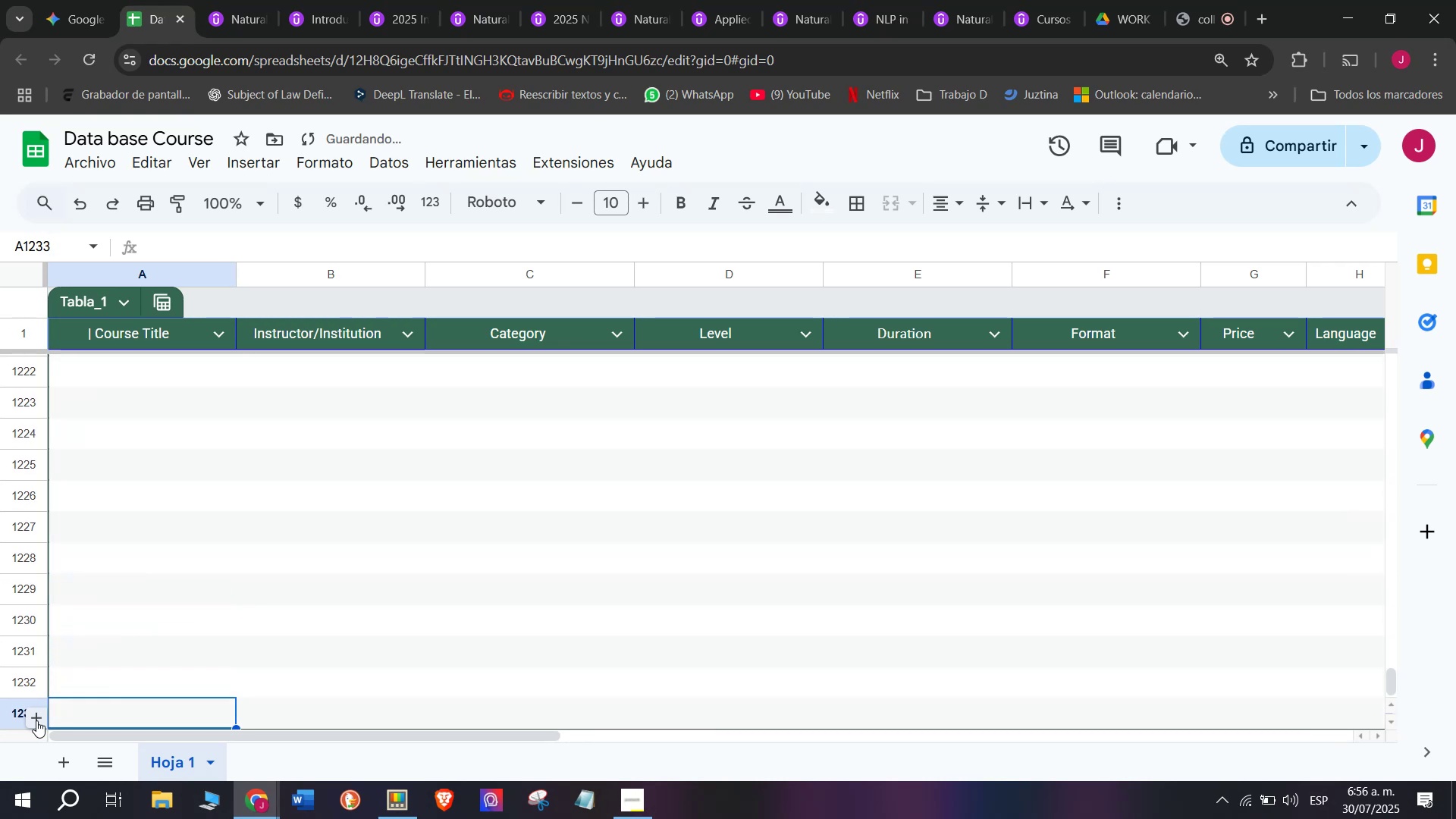 
triple_click([36, 720])
 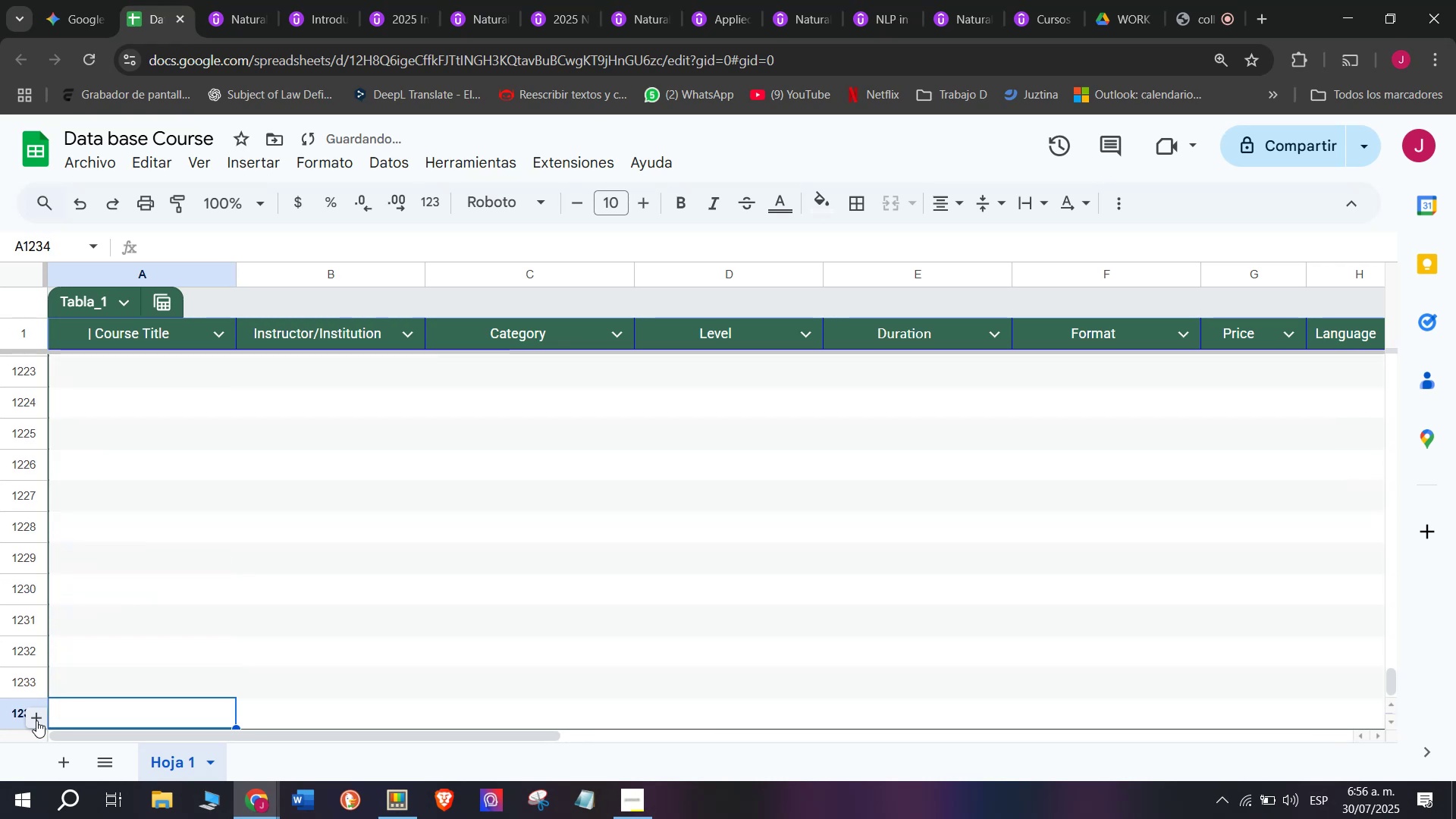 
triple_click([36, 720])
 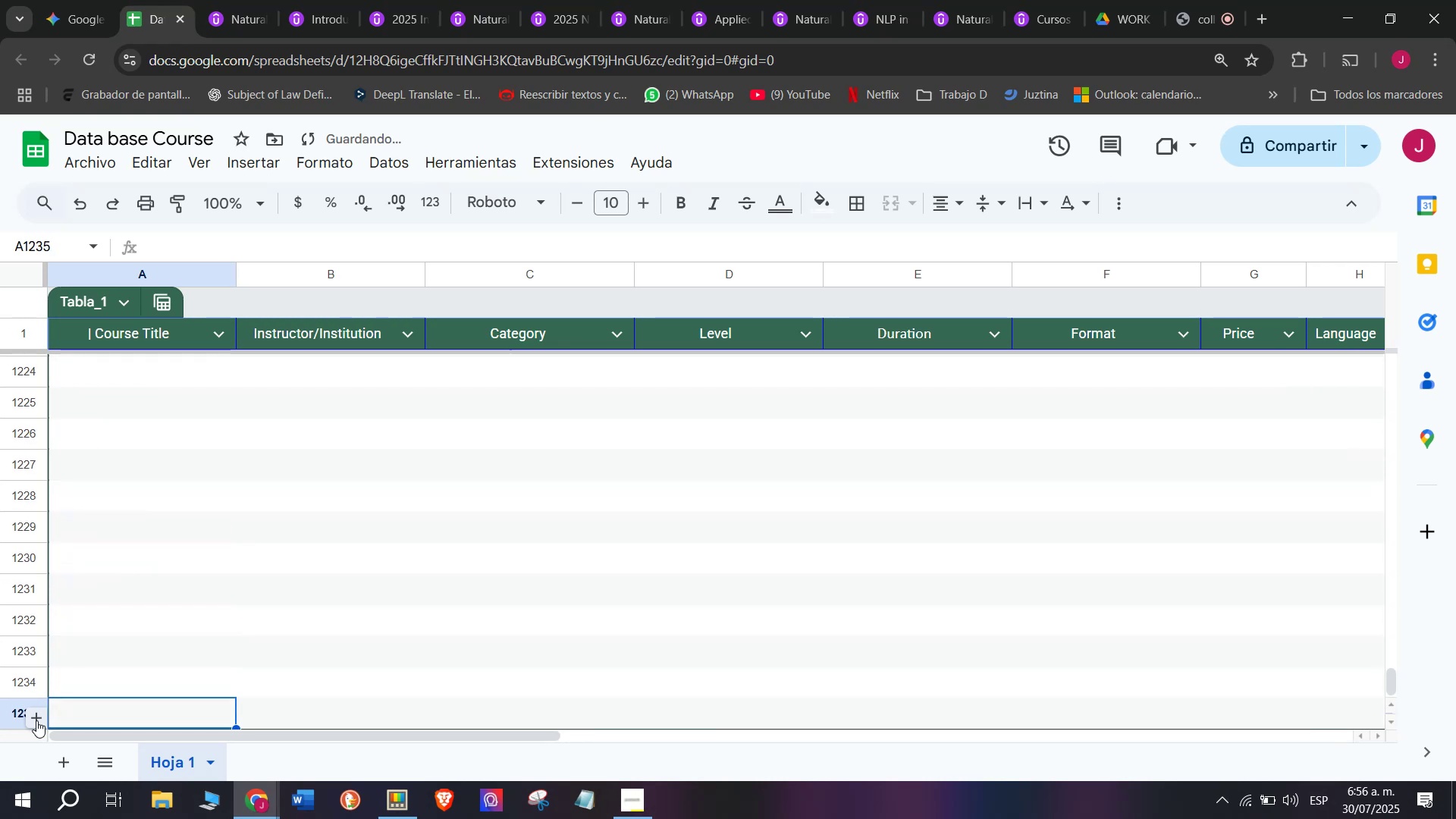 
triple_click([36, 720])
 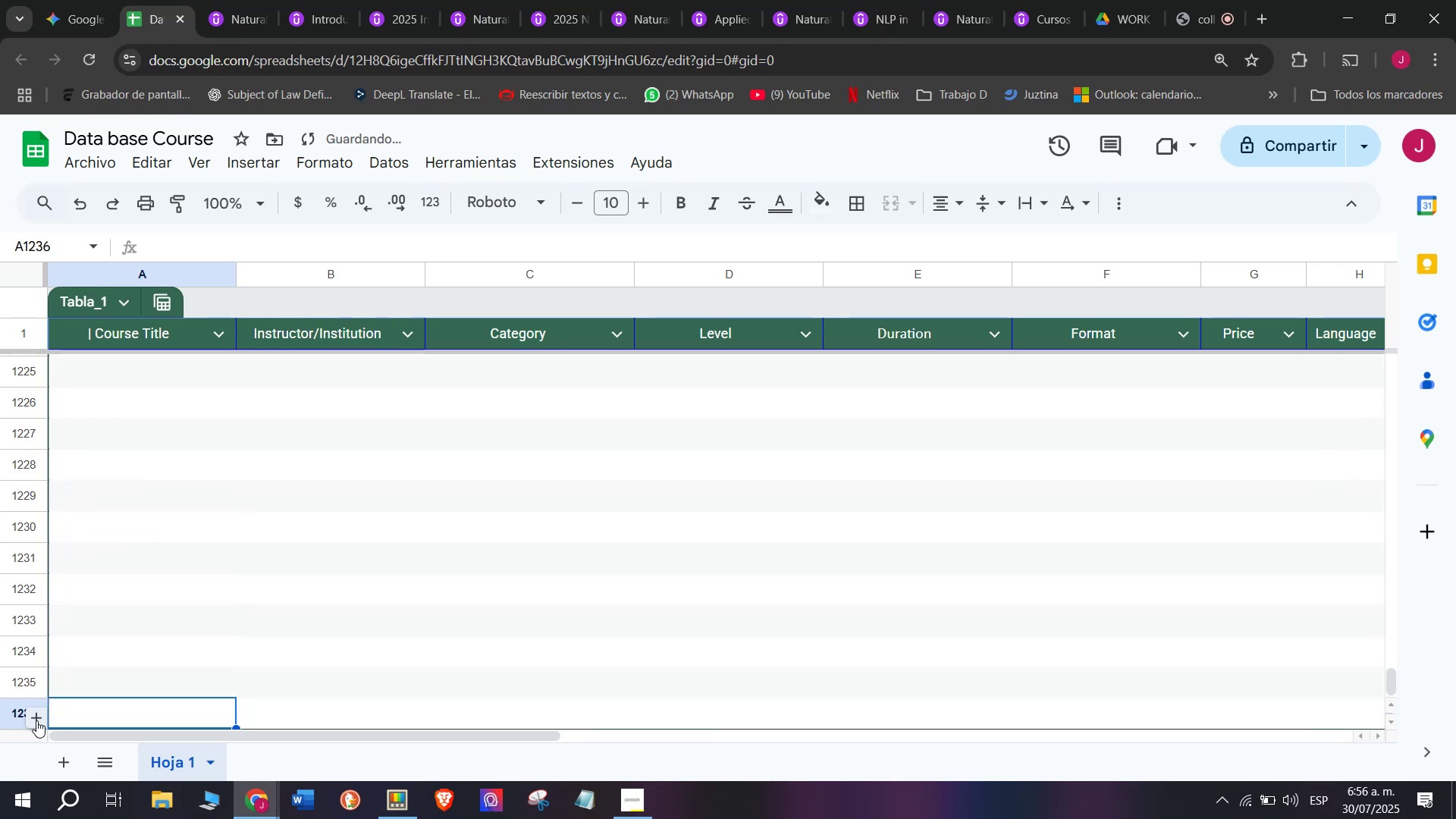 
triple_click([36, 720])
 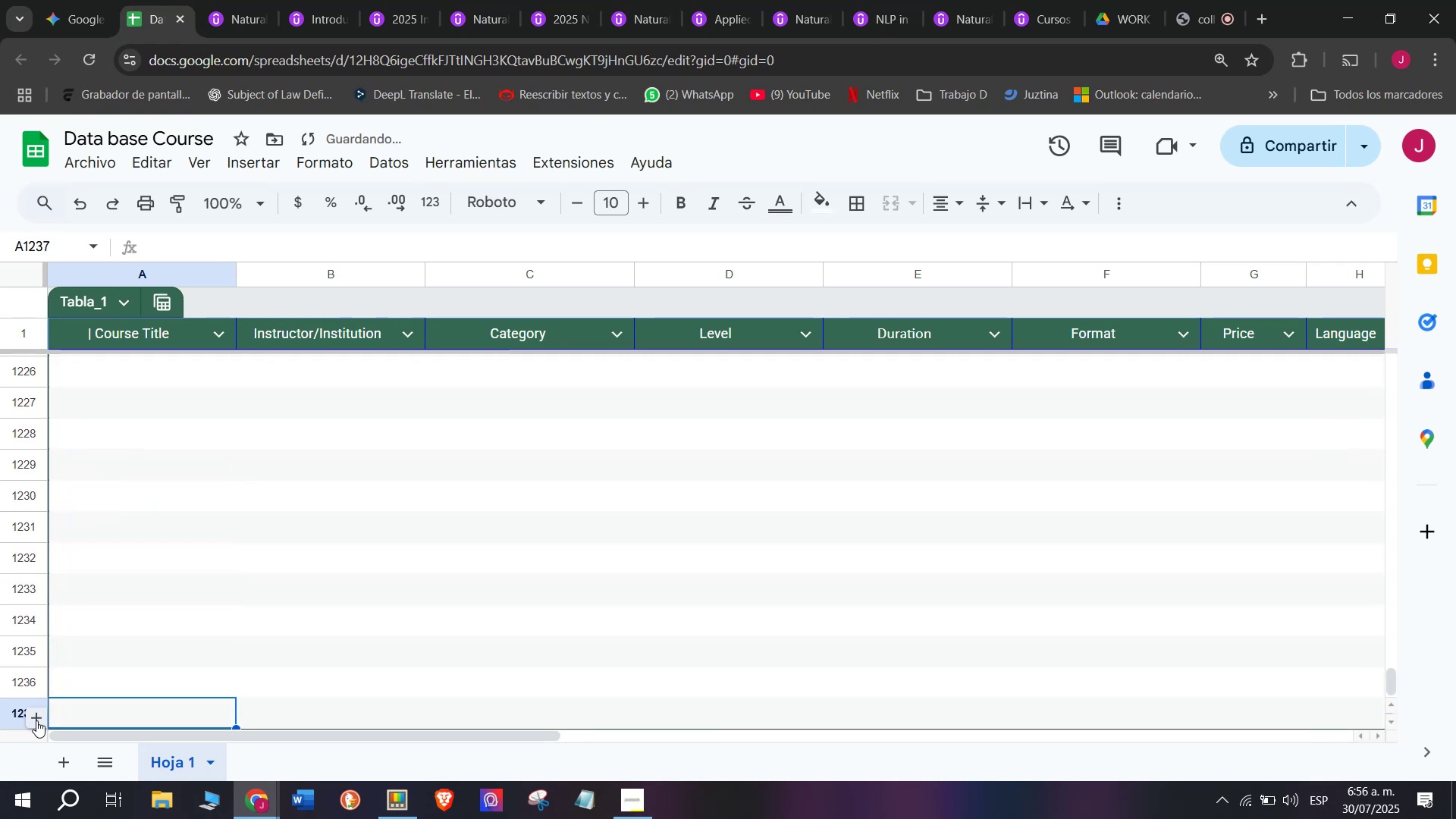 
triple_click([36, 720])
 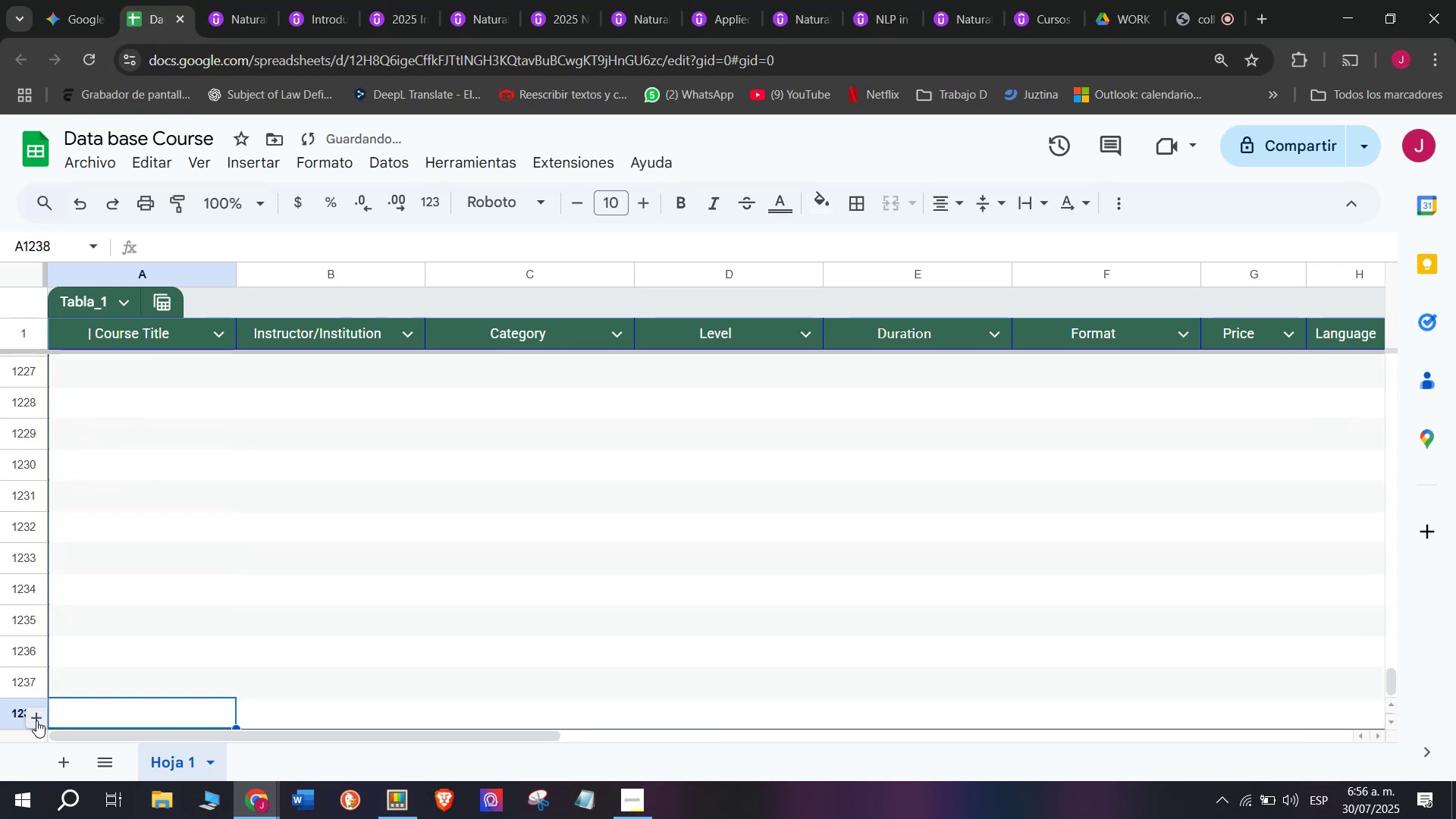 
triple_click([36, 720])
 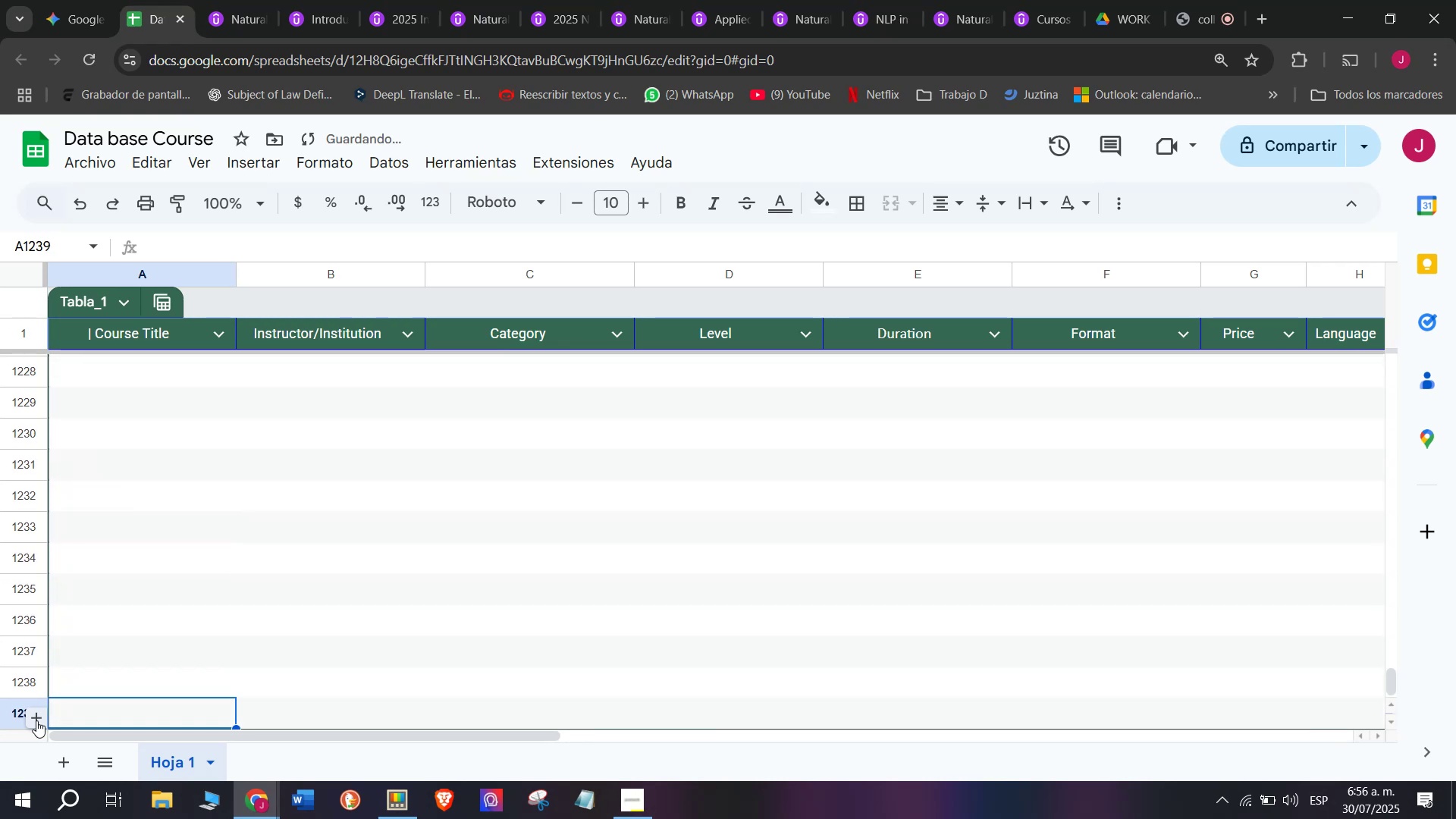 
triple_click([36, 720])
 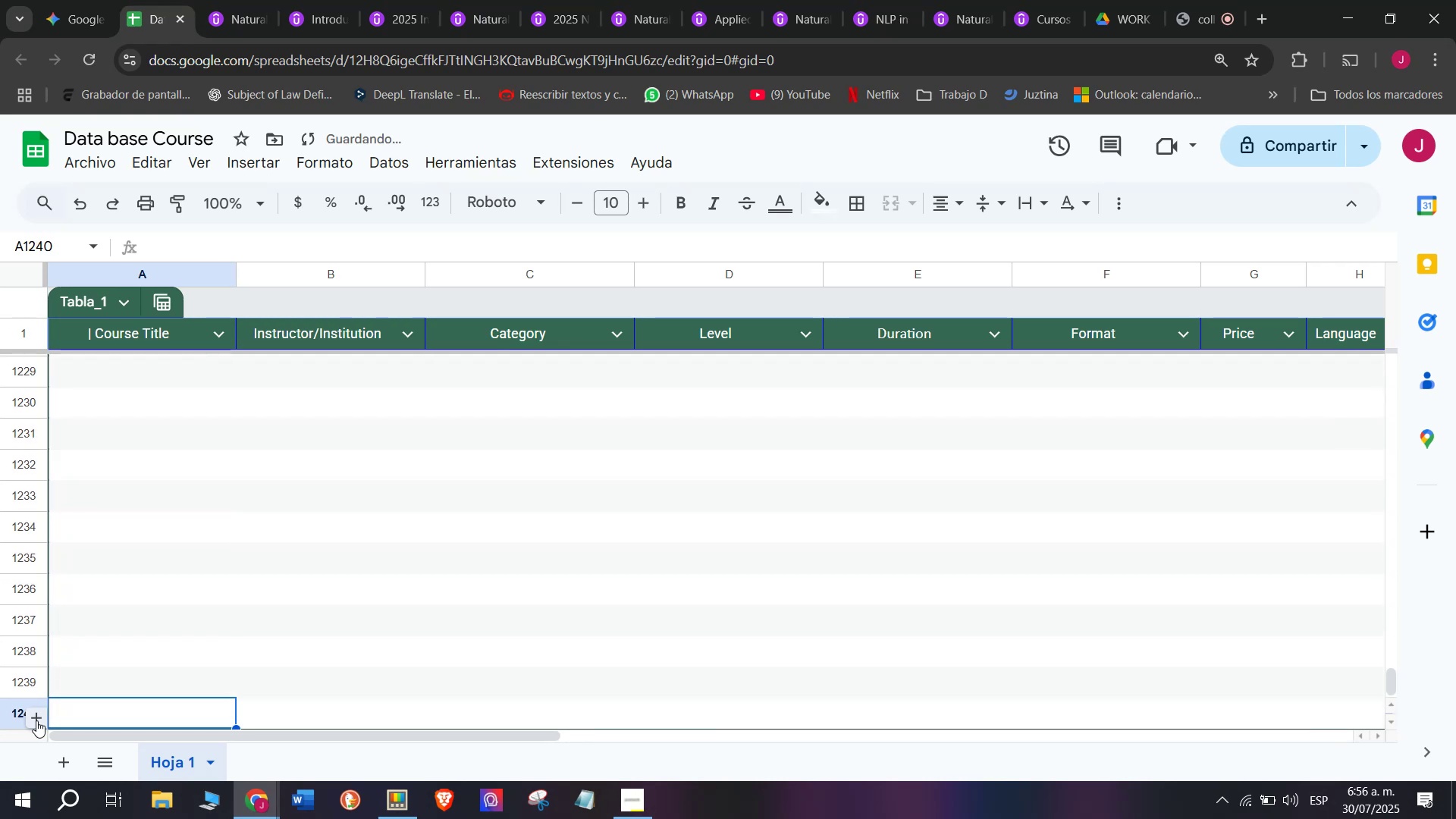 
triple_click([36, 720])
 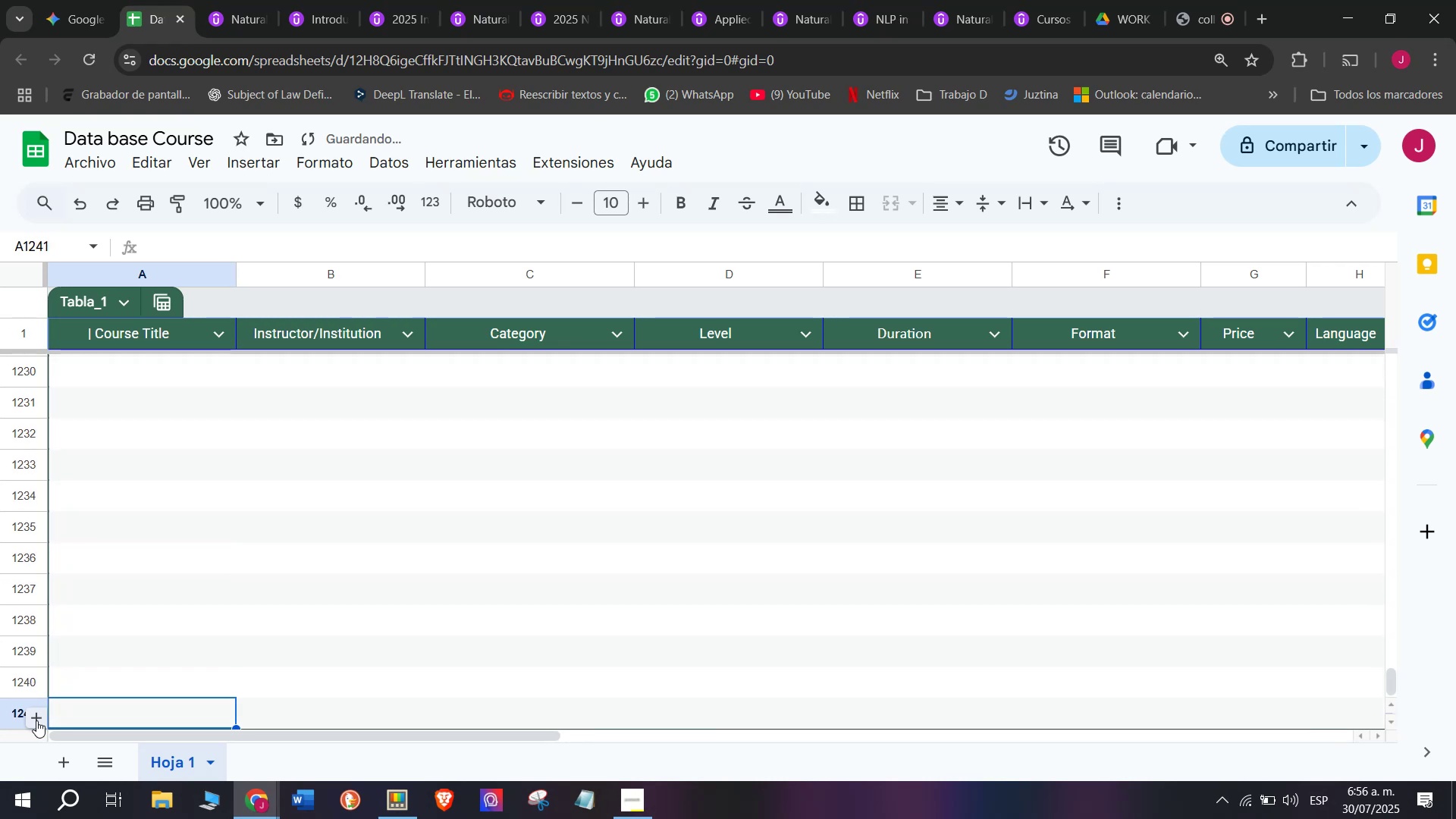 
triple_click([36, 720])
 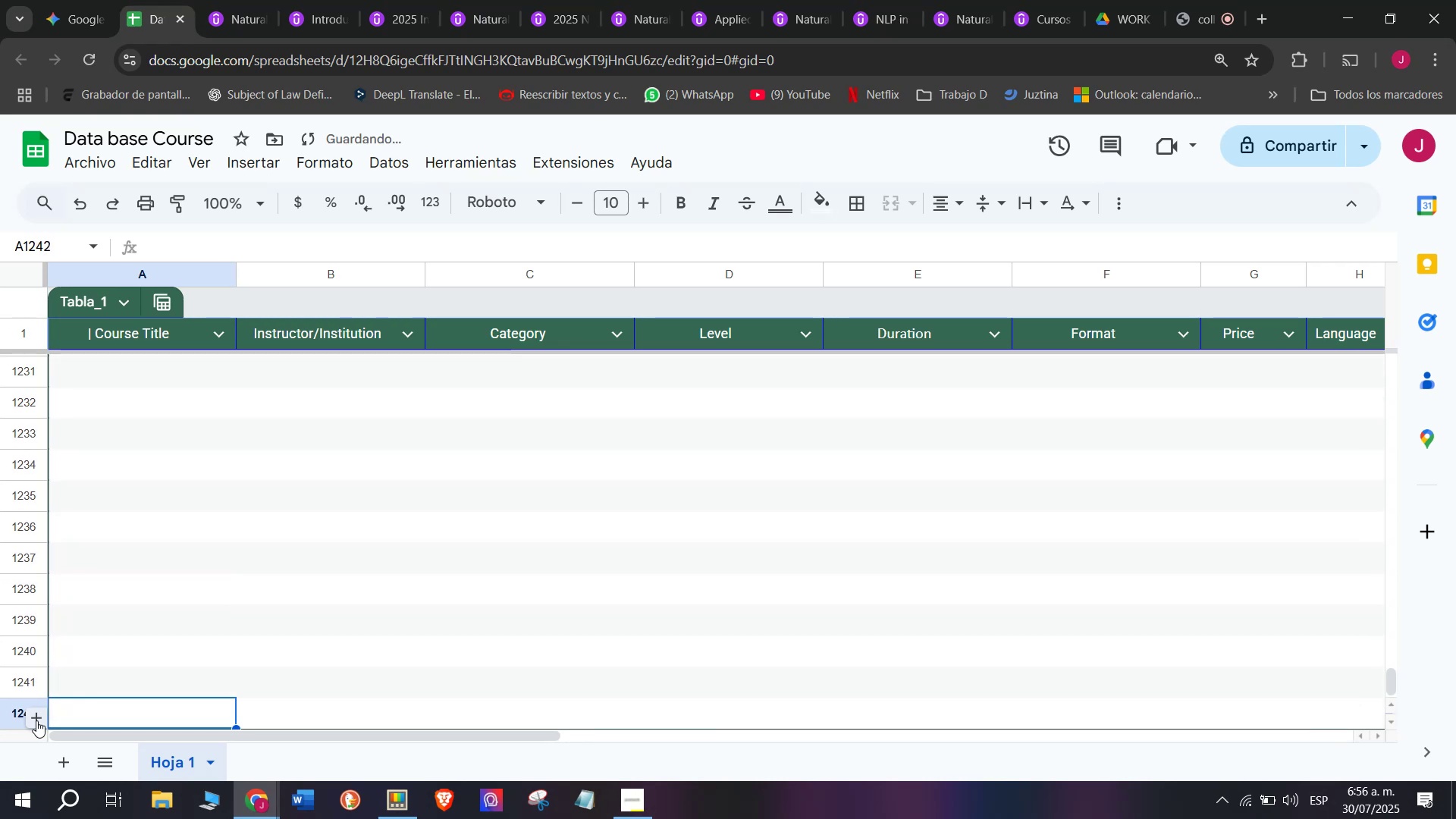 
triple_click([36, 720])
 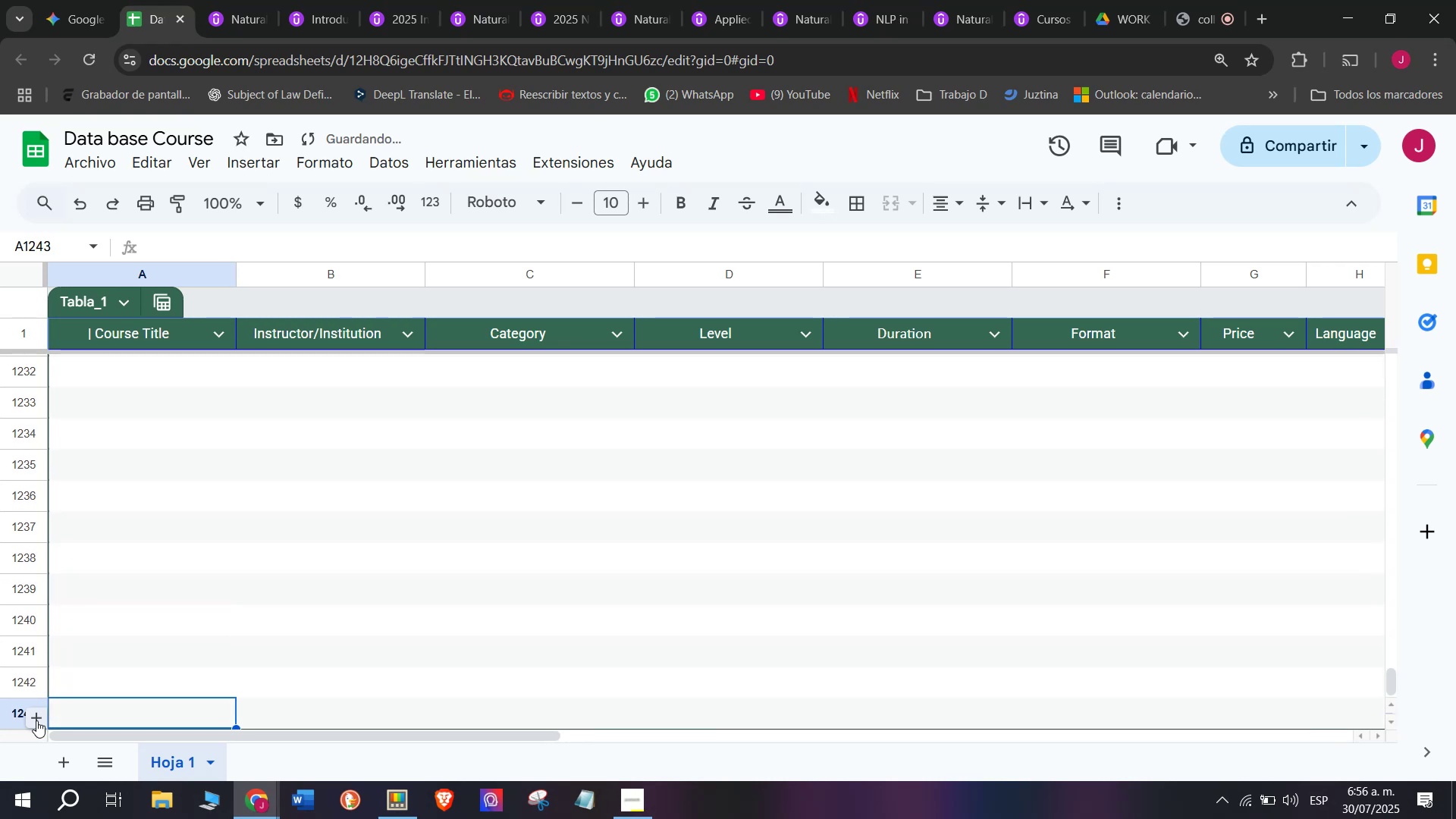 
triple_click([36, 720])
 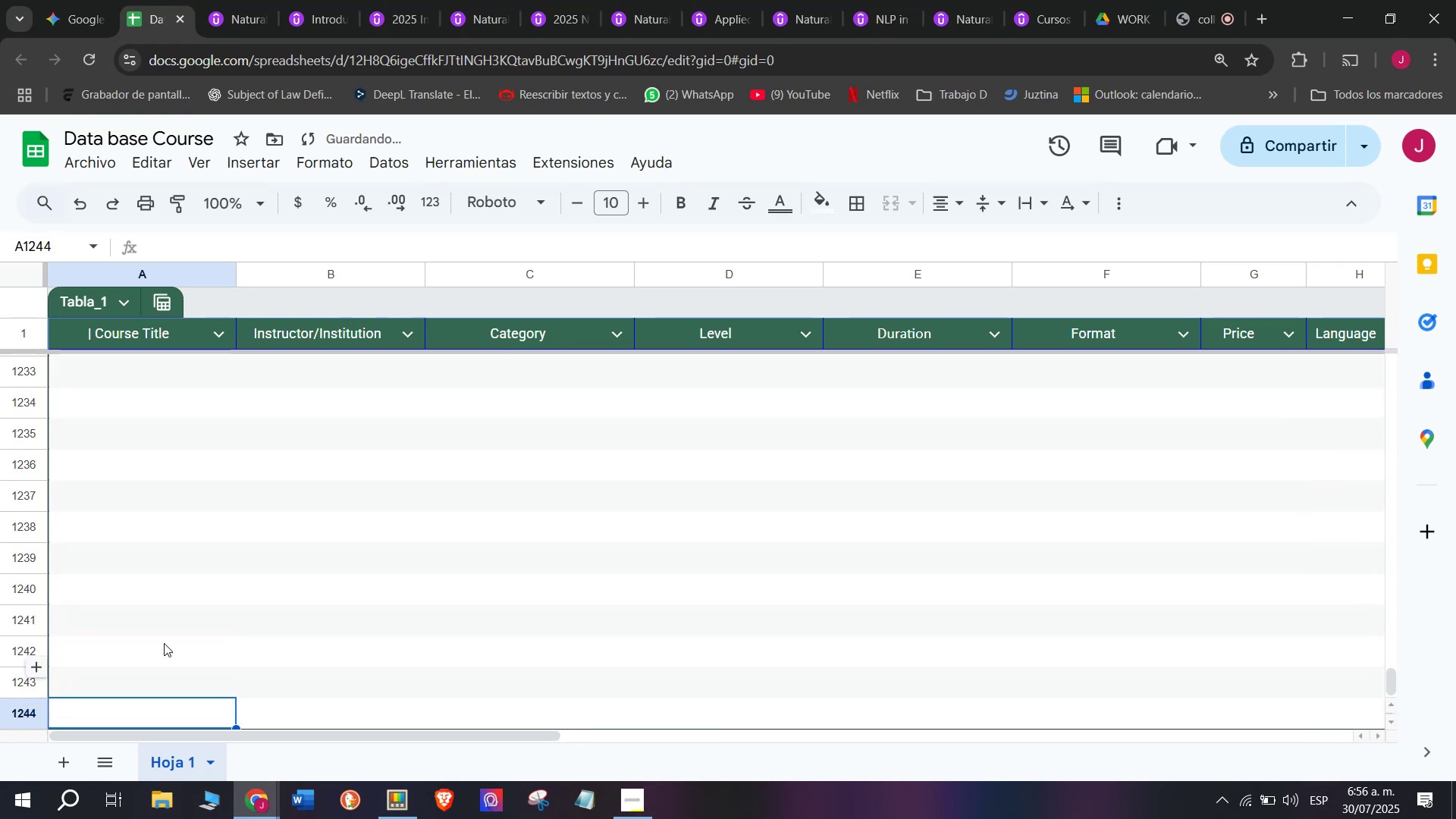 
scroll: coordinate [203, 548], scroll_direction: up, amount: 55.0
 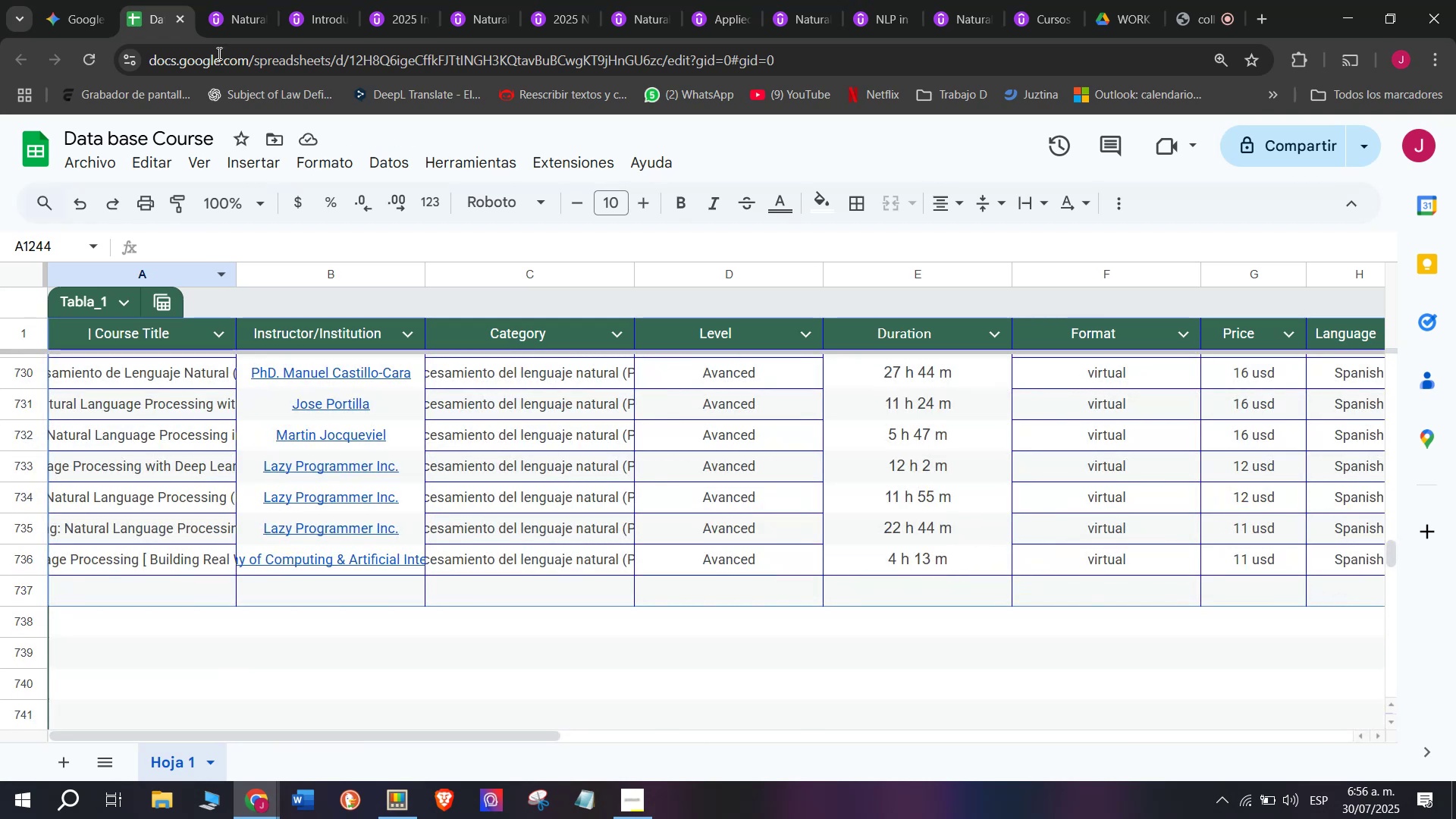 
left_click([234, 0])
 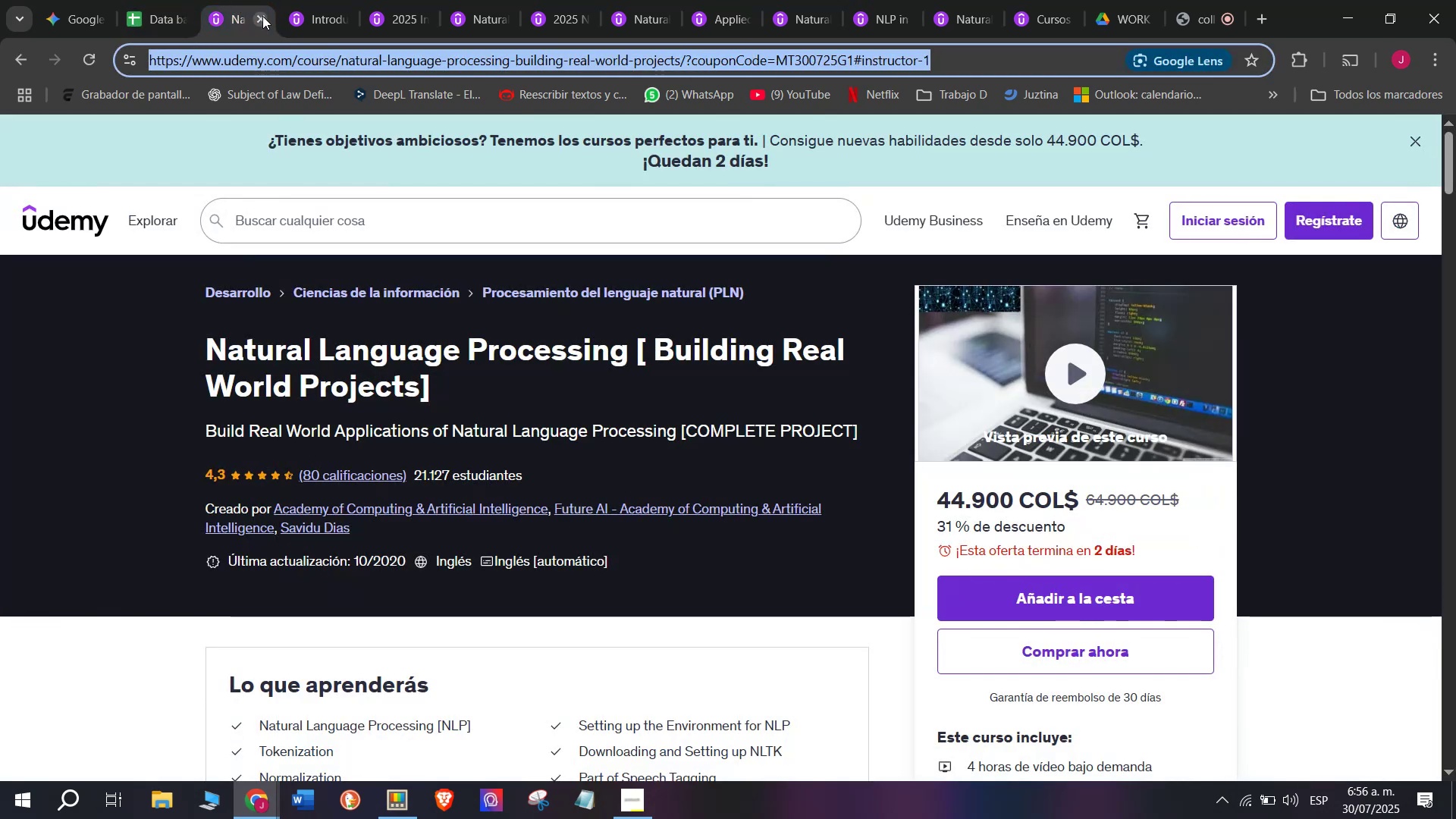 
left_click([262, 16])
 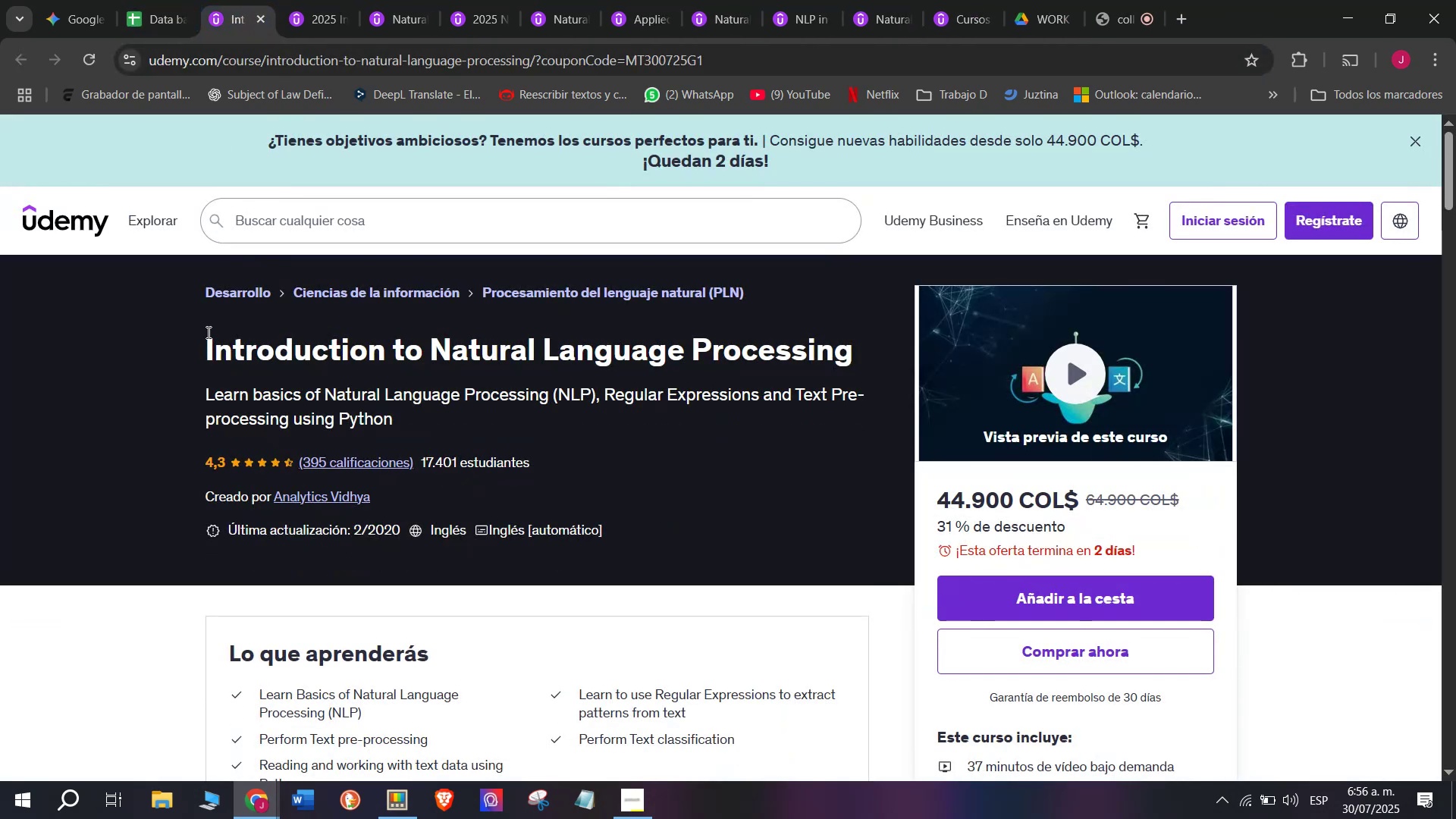 
left_click_drag(start_coordinate=[175, 344], to_coordinate=[865, 363])
 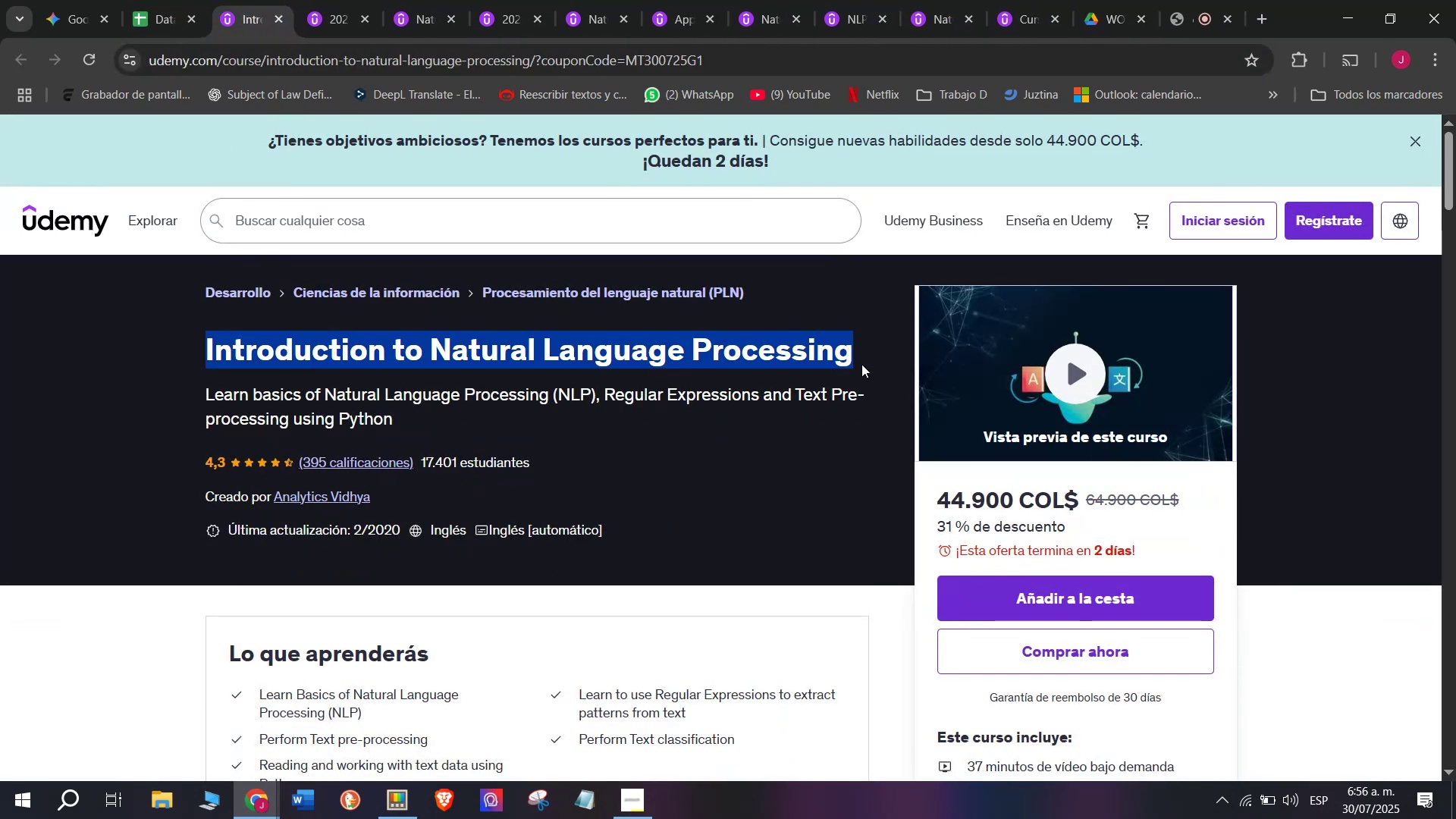 
key(Break)
 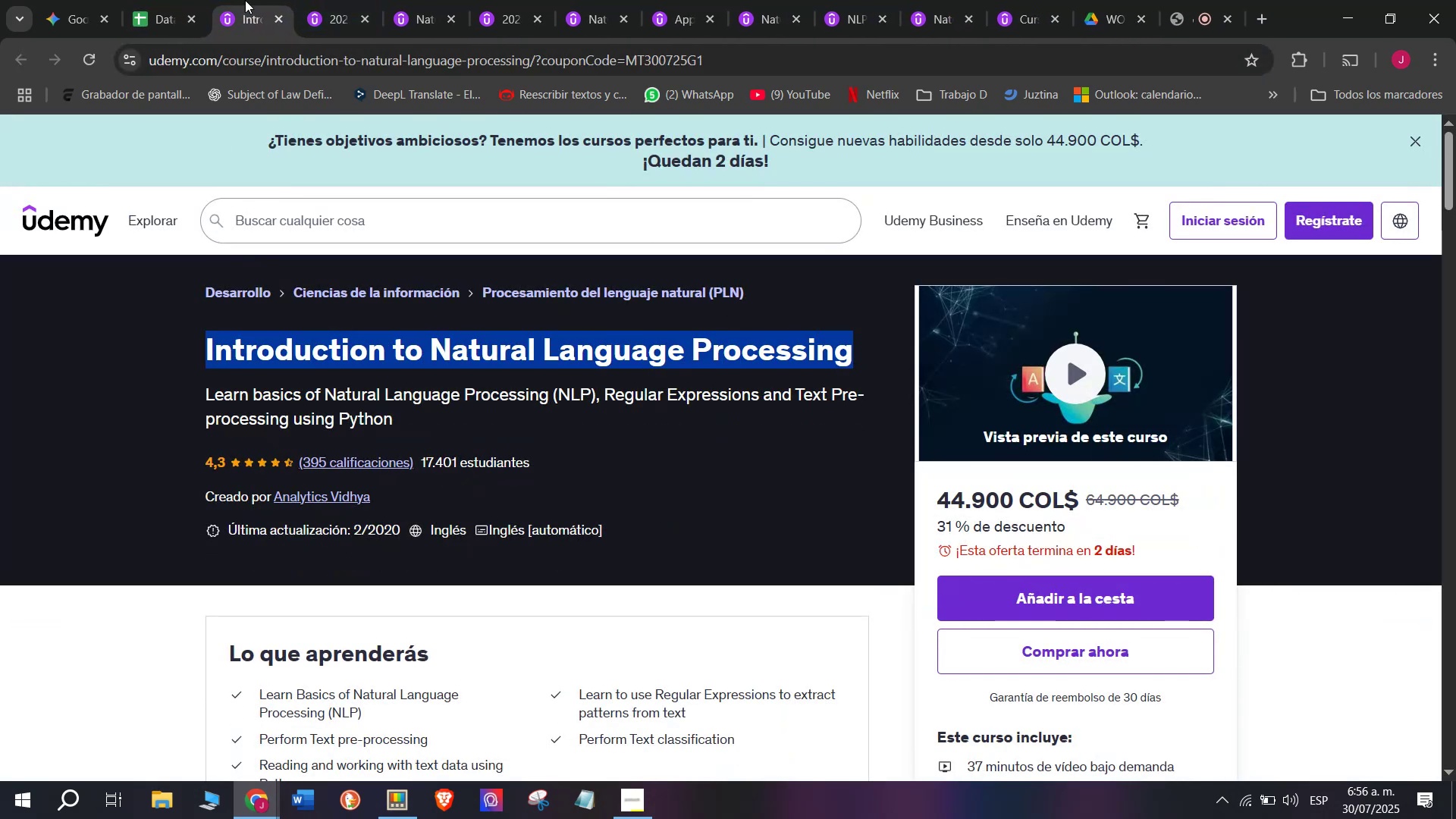 
key(Control+ControlLeft)
 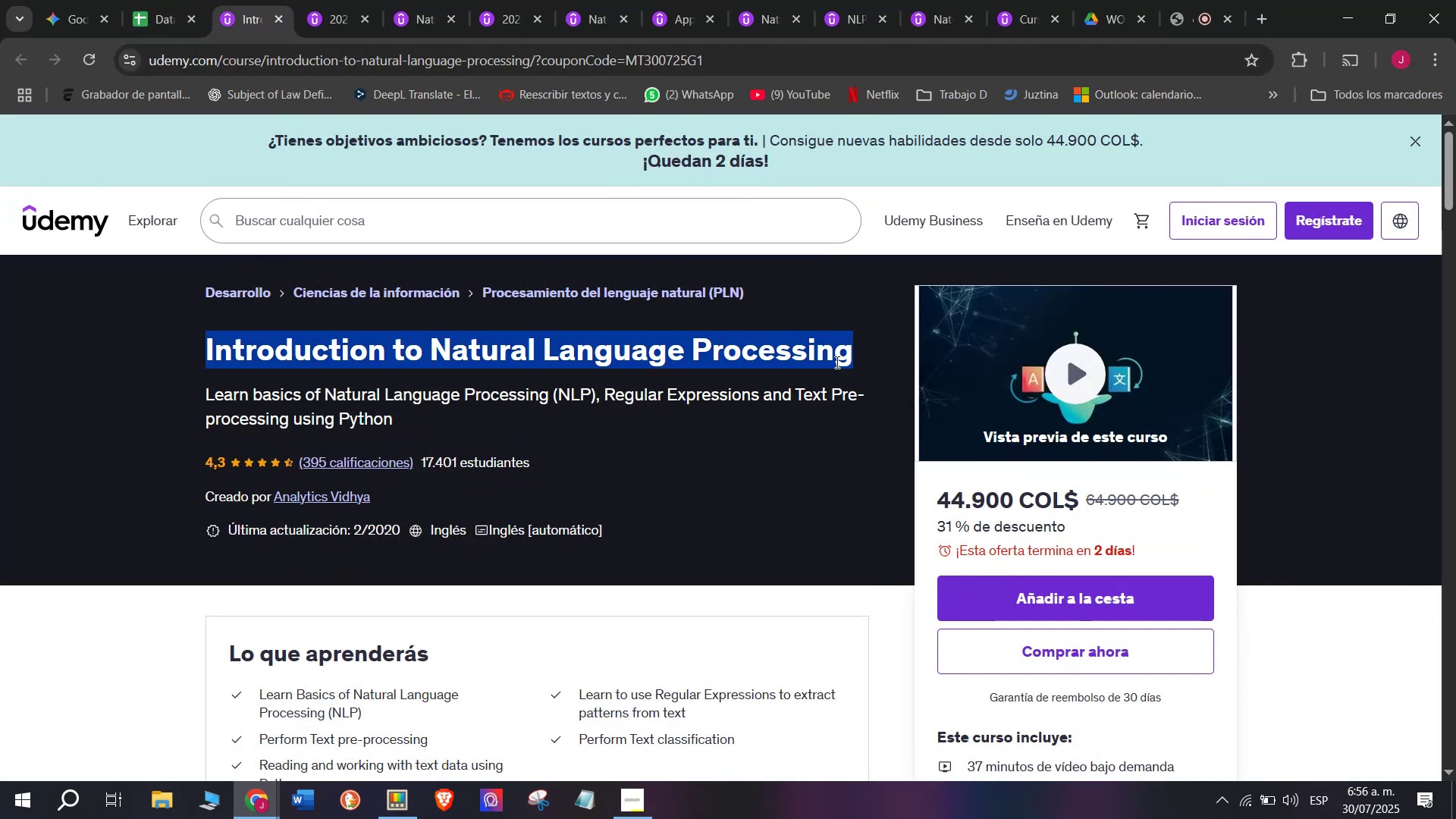 
key(Control+C)
 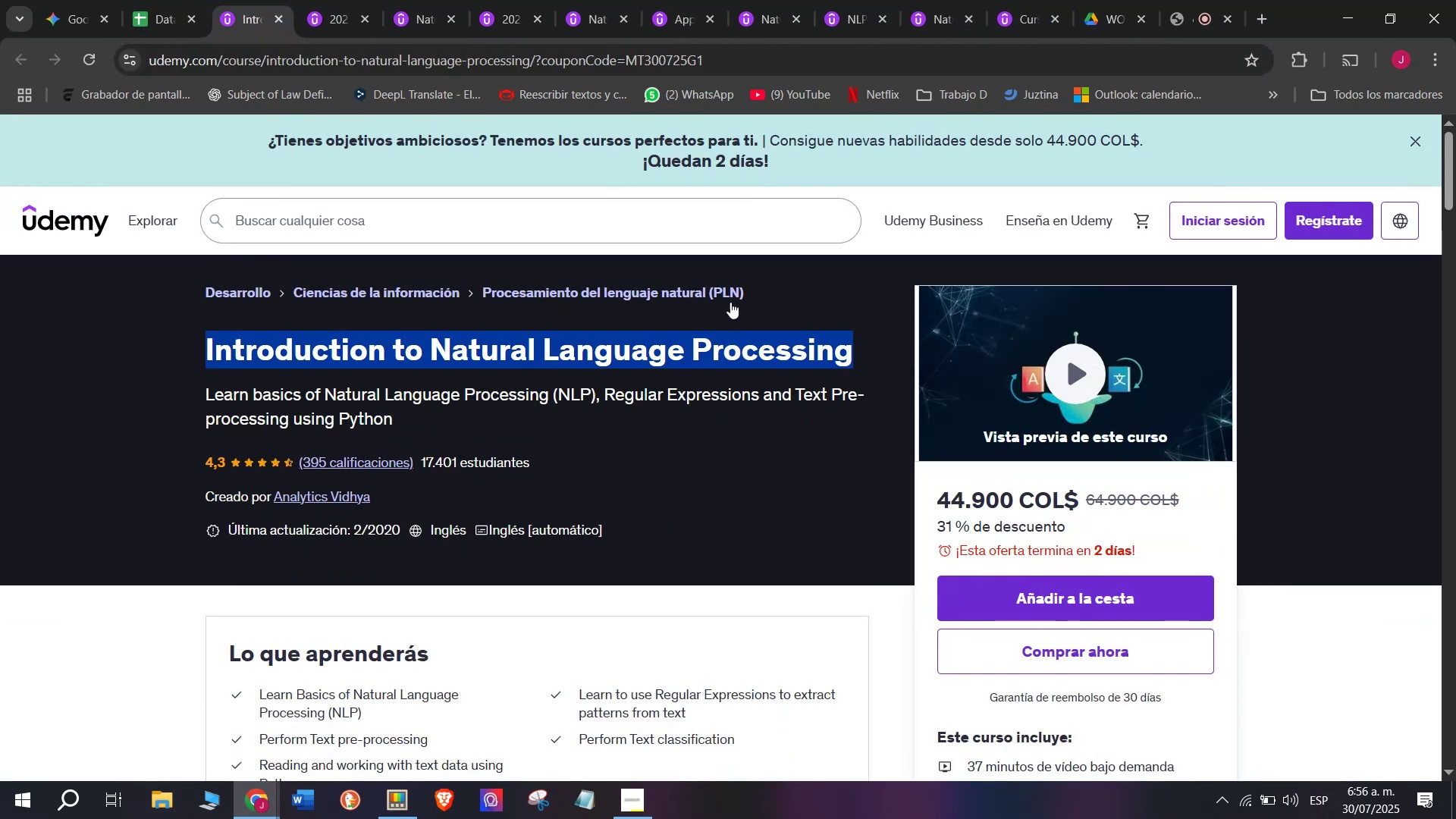 
key(Control+ControlLeft)
 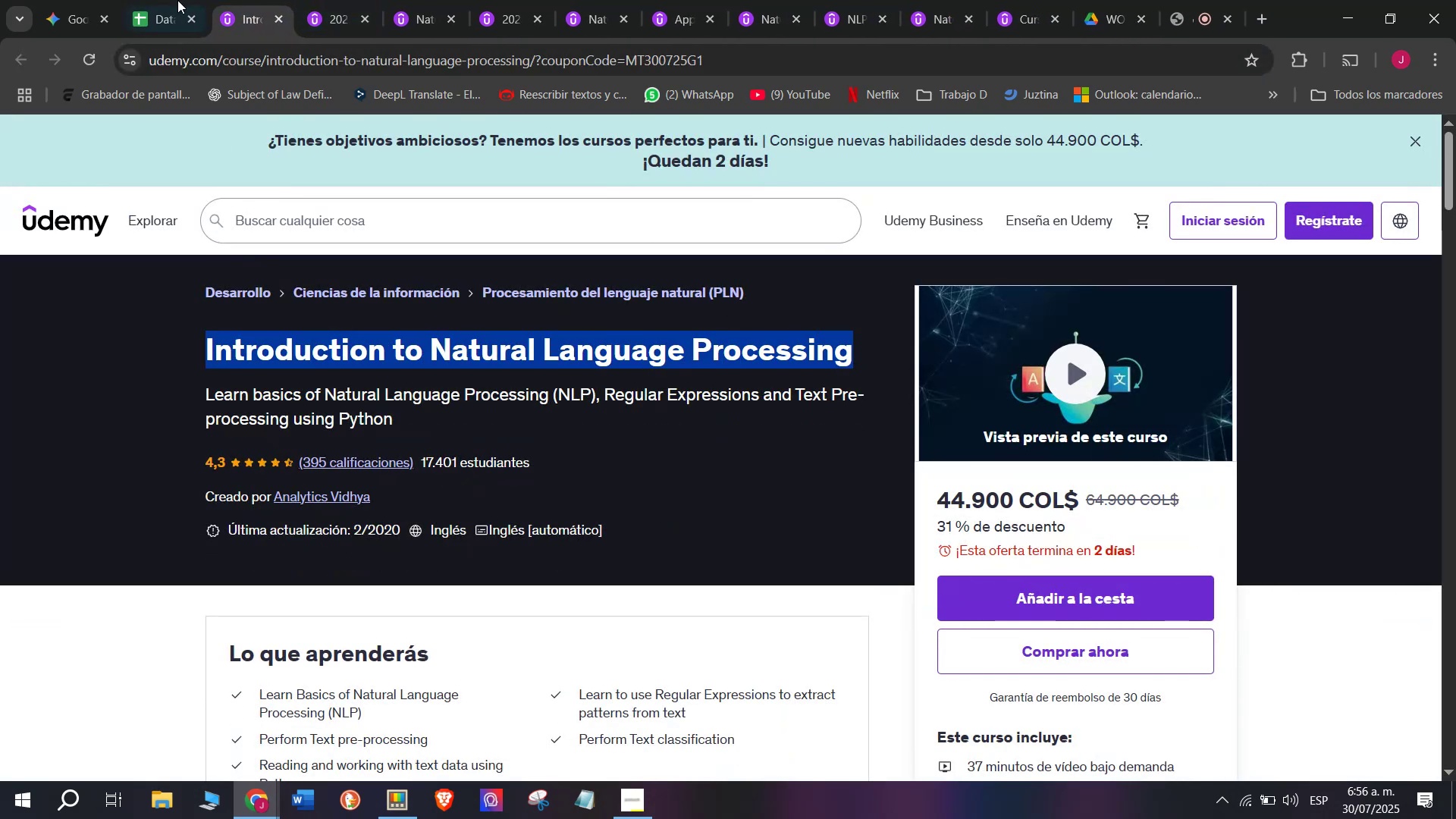 
key(Break)
 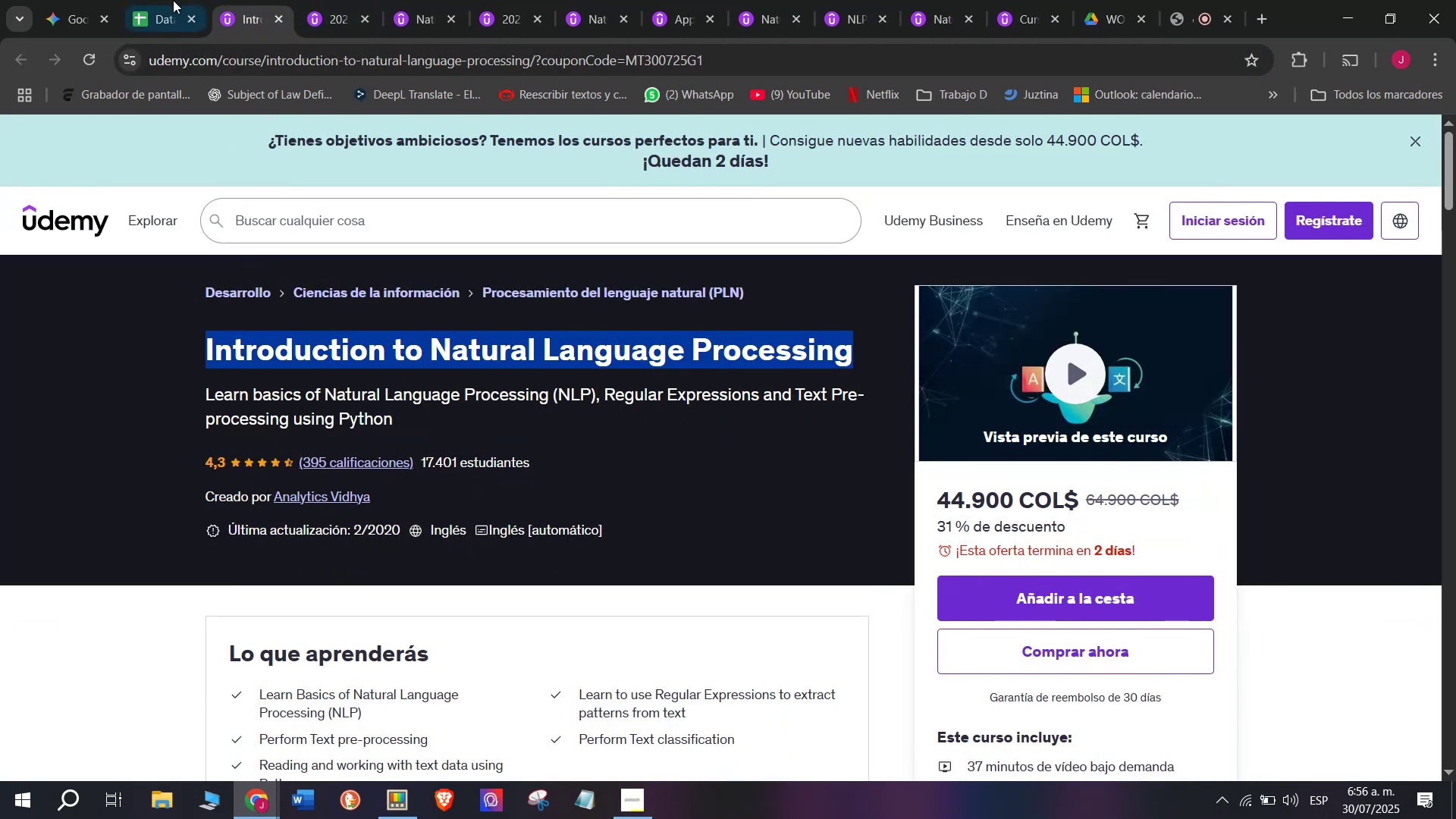 
key(Control+C)
 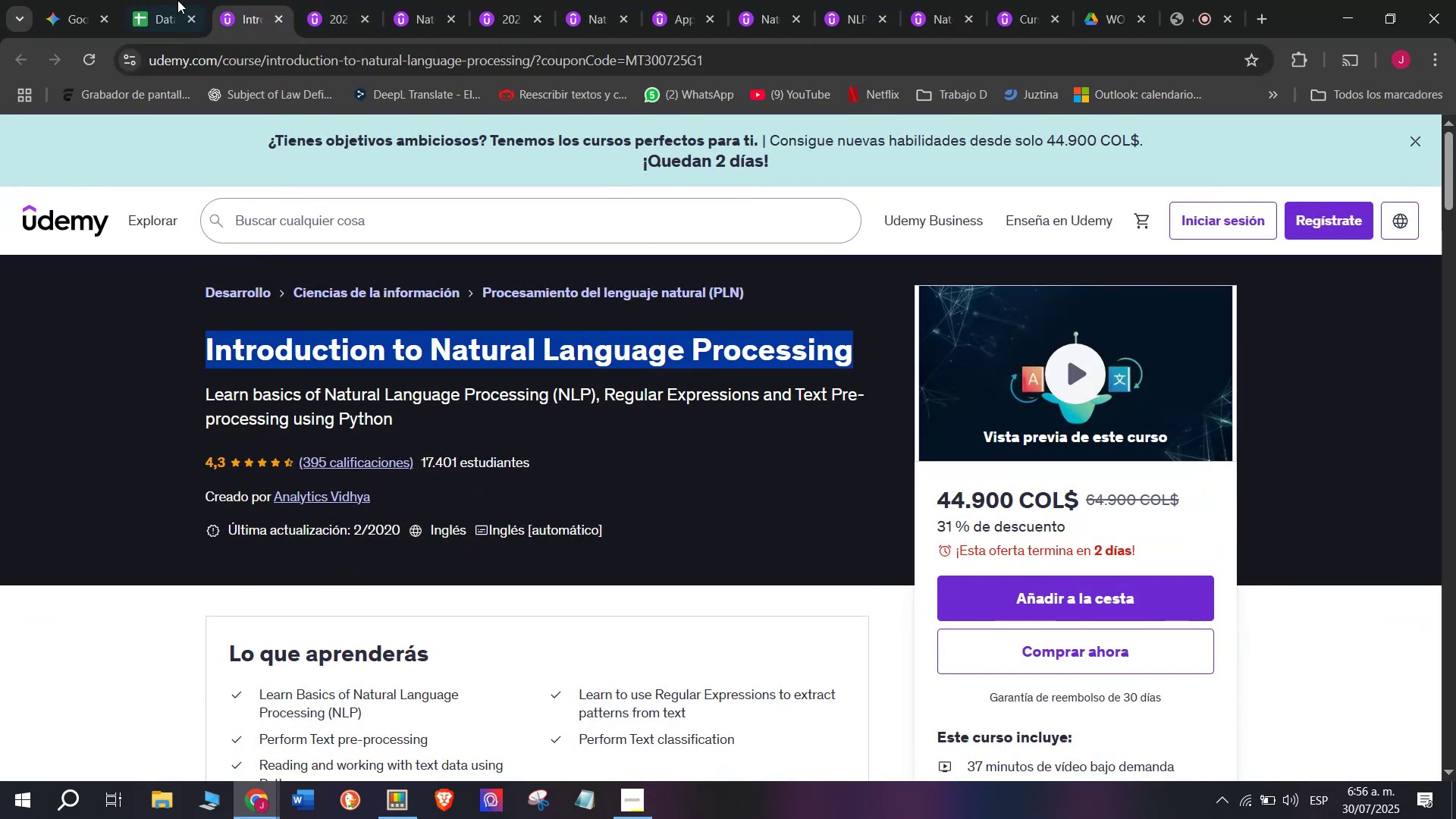 
left_click([173, 0])
 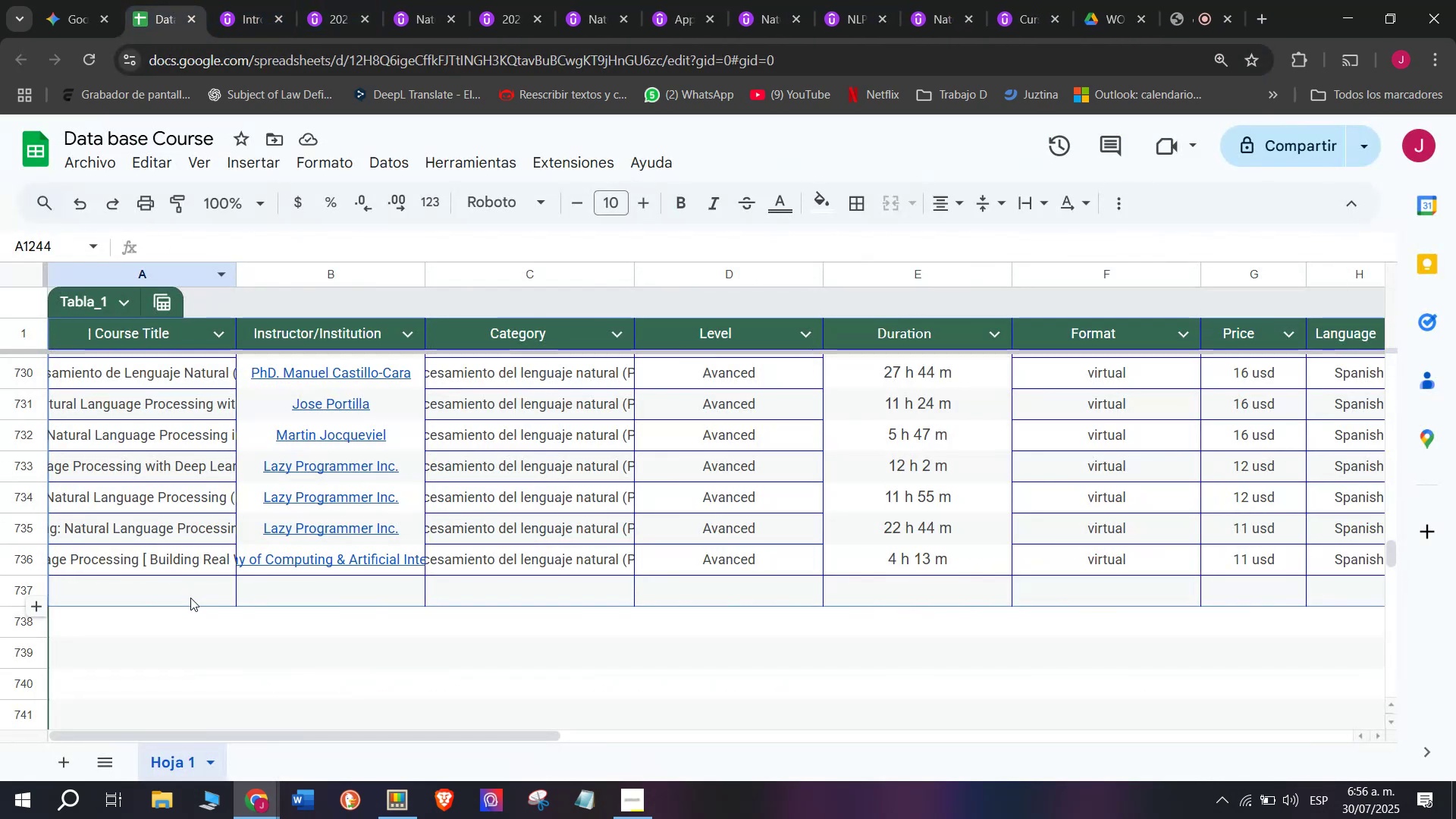 
double_click([190, 598])
 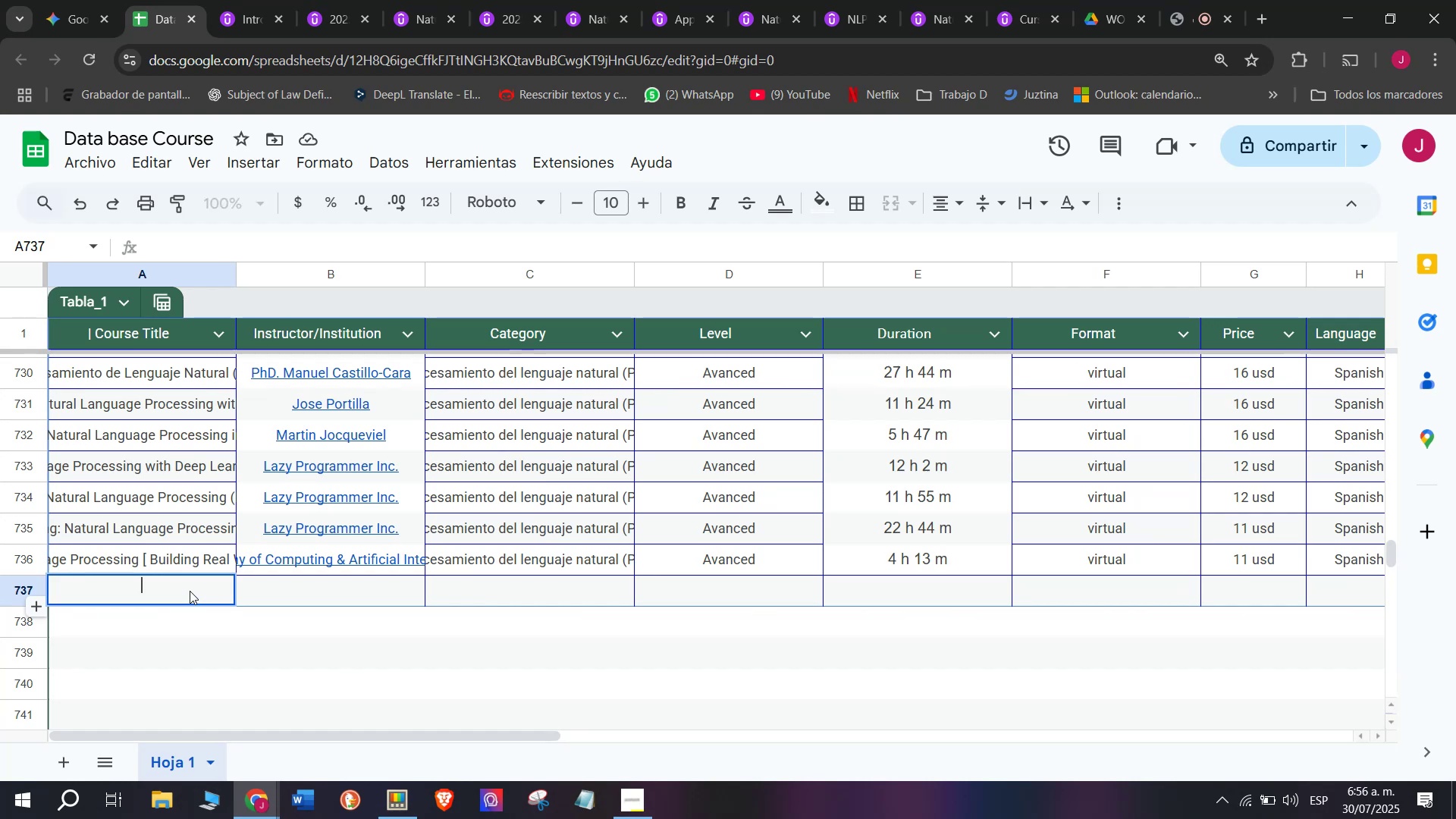 
key(Control+V)
 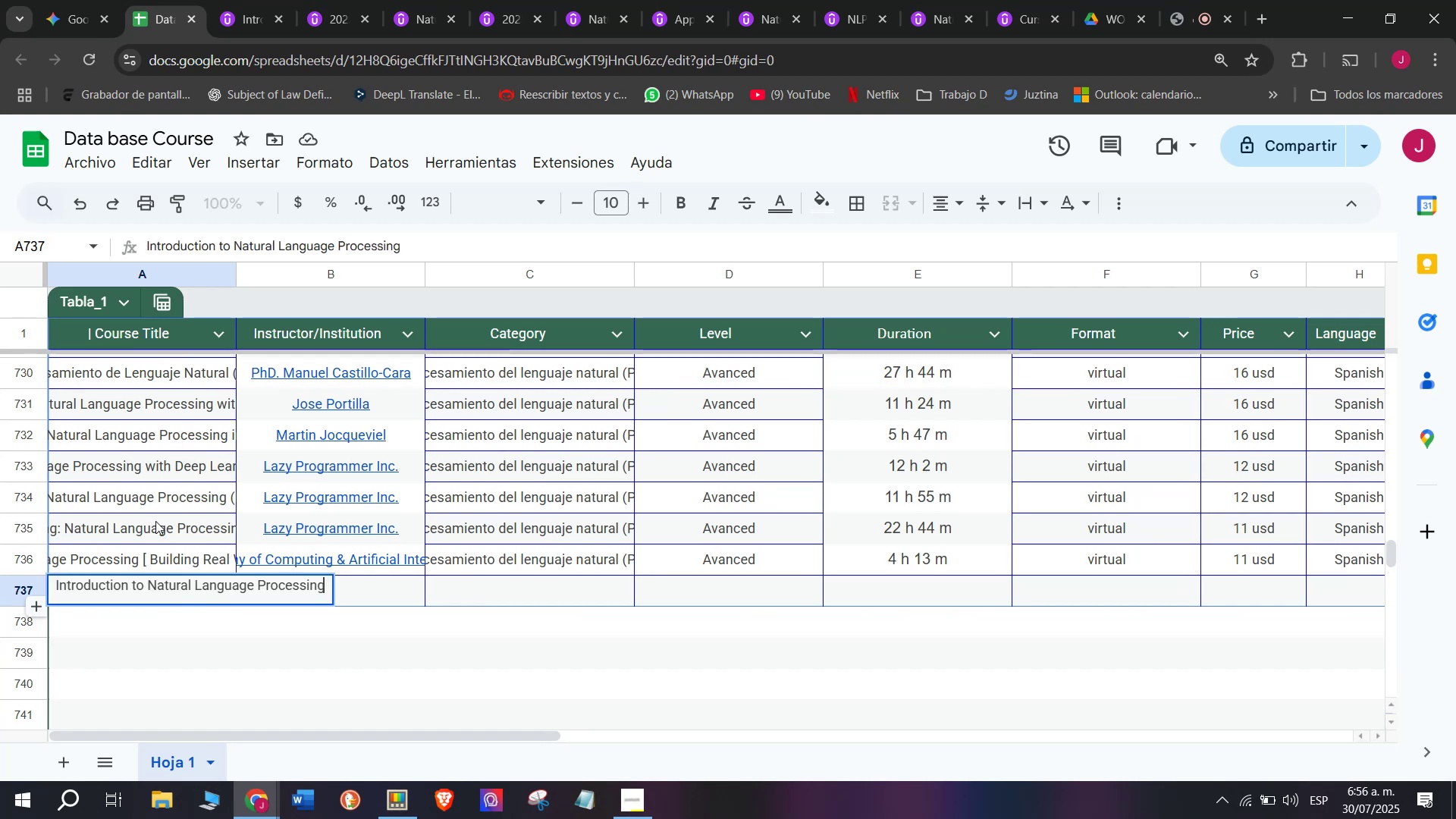 
key(Control+ControlLeft)
 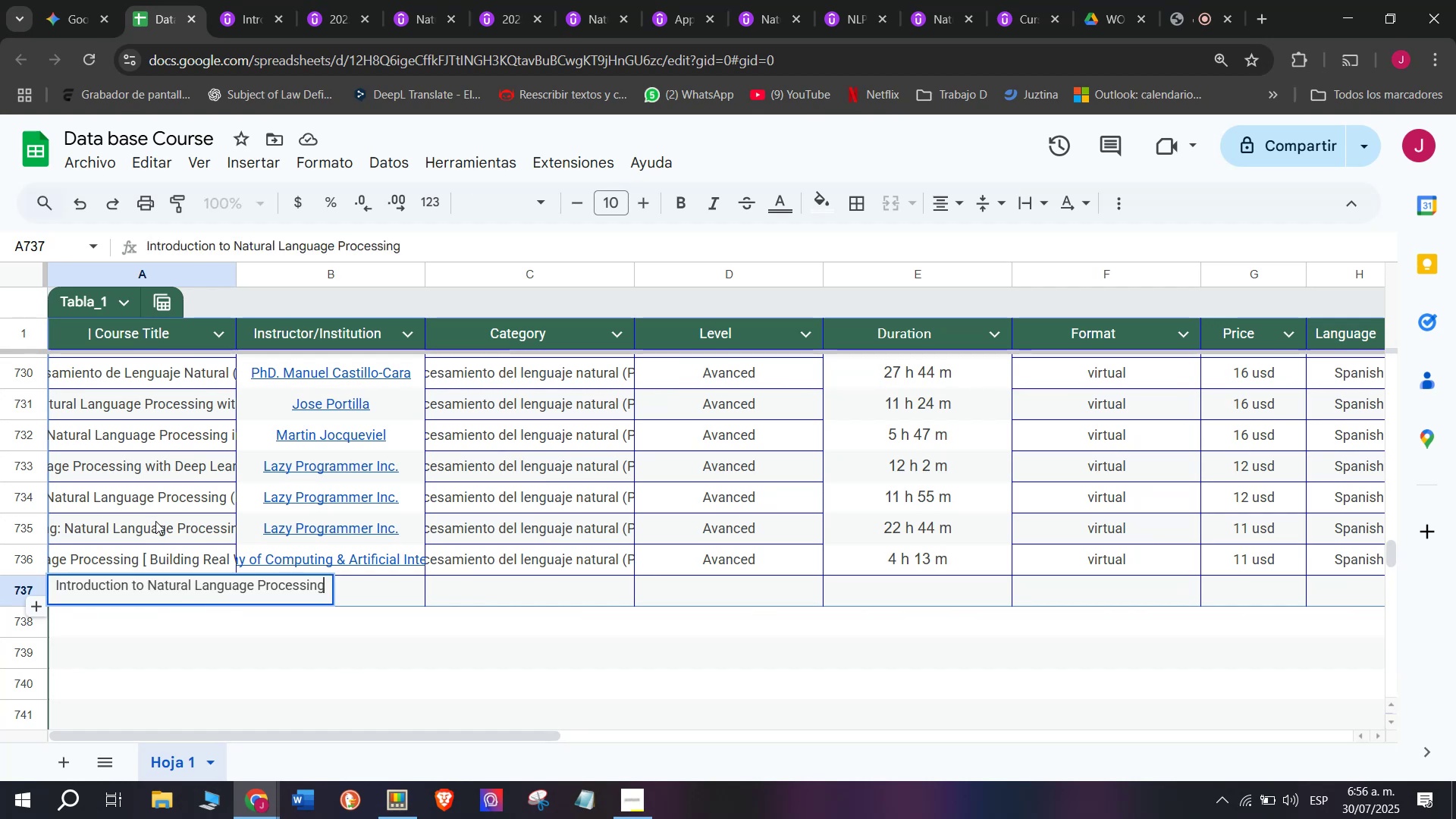 
key(Z)
 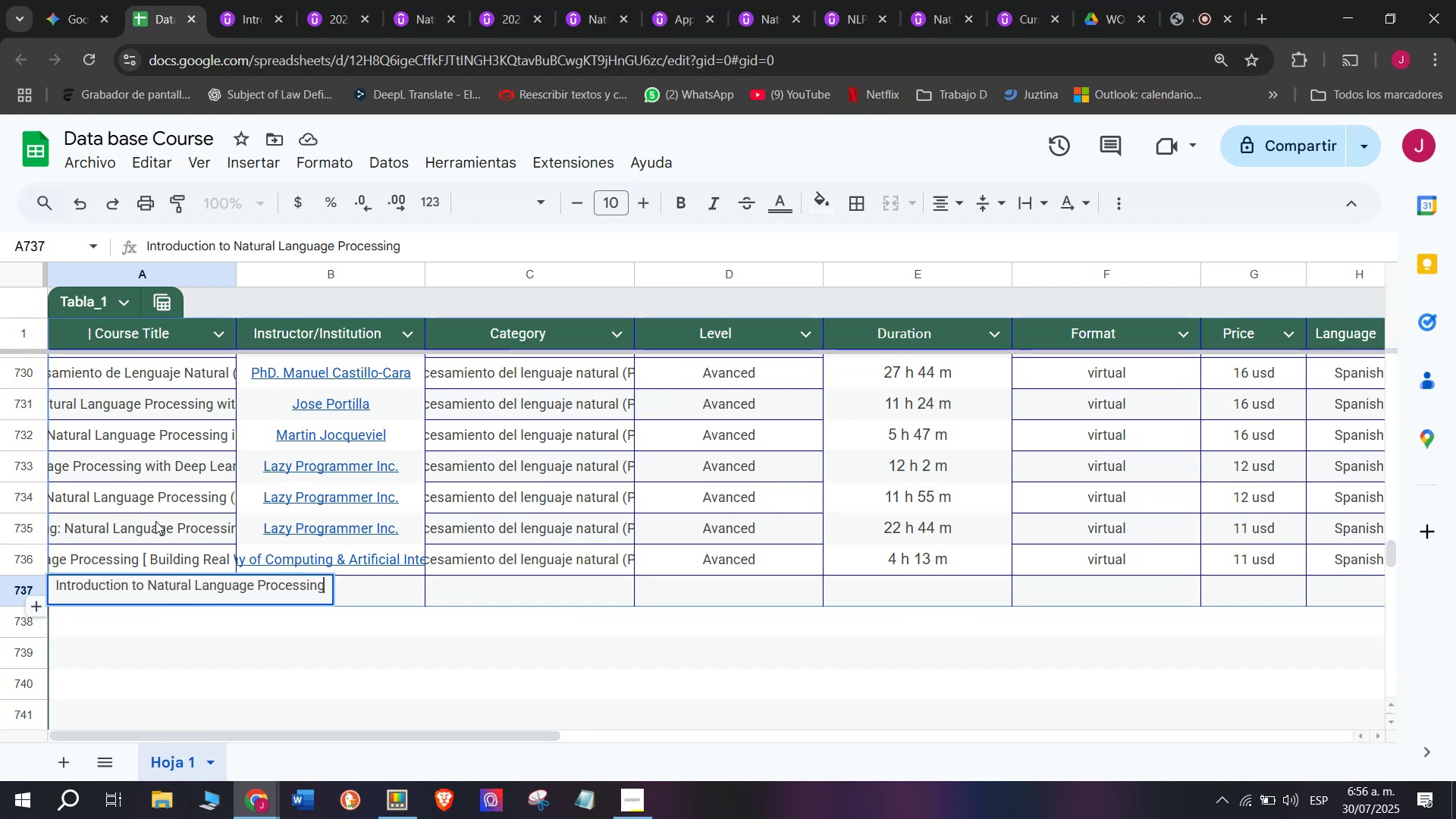 
left_click([155, 521])
 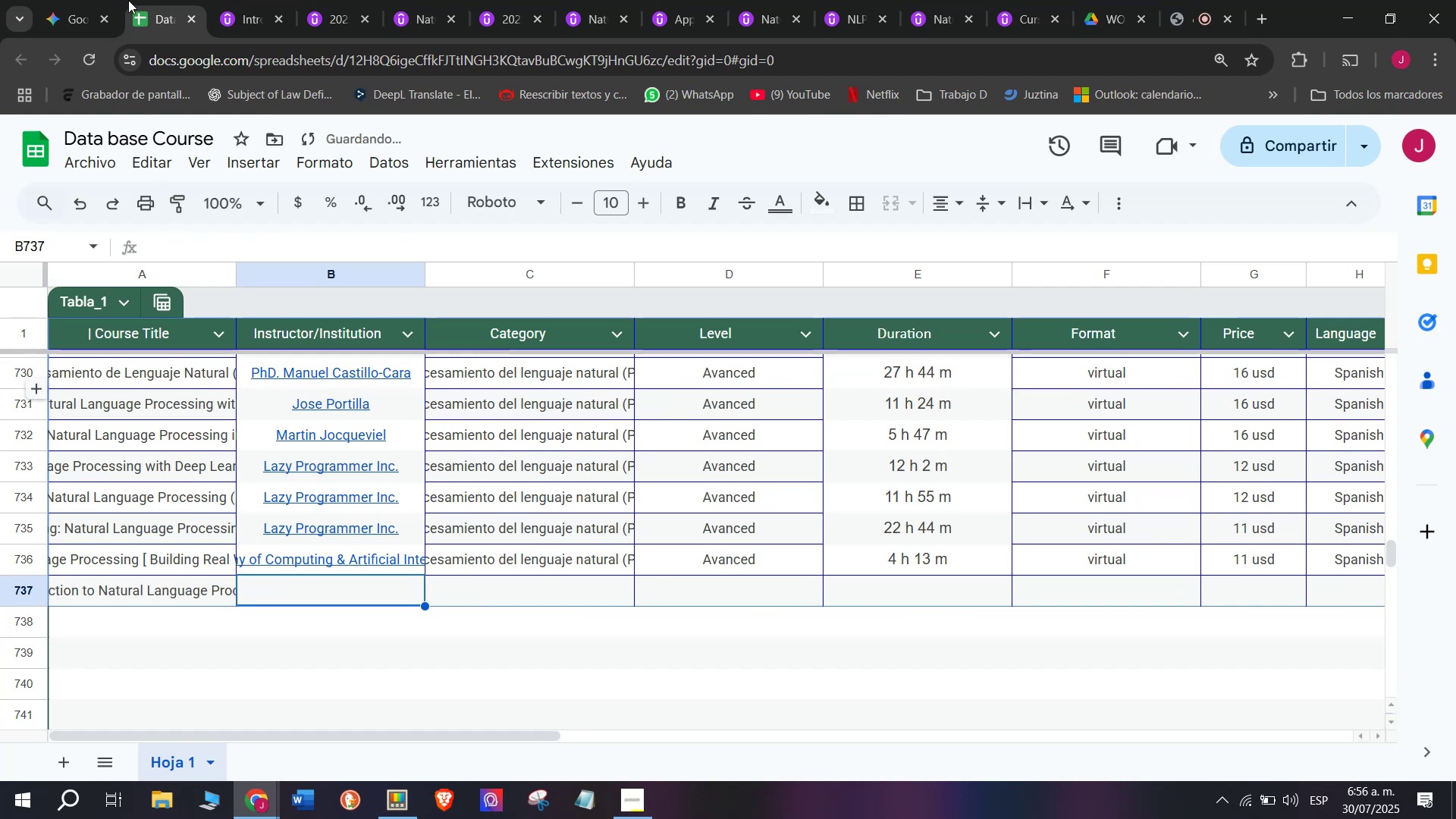 
left_click([215, 0])
 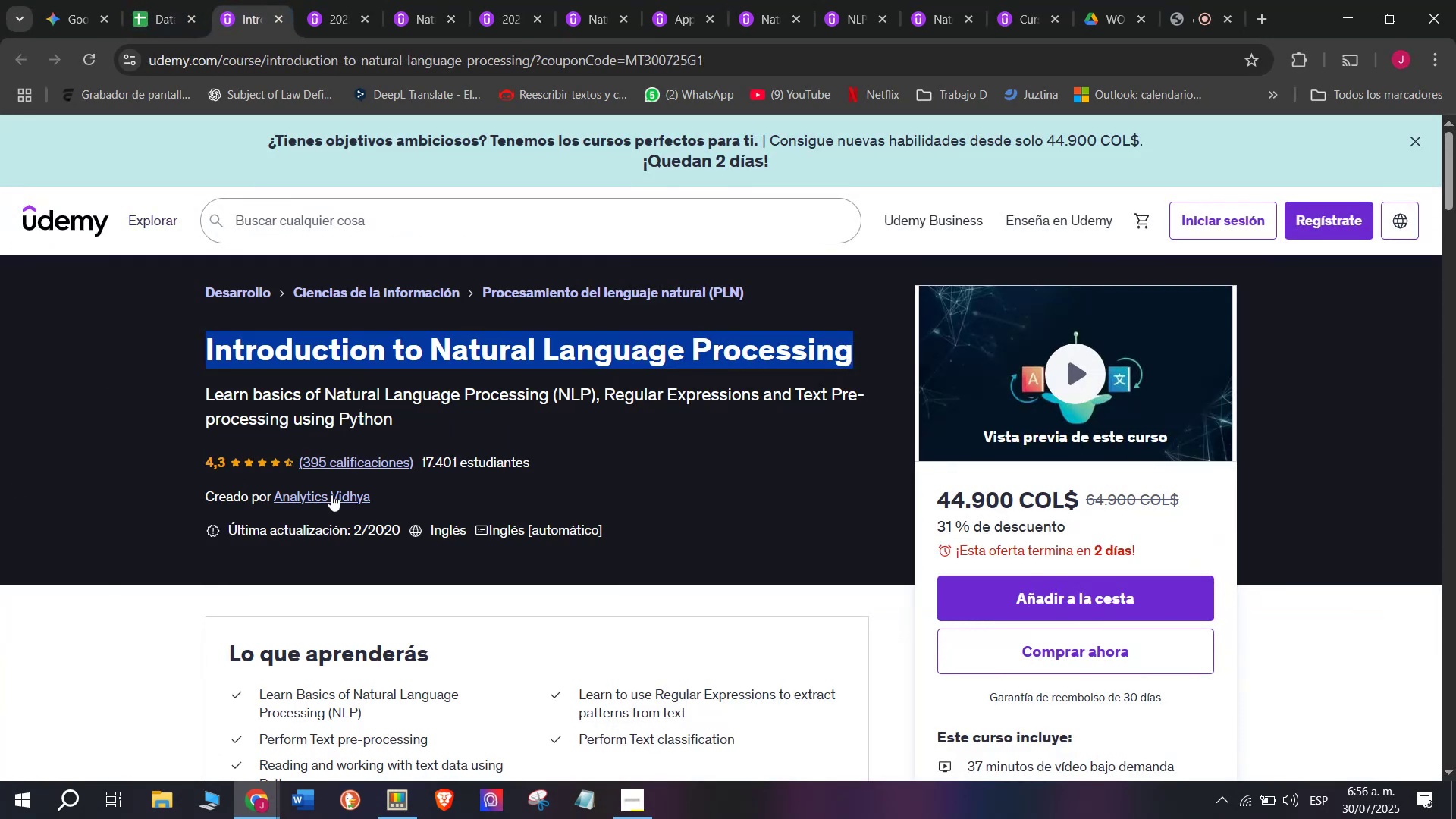 
left_click_drag(start_coordinate=[430, 497], to_coordinate=[274, 496])
 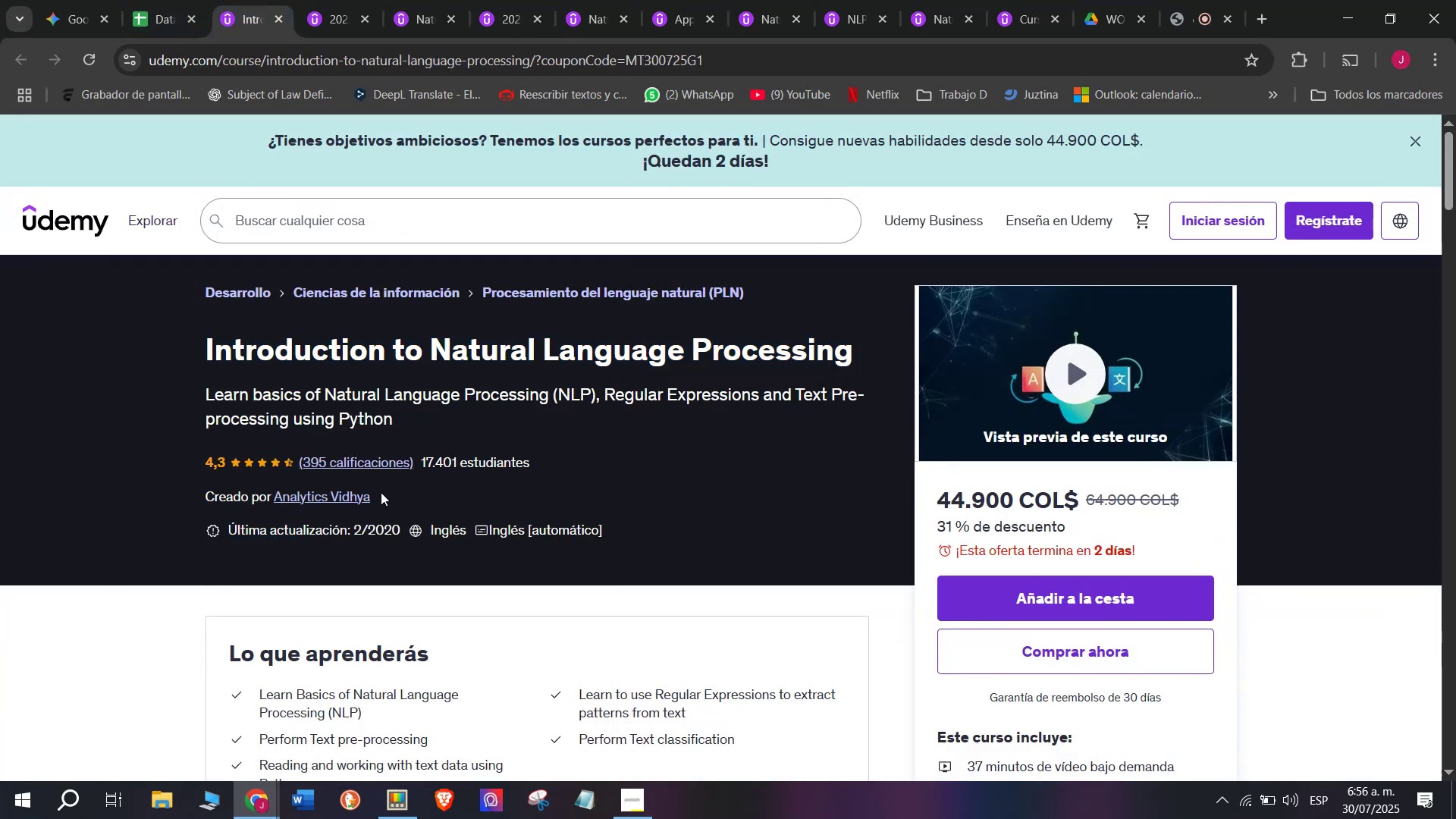 
left_click([352, 498])
 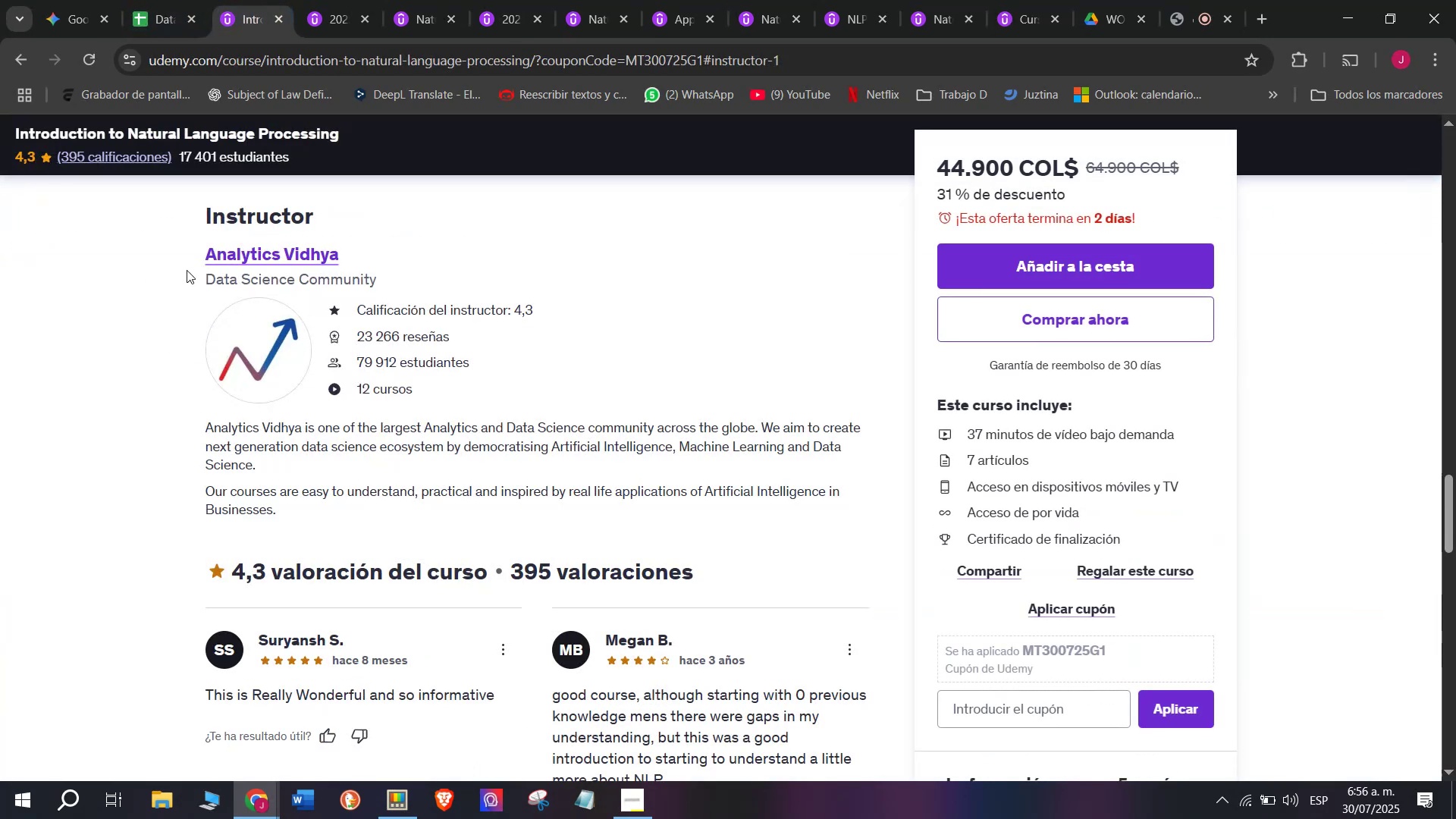 
left_click_drag(start_coordinate=[187, 258], to_coordinate=[397, 248])
 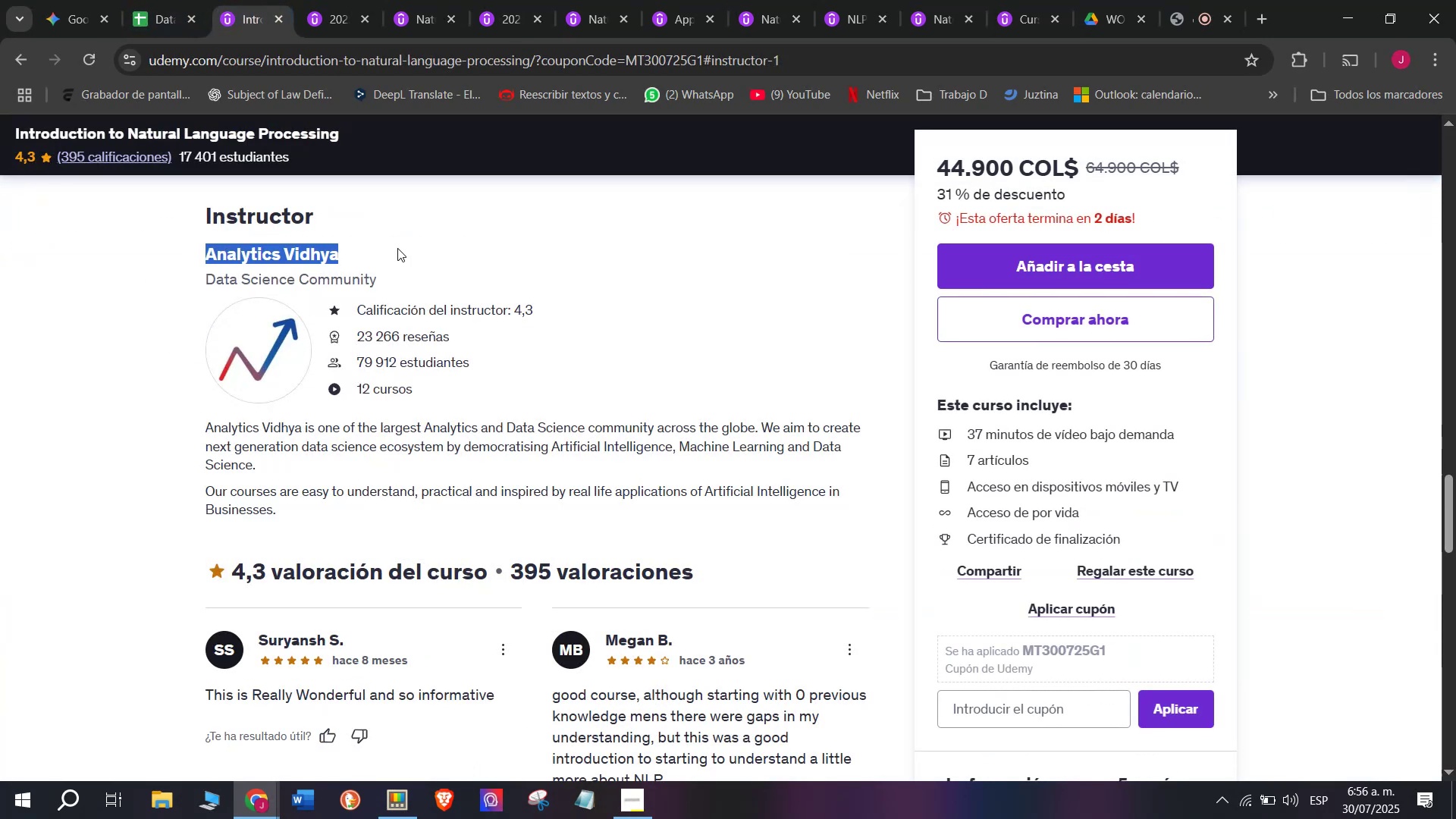 
key(Break)
 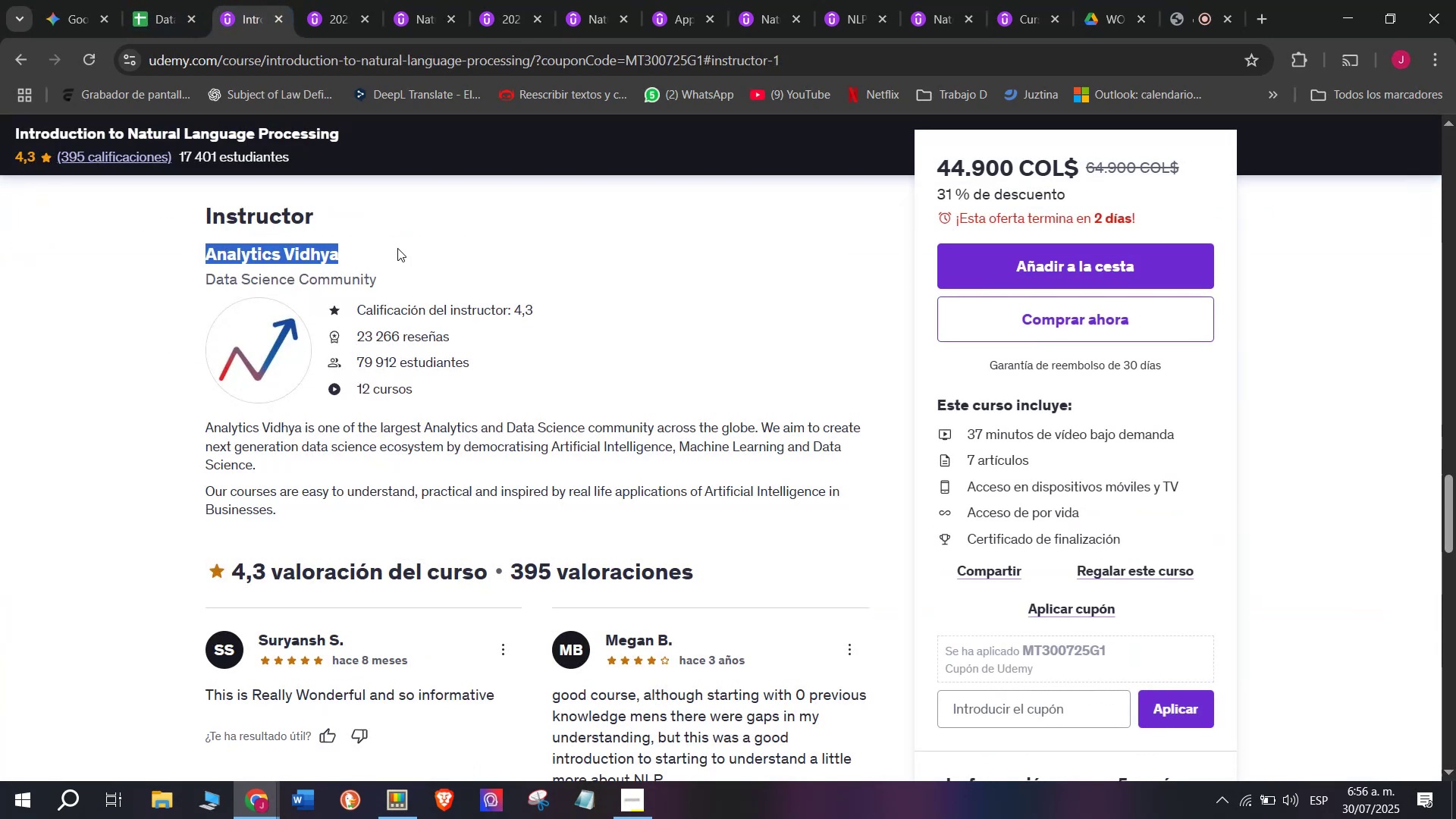 
key(Control+ControlLeft)
 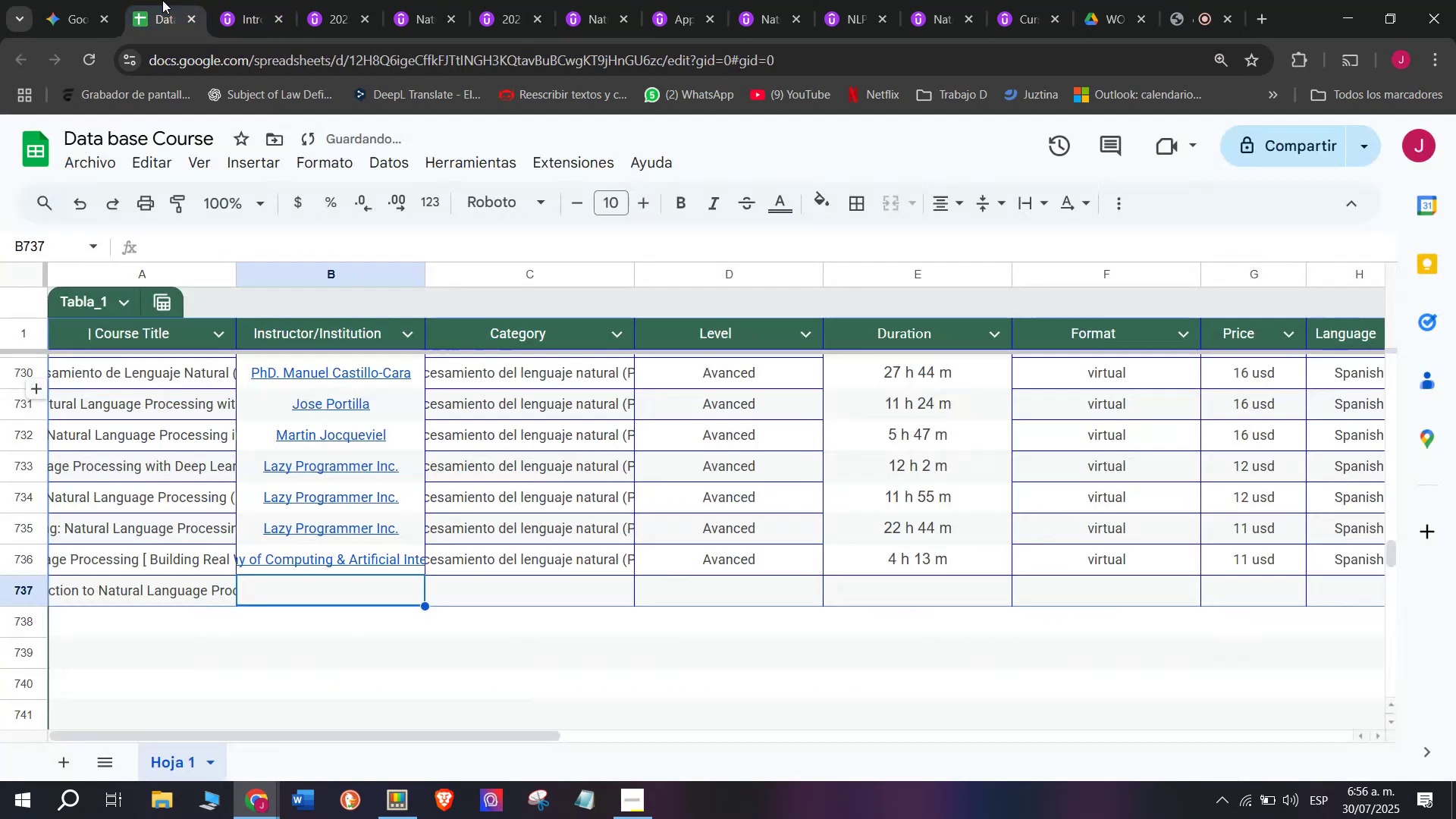 
key(Control+C)
 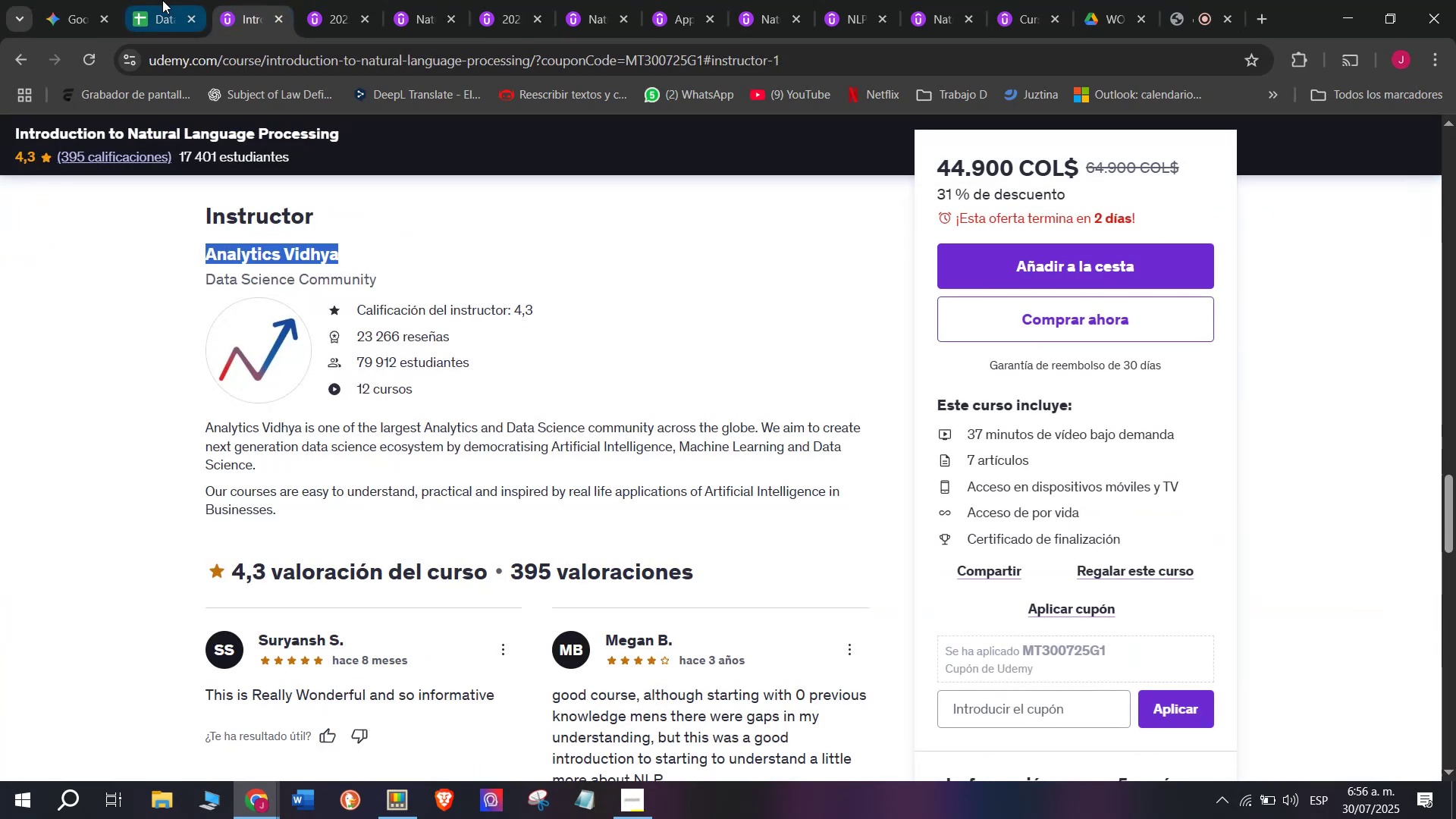 
left_click([162, 0])
 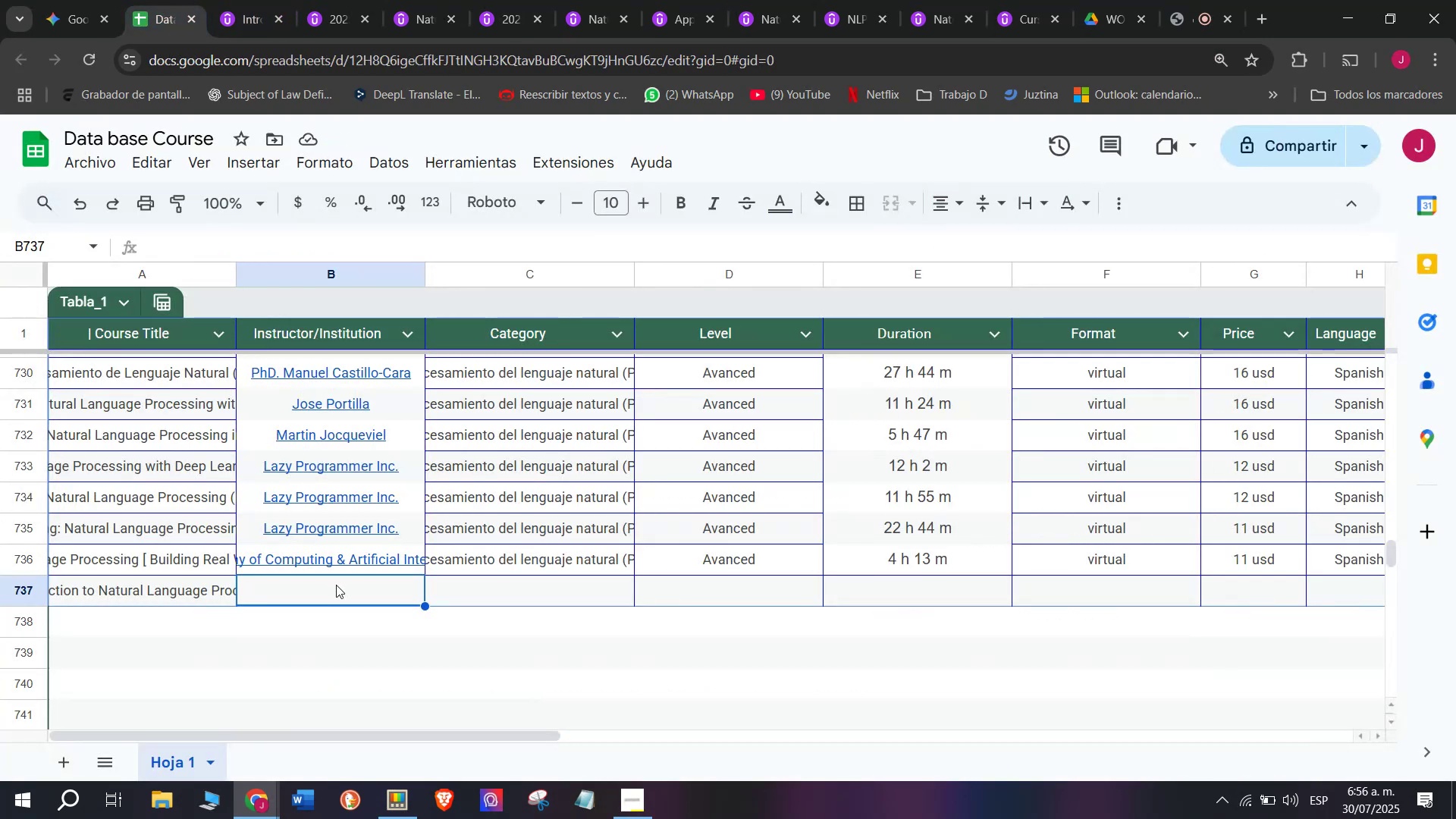 
double_click([336, 585])
 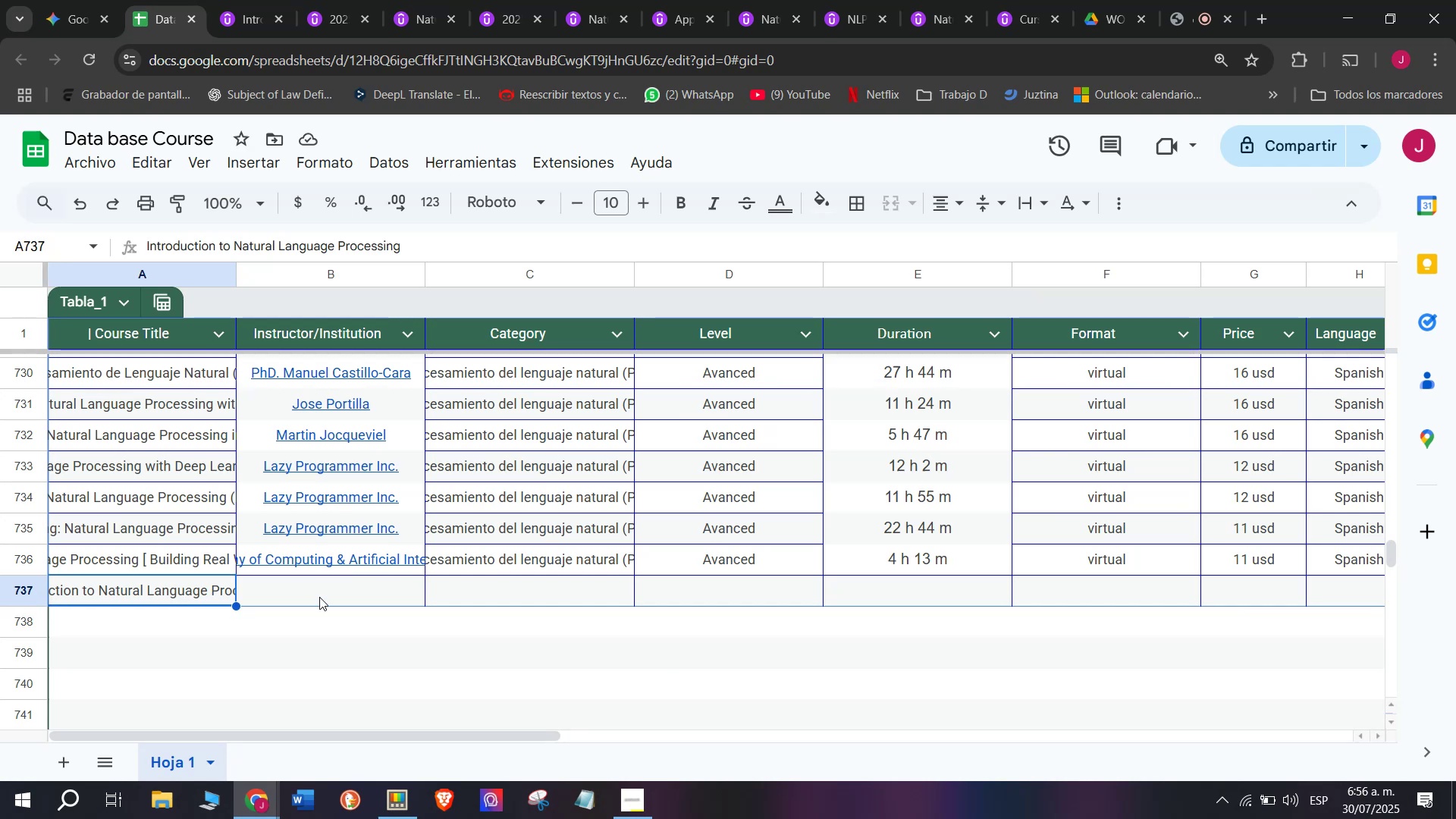 
double_click([345, 597])
 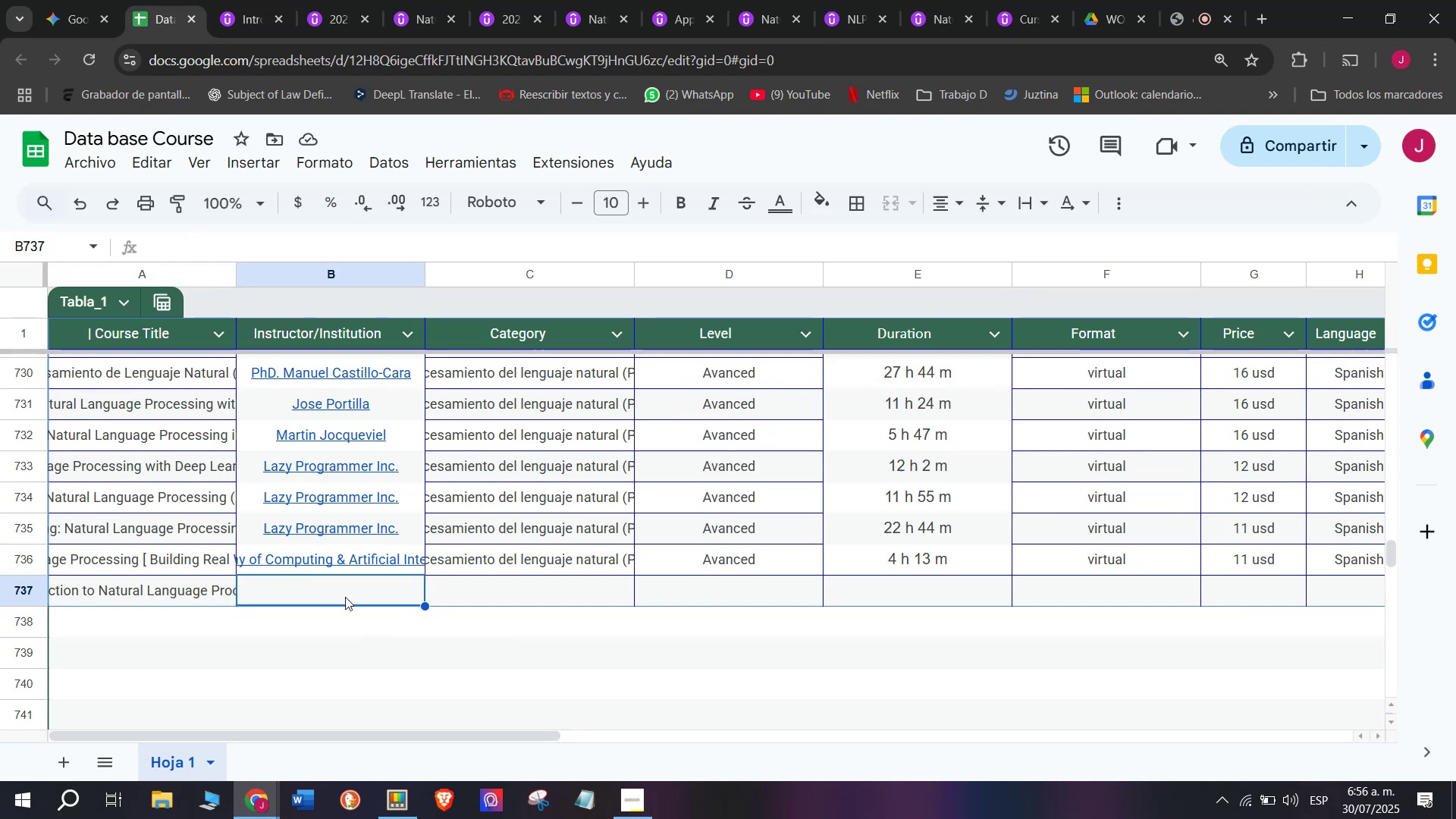 
key(Control+ControlLeft)
 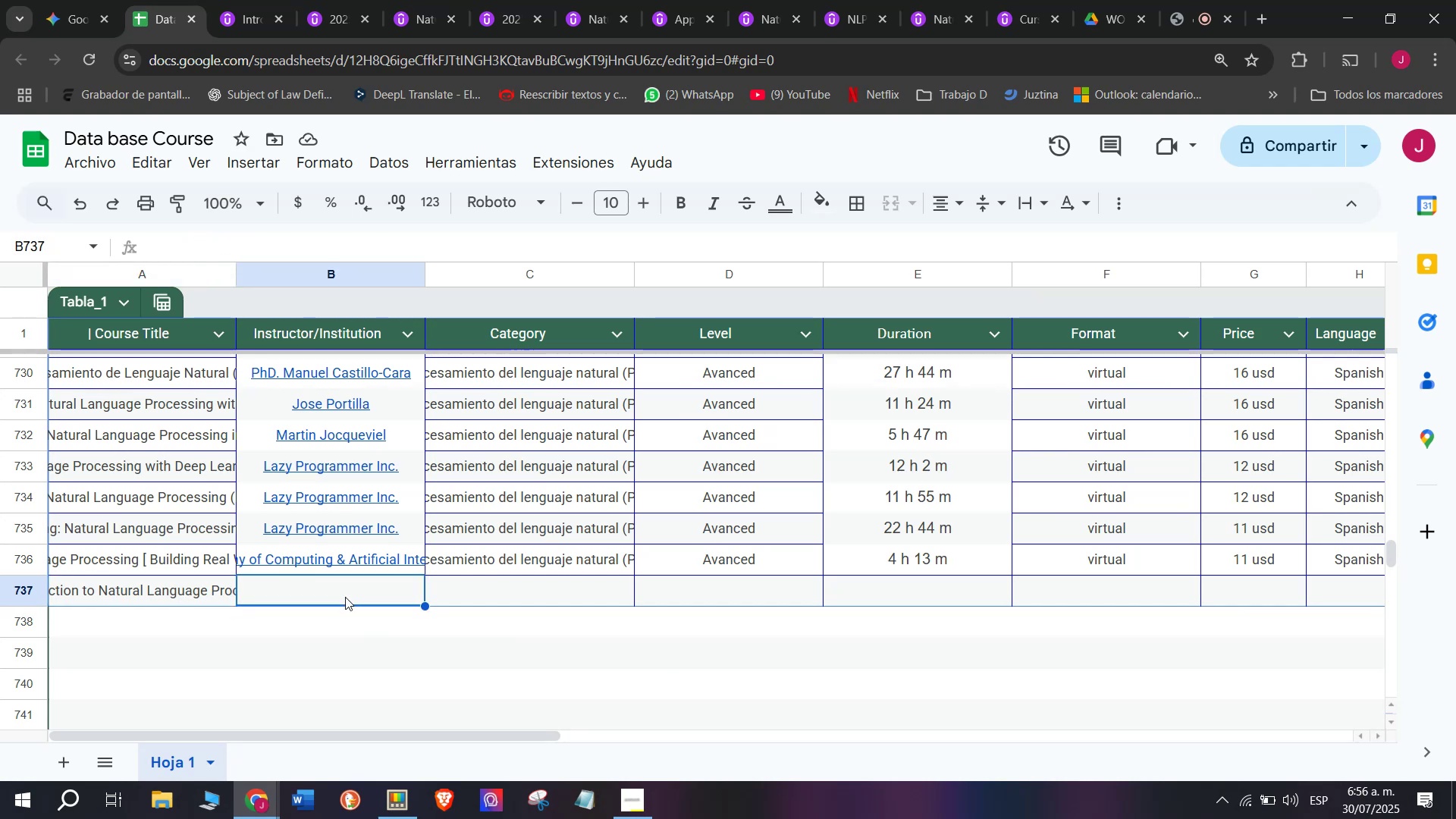 
key(Z)
 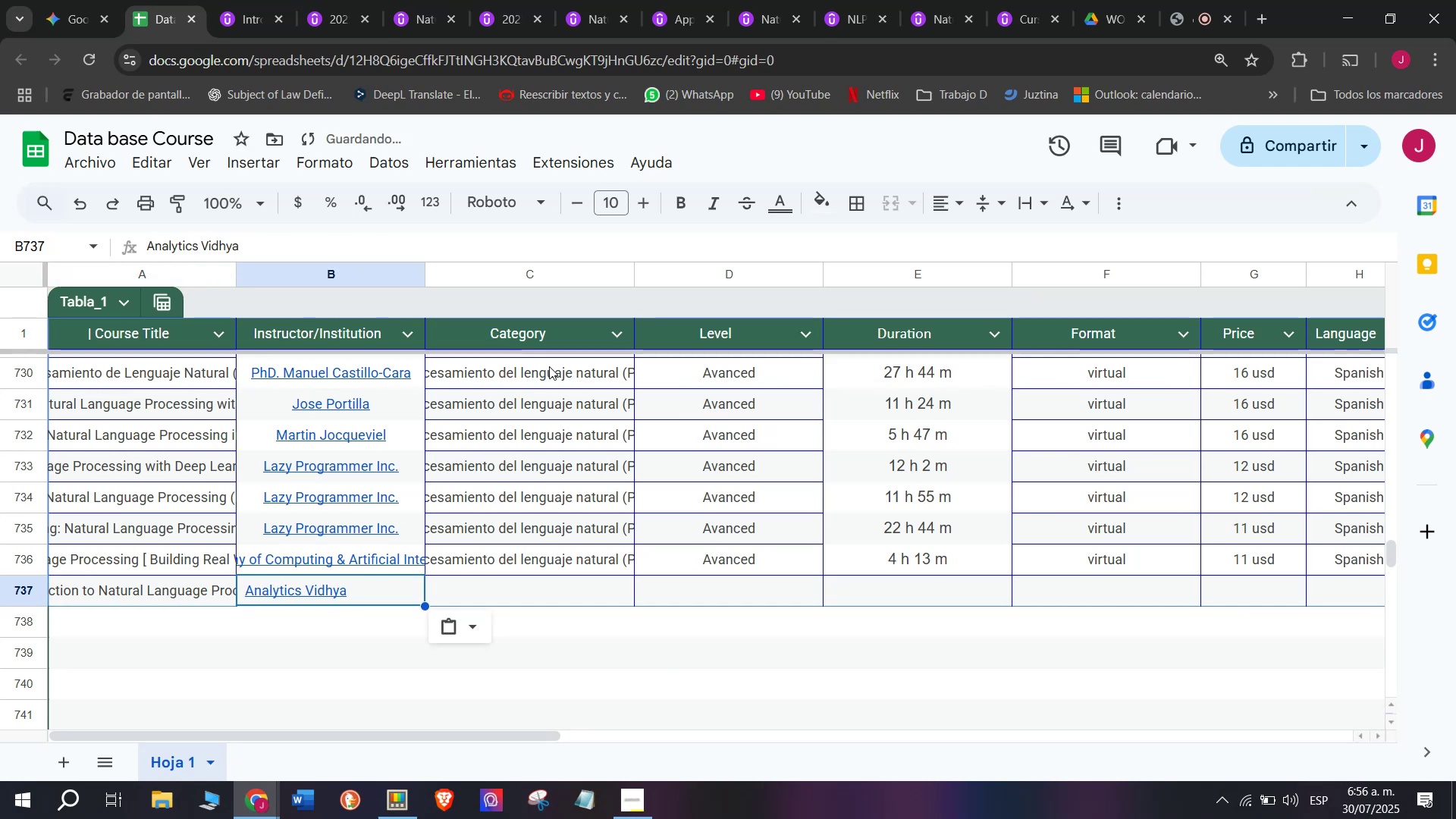 
key(Control+V)
 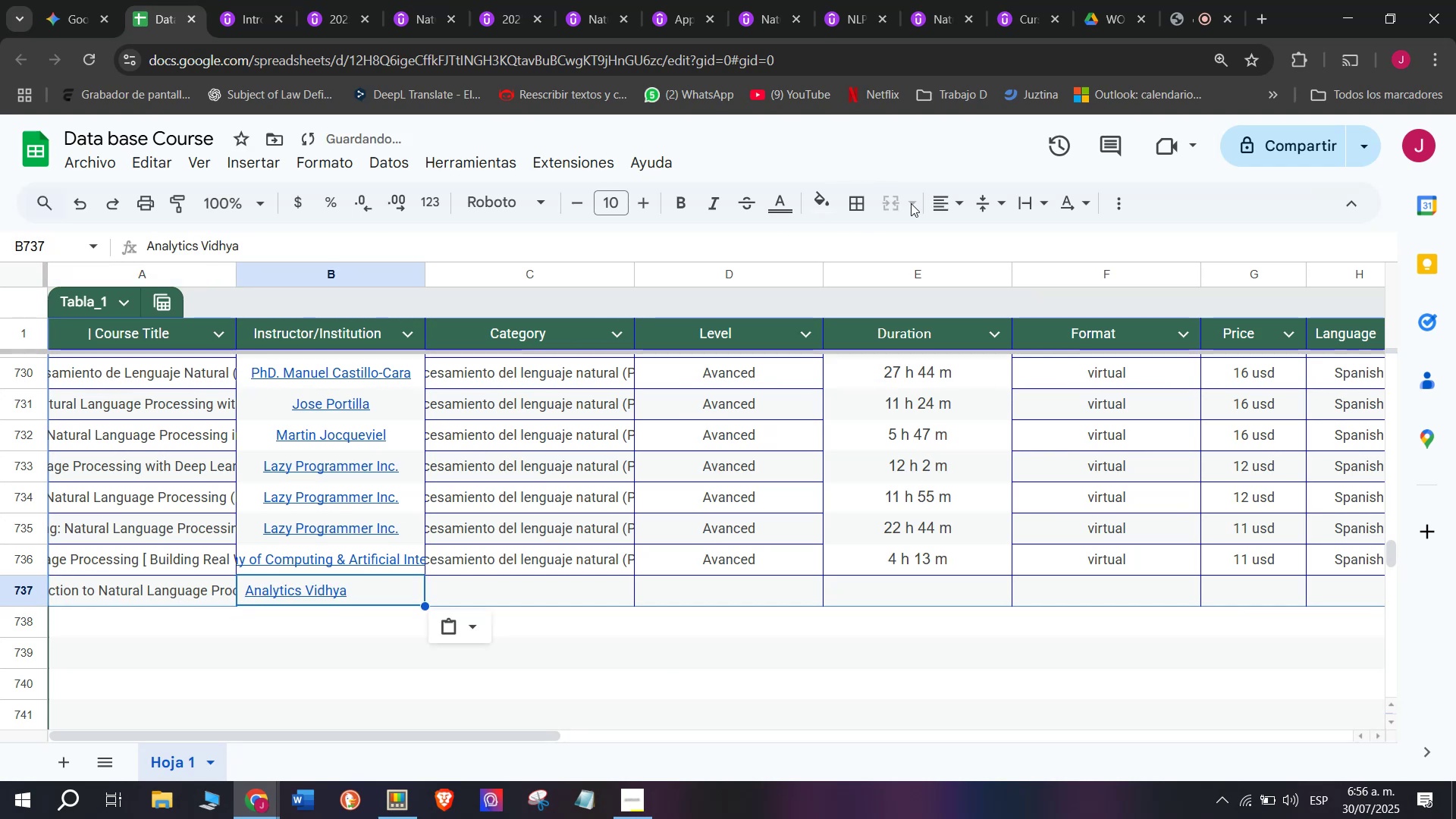 
left_click([940, 208])
 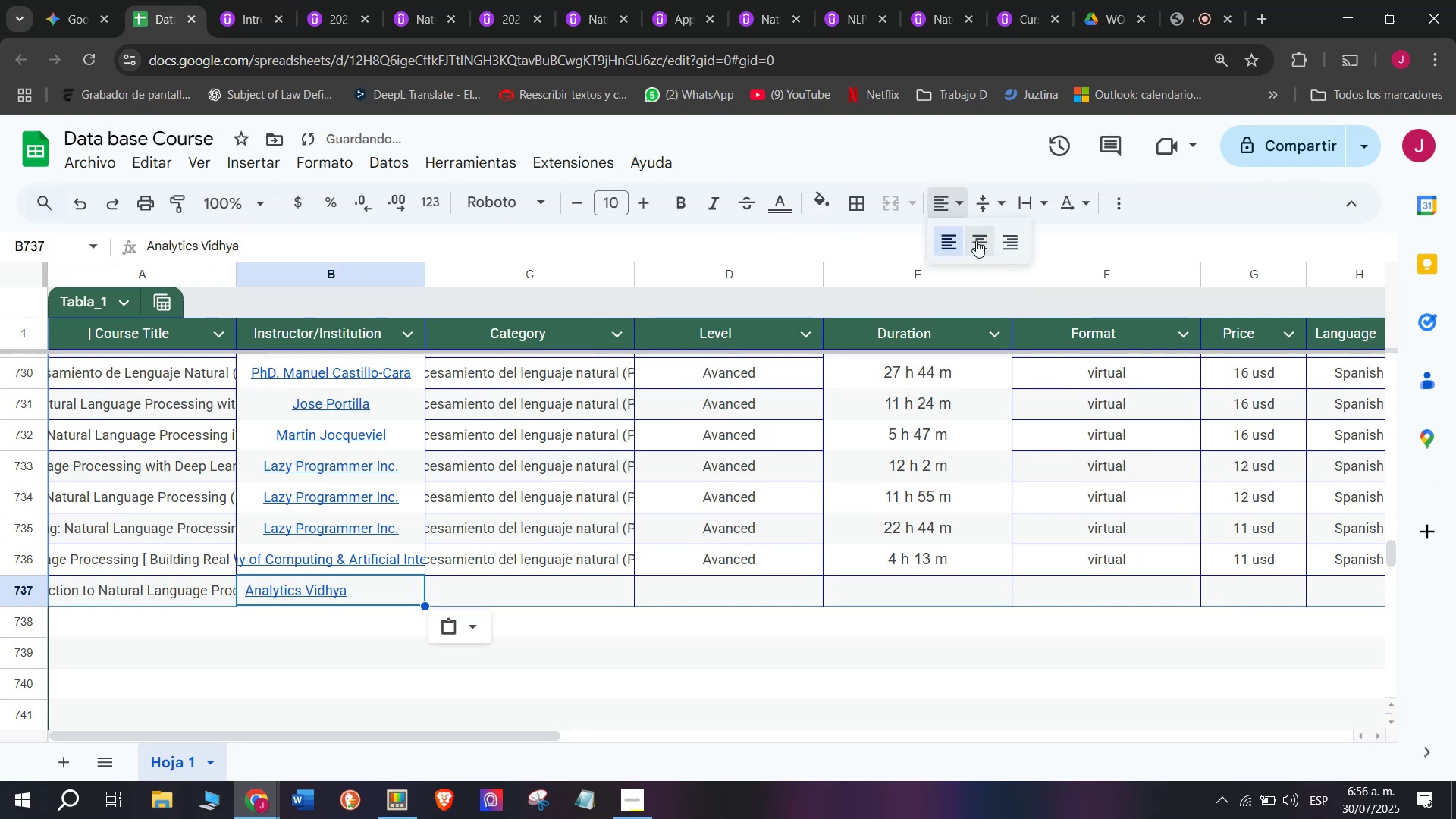 
left_click([976, 240])
 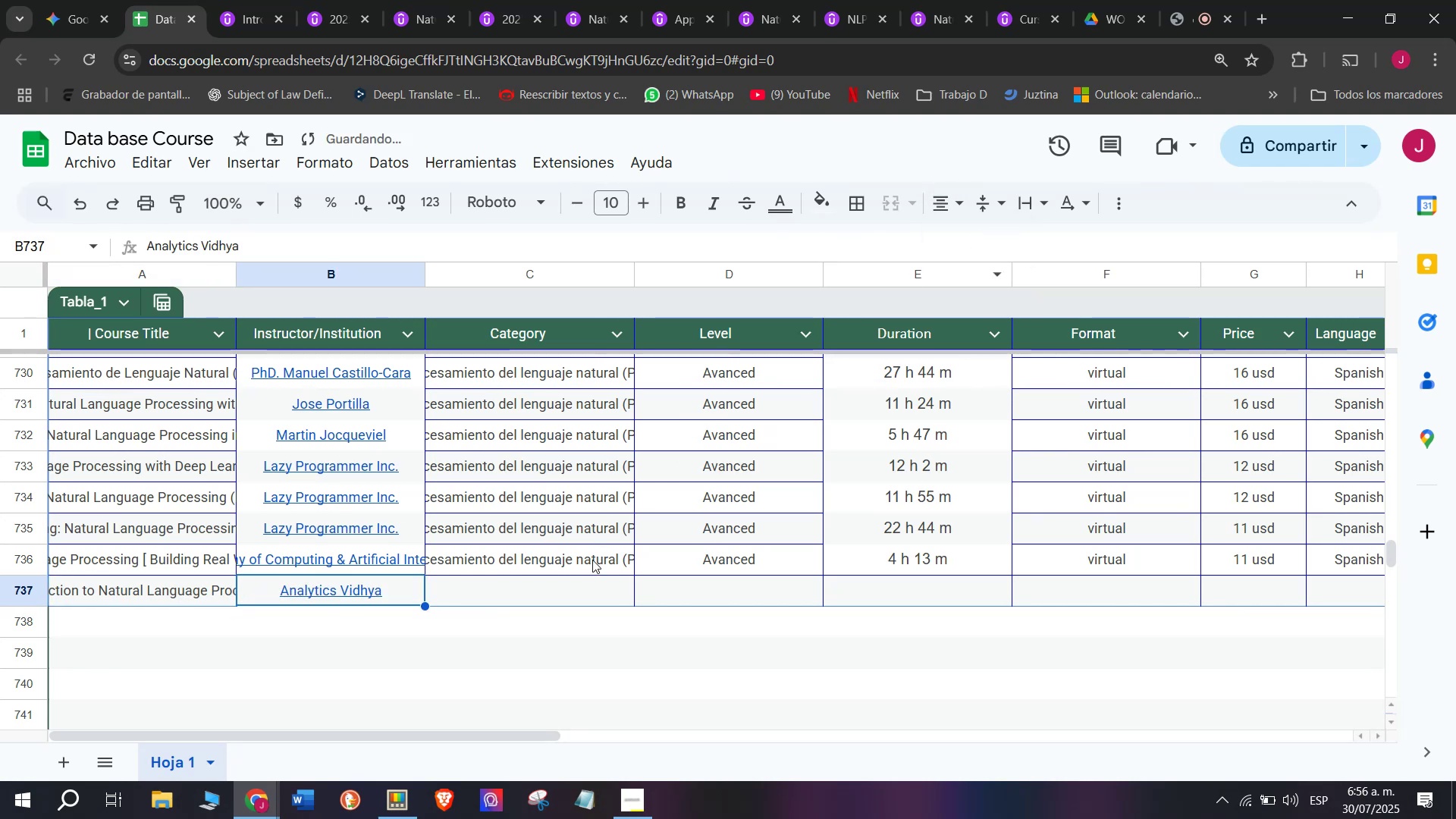 
left_click([592, 561])
 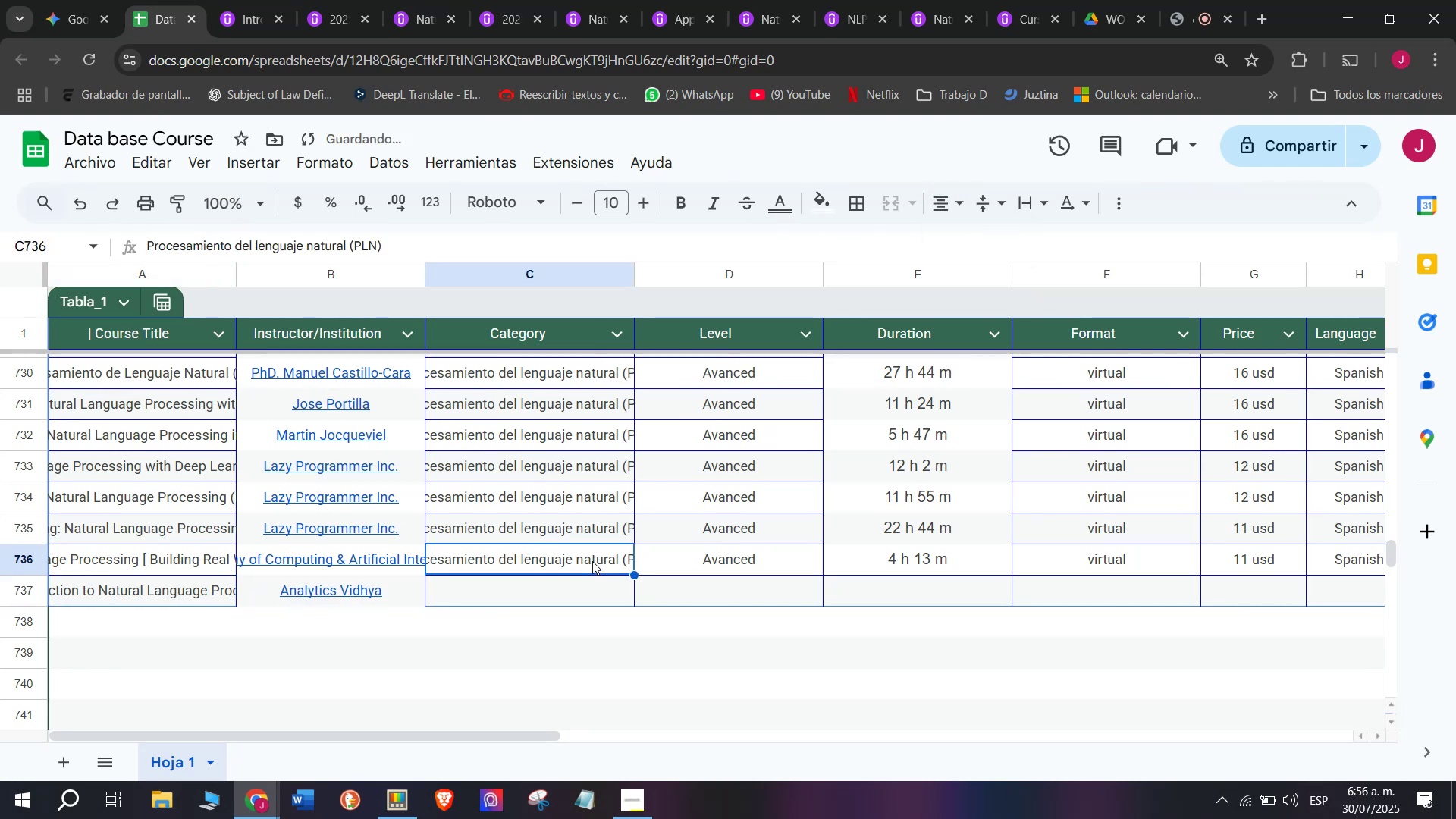 
key(Break)
 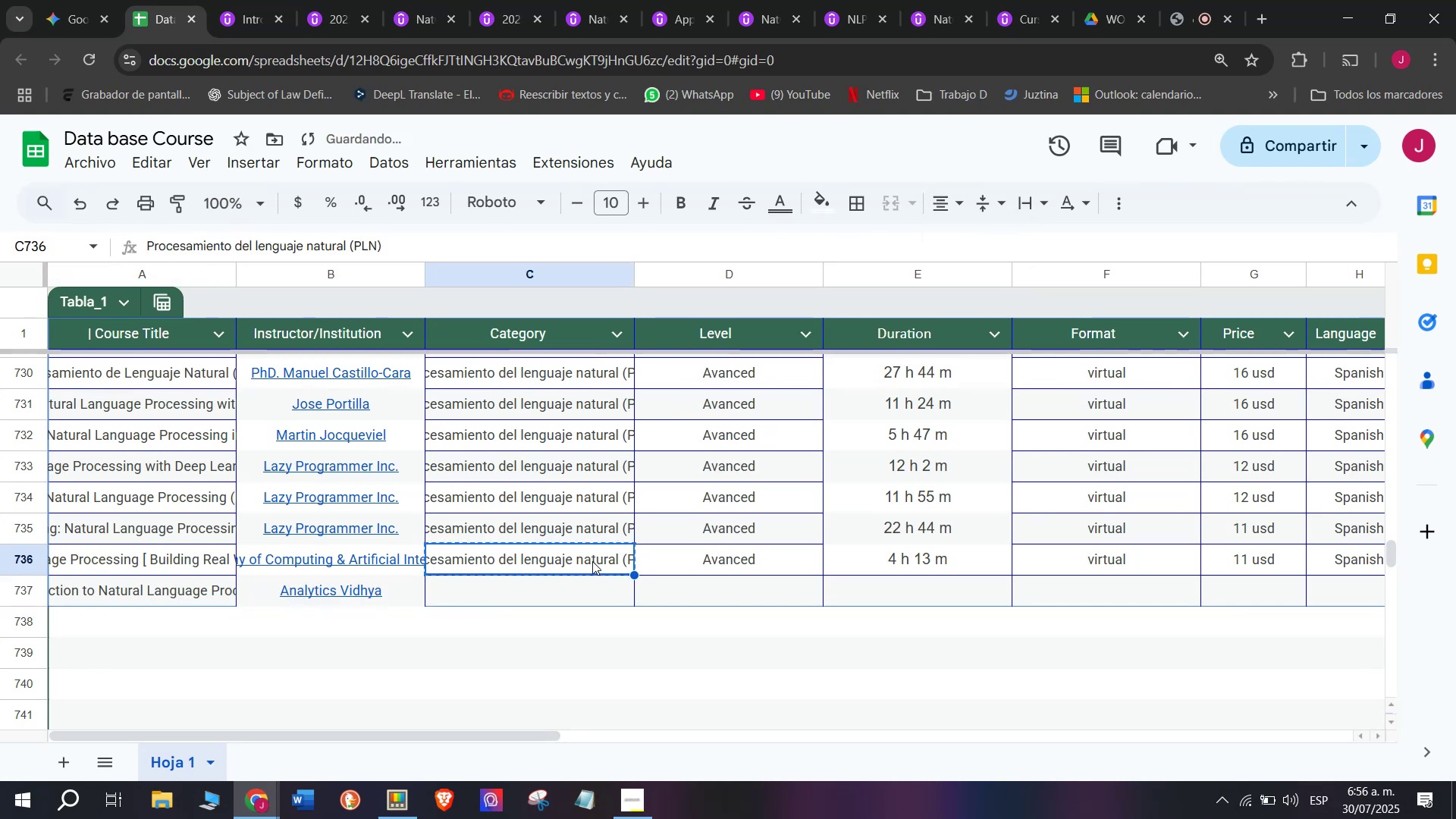 
key(Control+ControlLeft)
 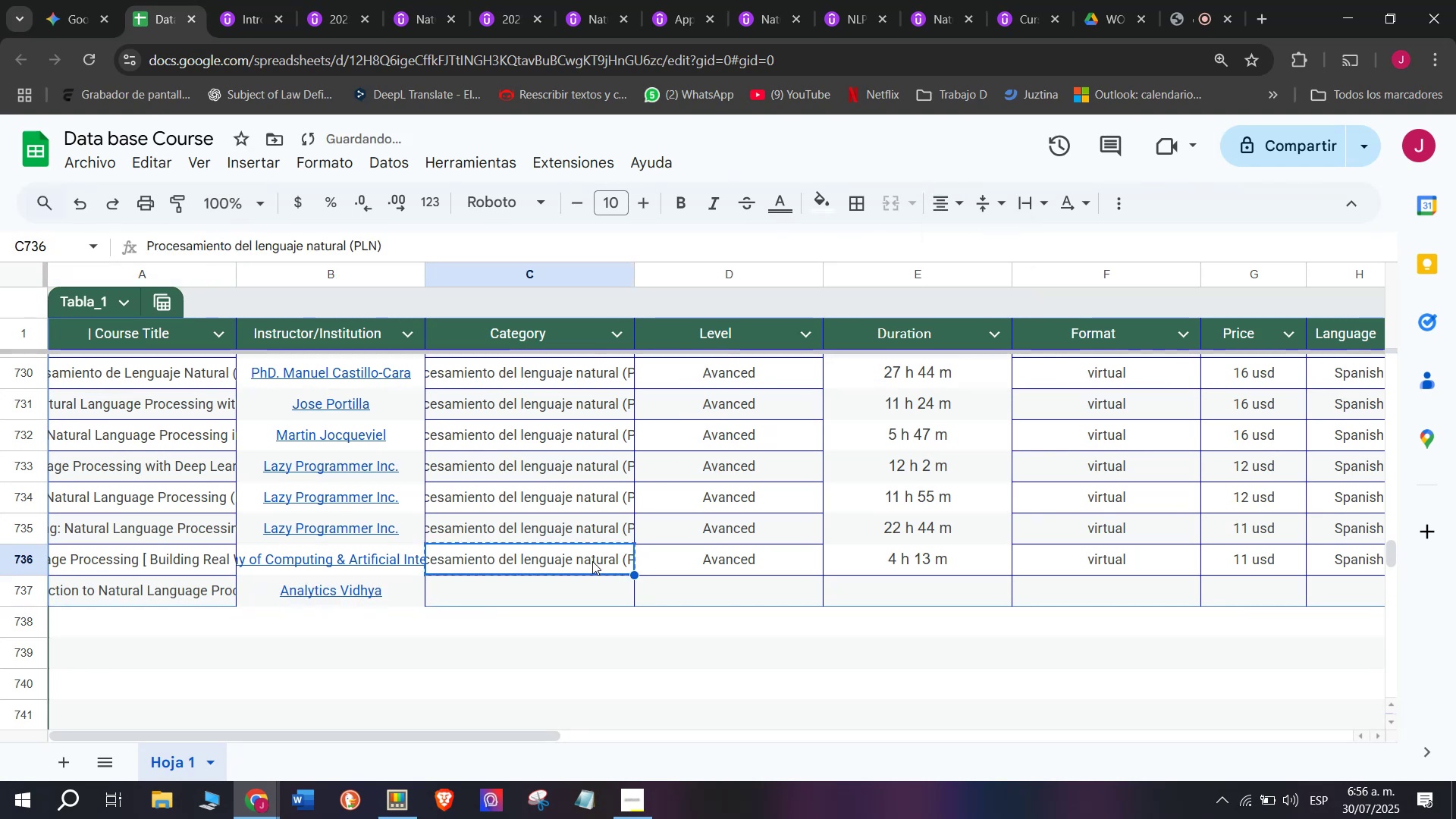 
key(Control+C)
 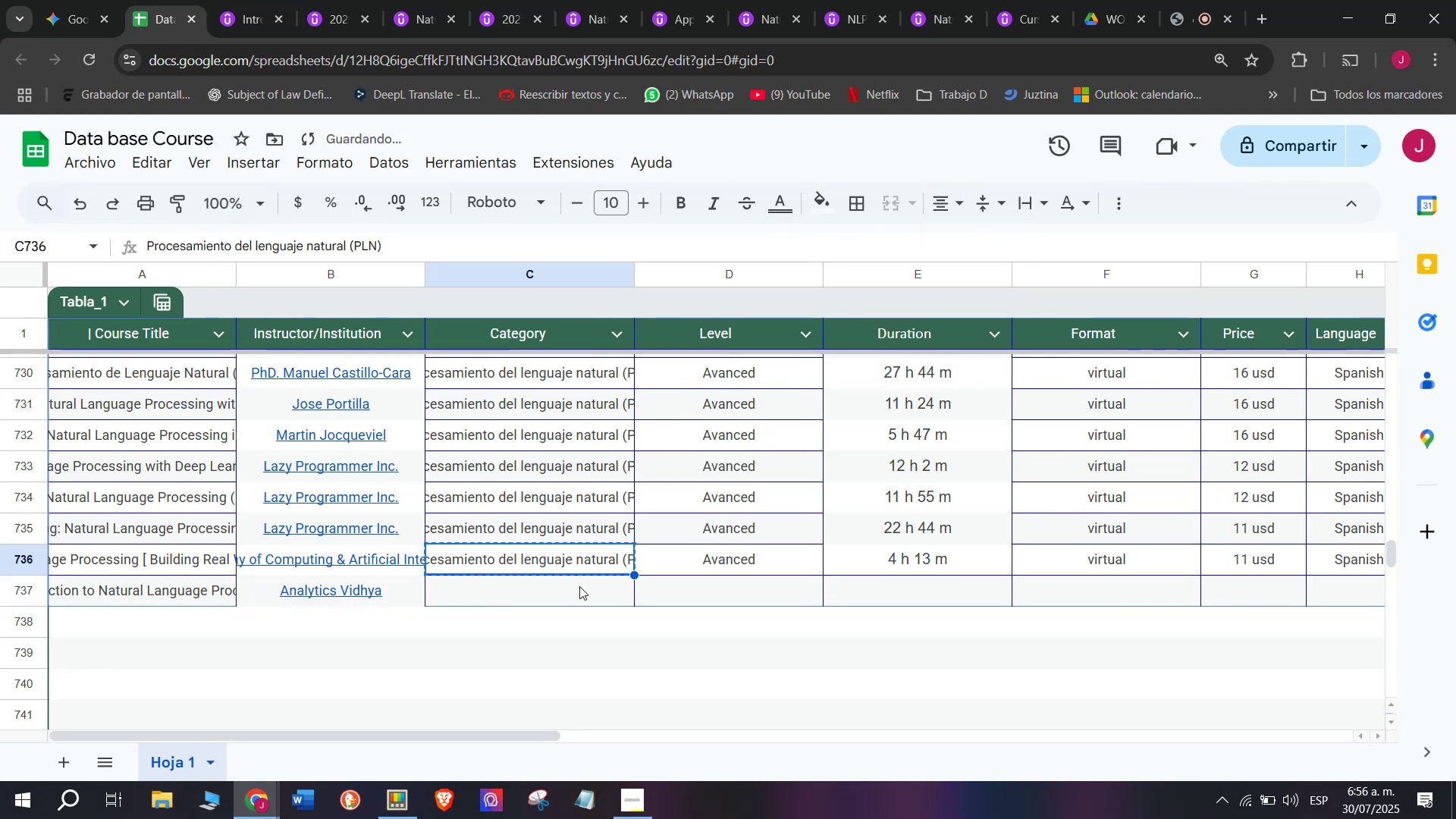 
left_click([579, 586])
 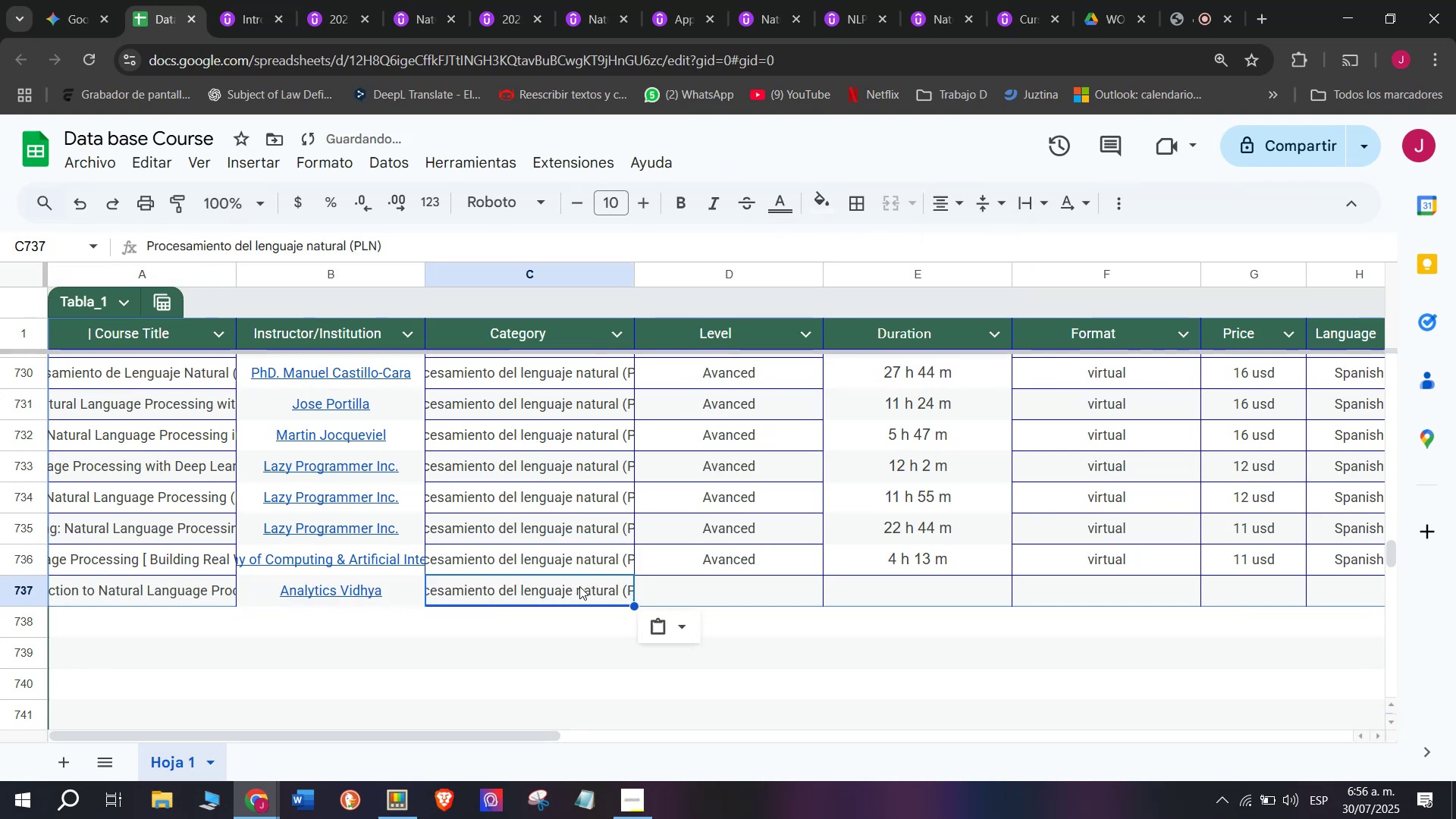 
key(Control+ControlLeft)
 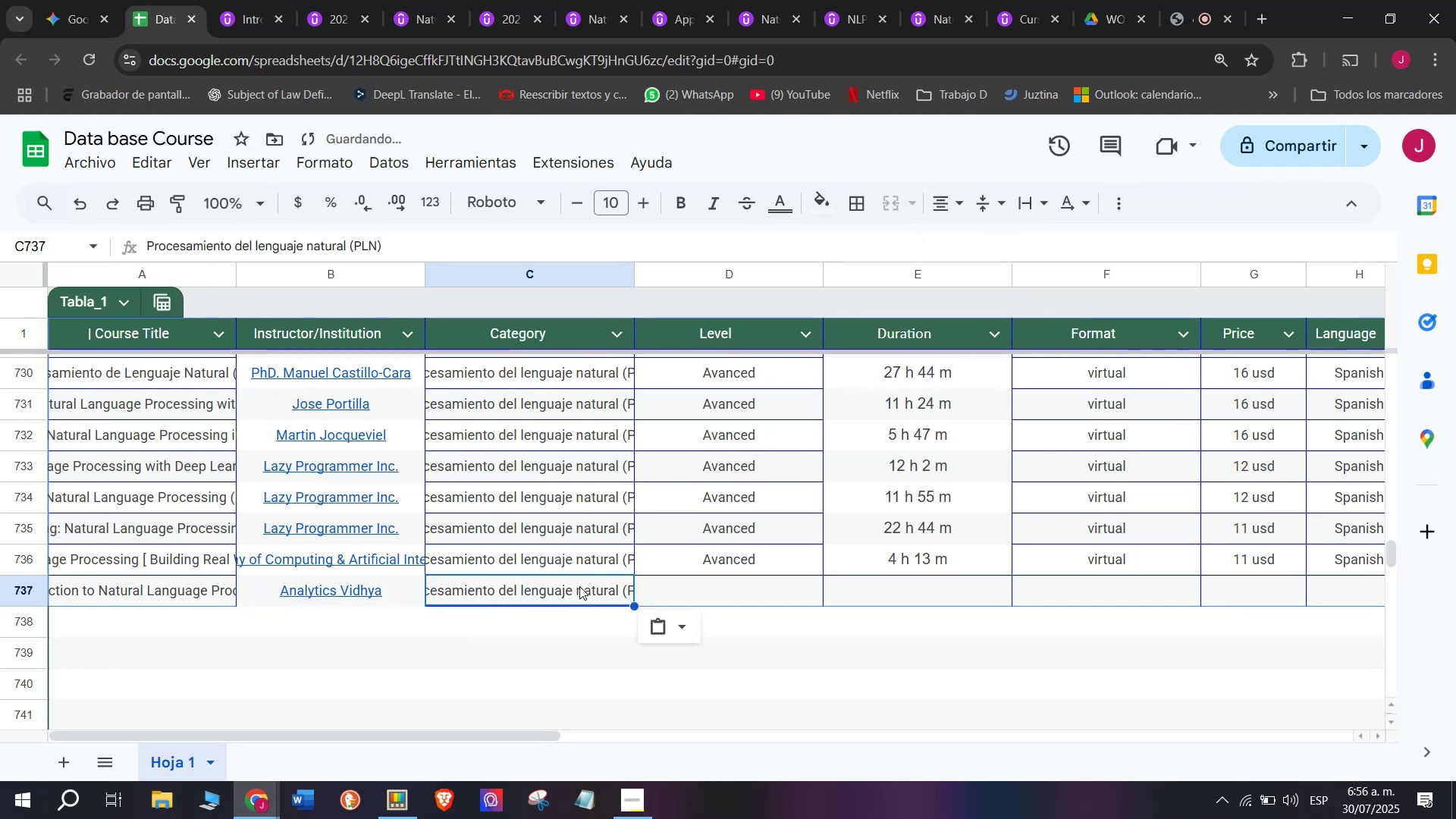 
key(Z)
 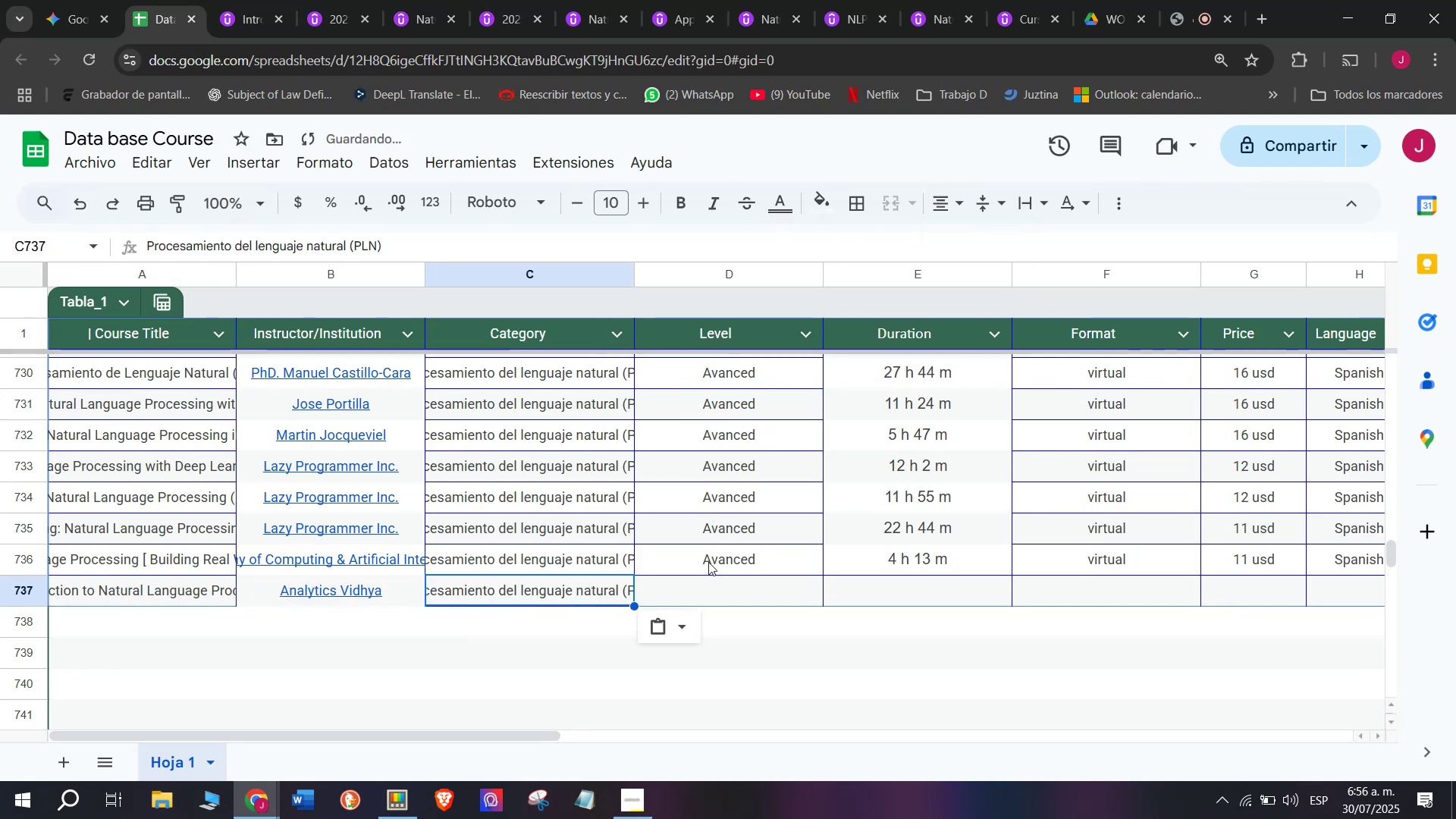 
key(Control+V)
 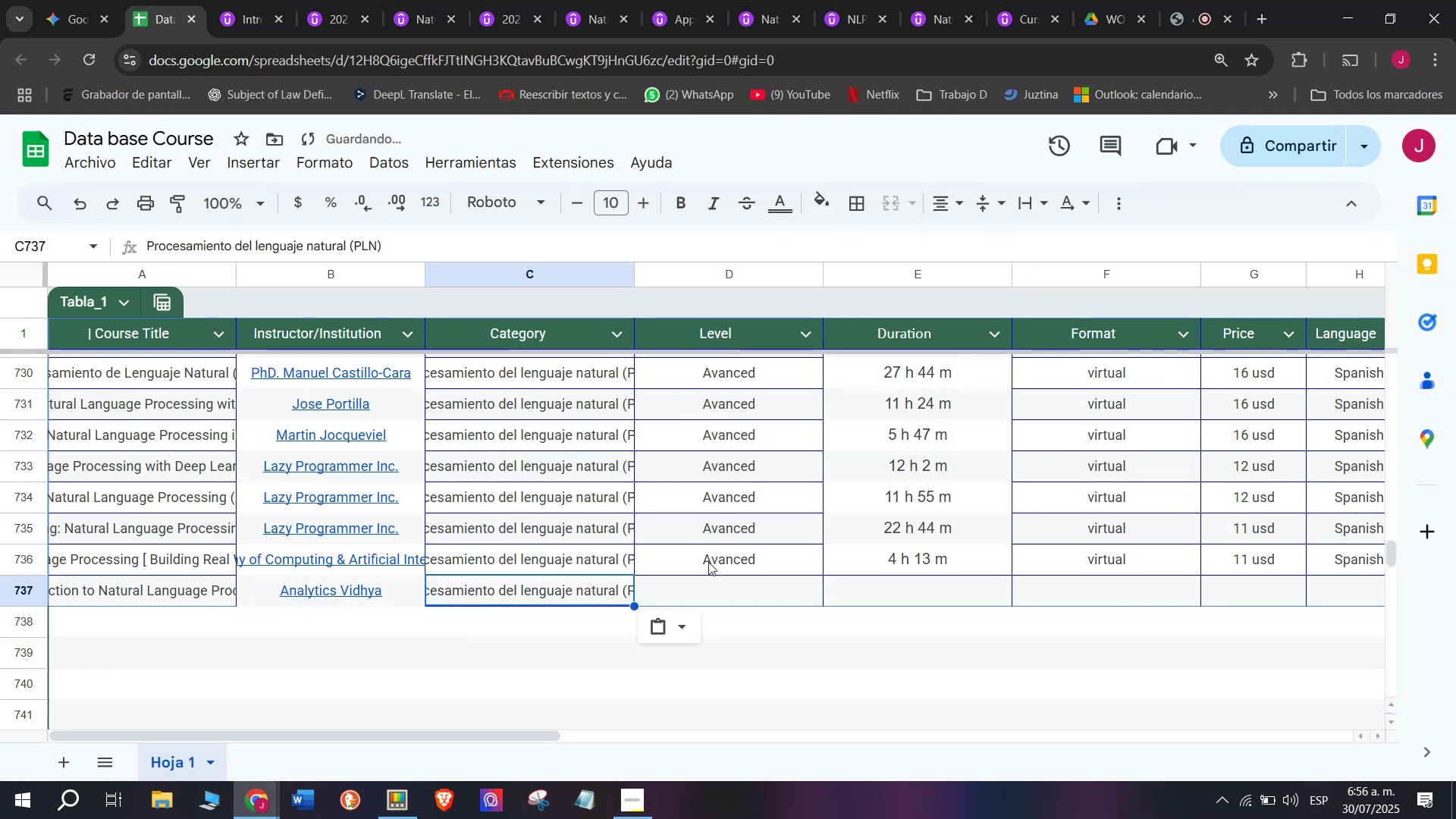 
left_click([708, 562])
 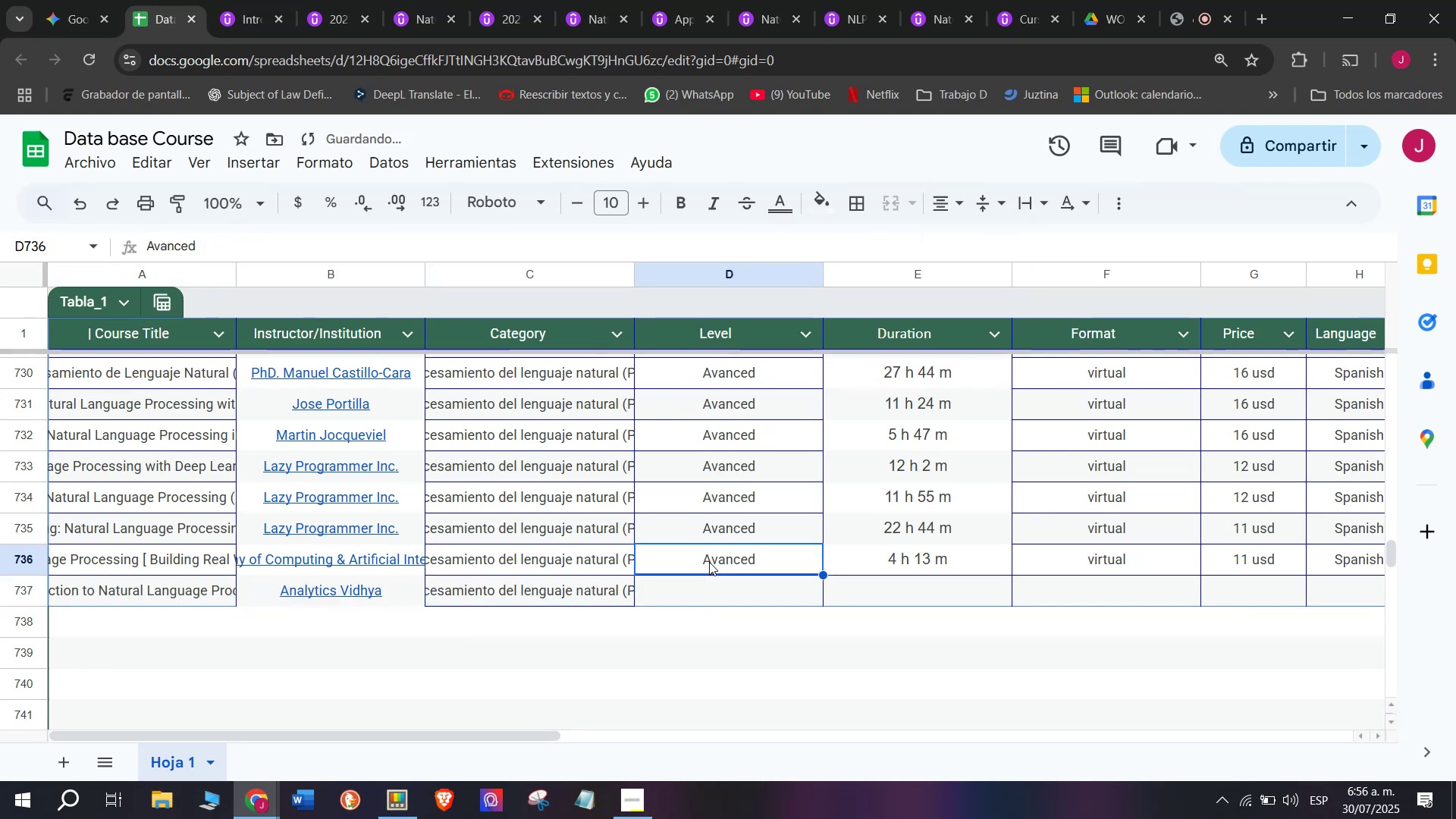 
key(Control+ControlLeft)
 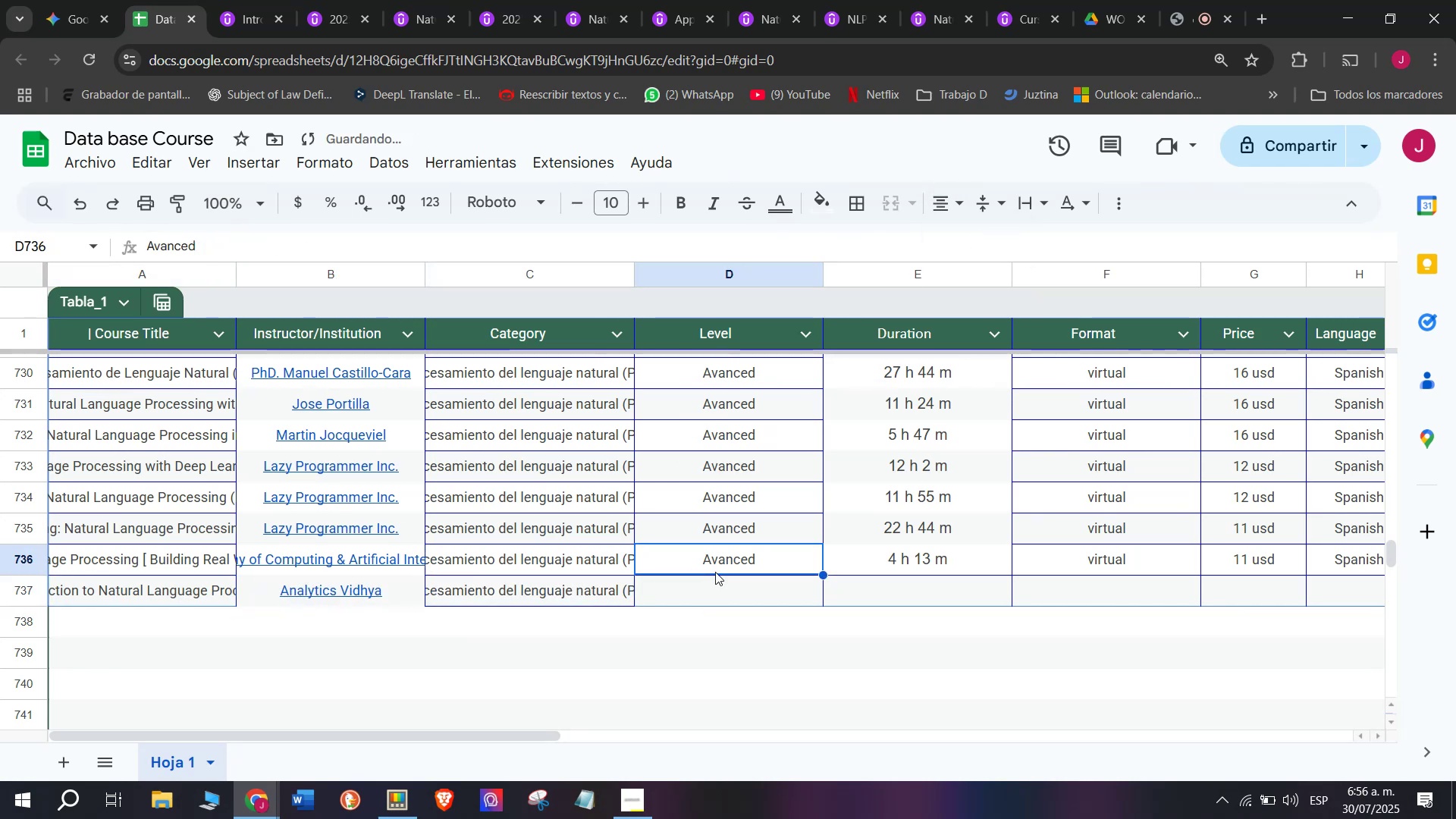 
key(Break)
 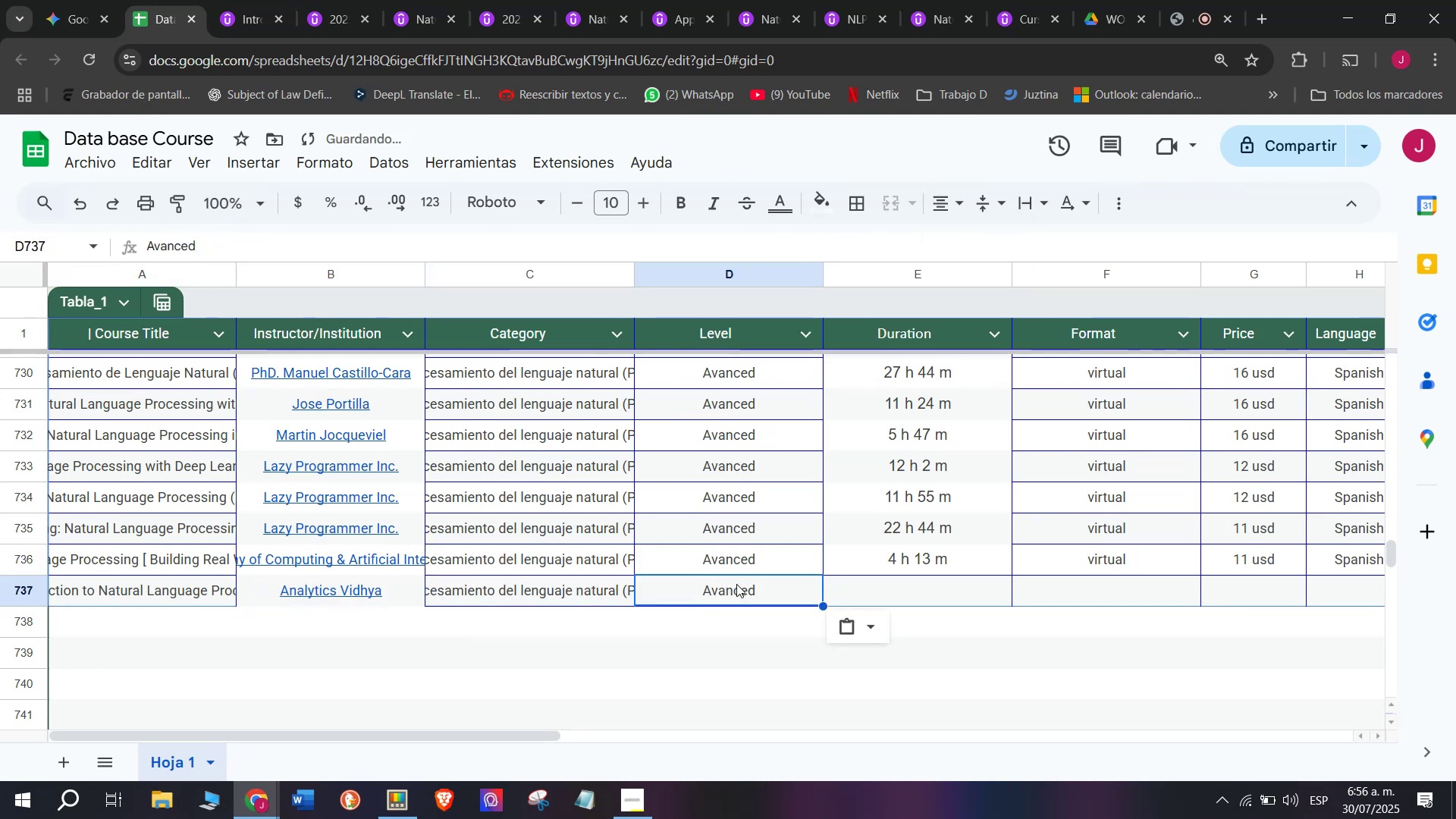 
key(Control+C)
 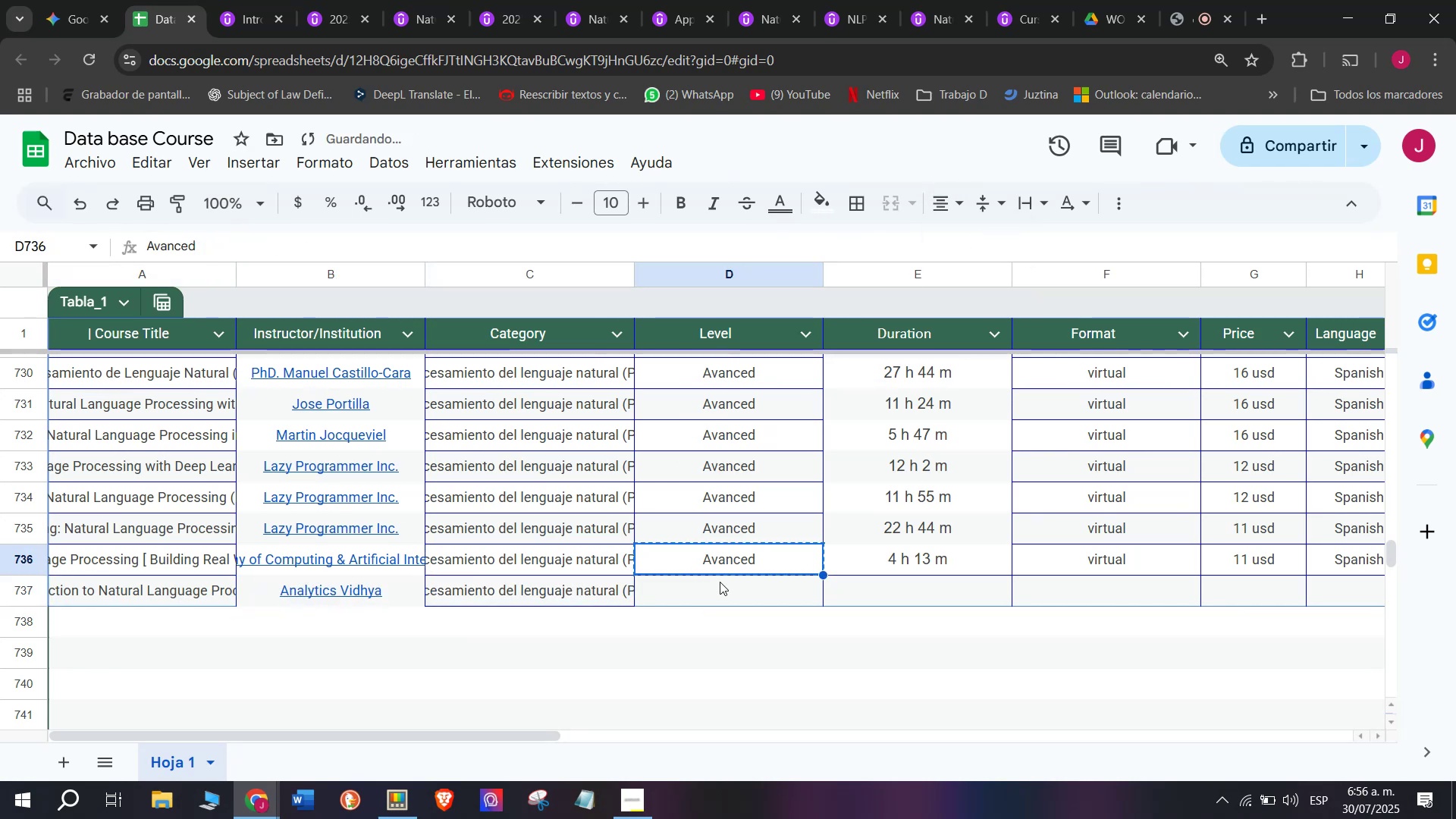 
double_click([720, 582])
 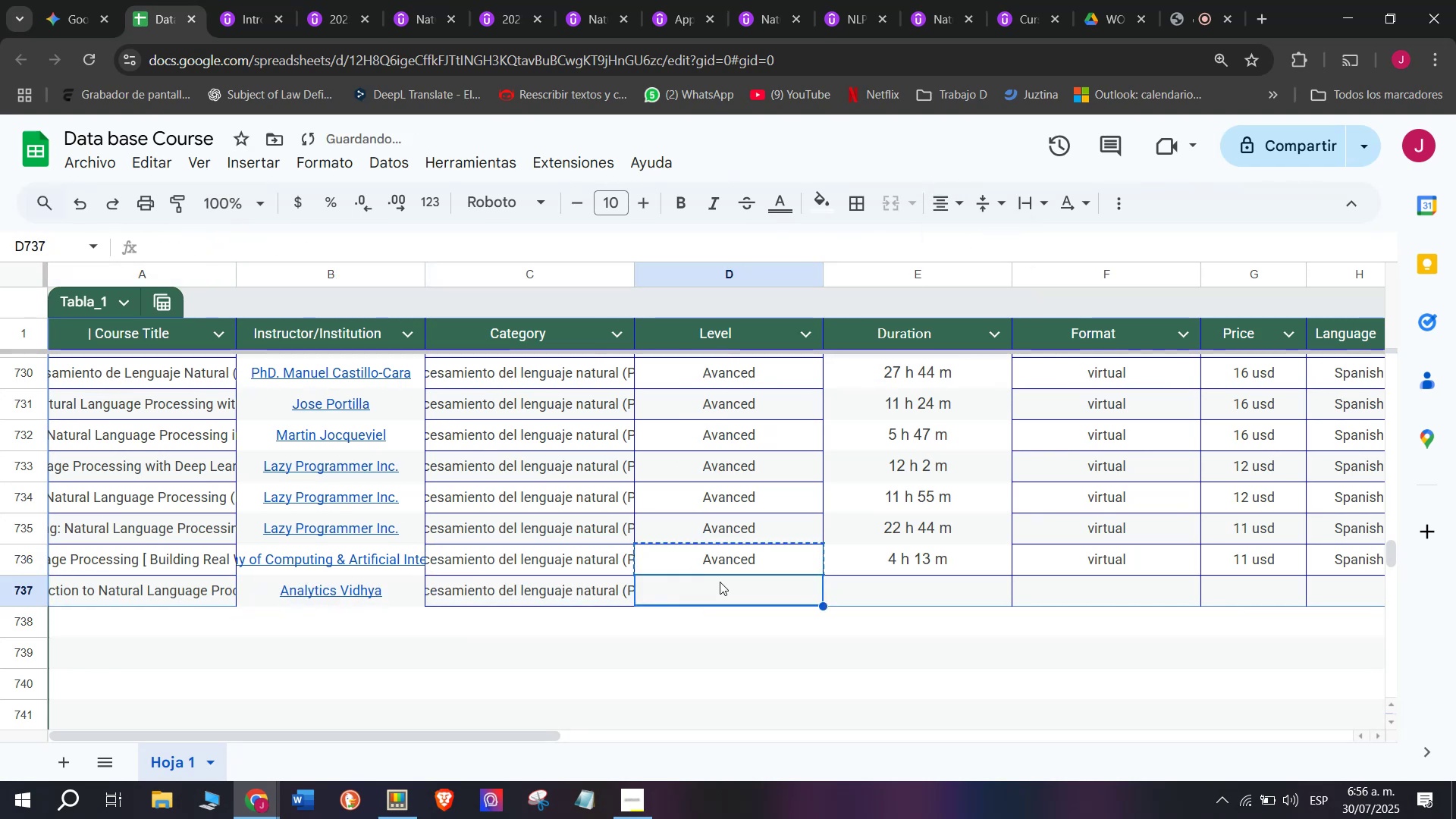 
key(Z)
 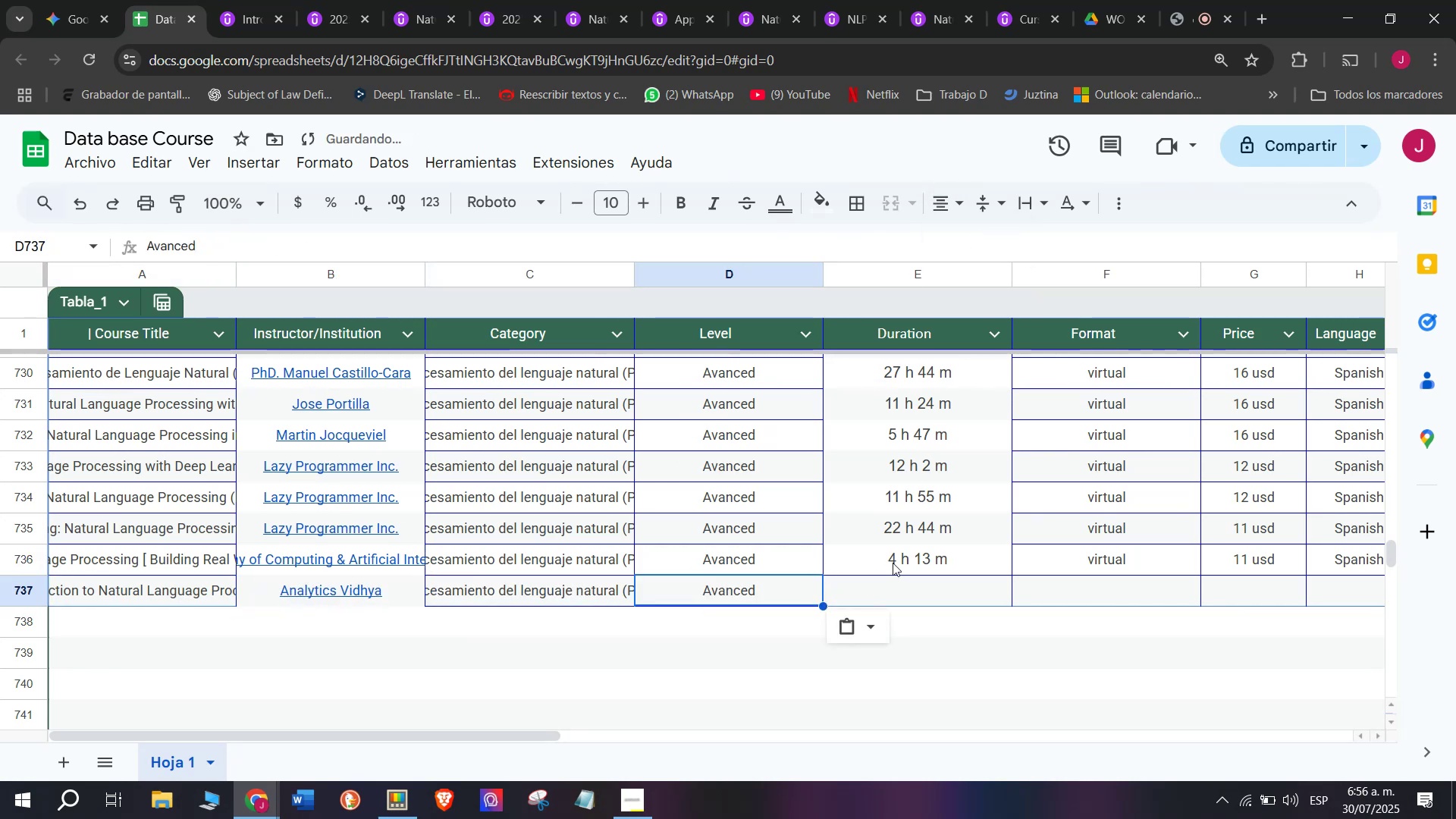 
key(Control+ControlLeft)
 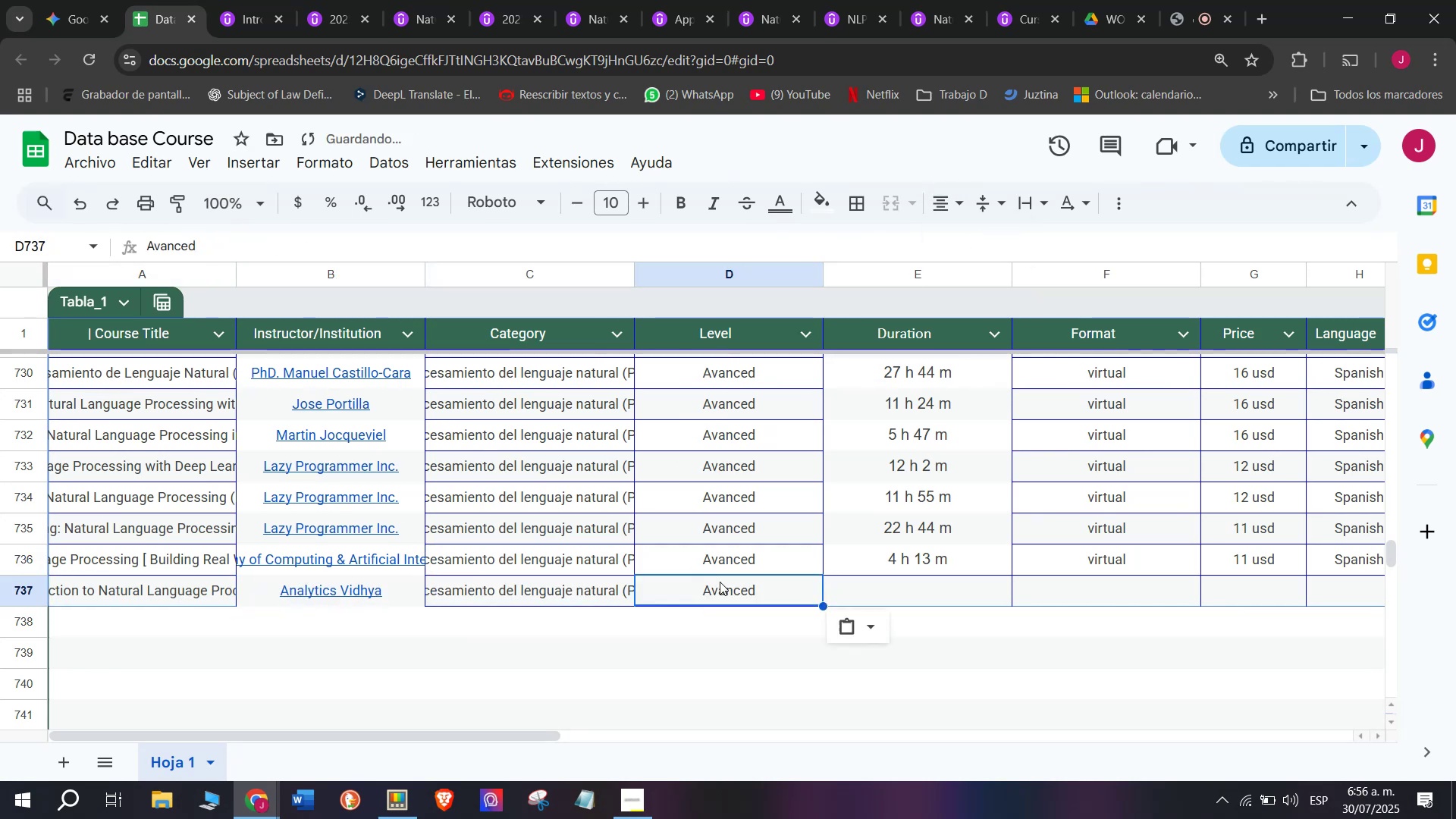 
key(Control+V)
 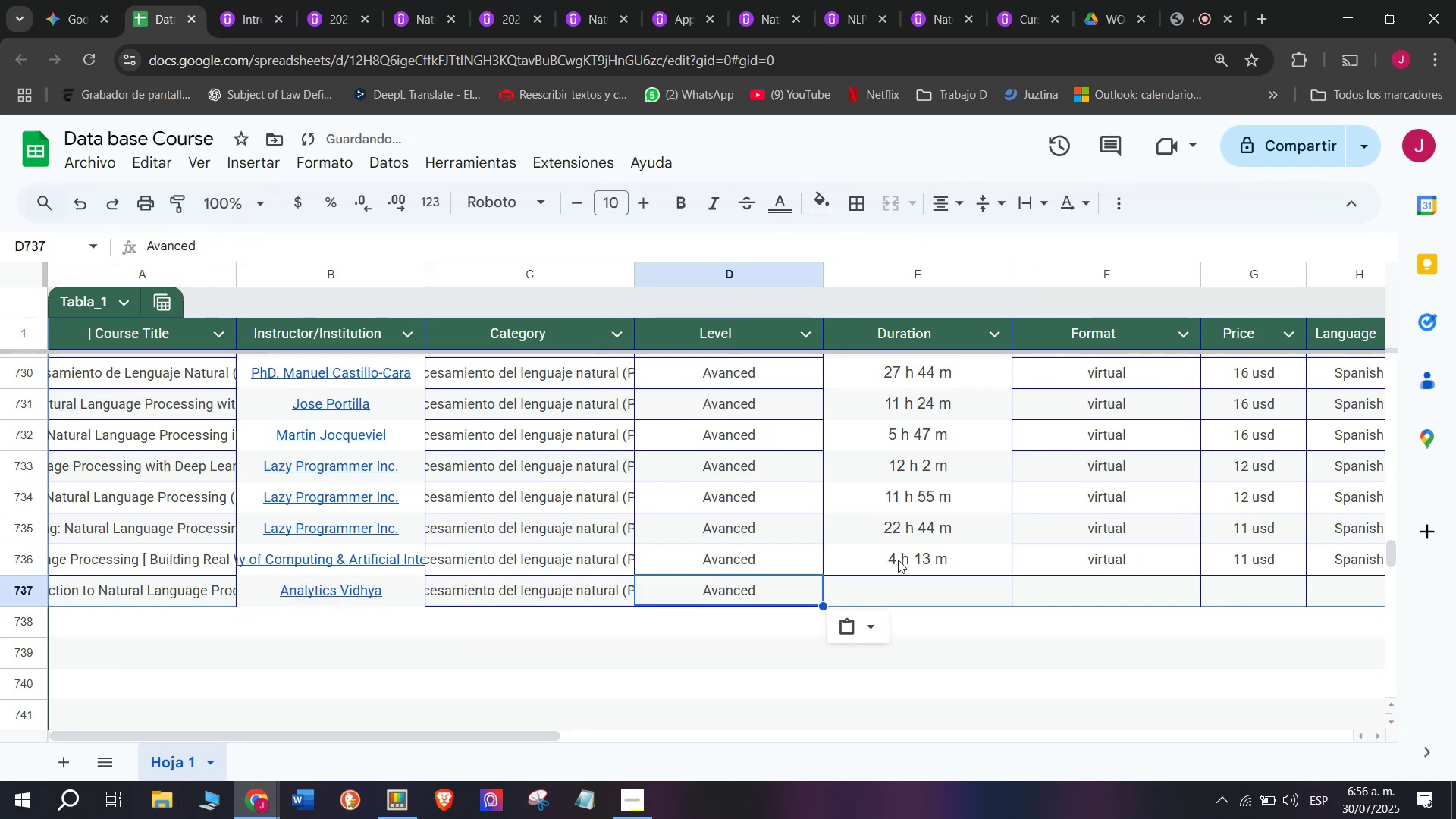 
left_click([898, 558])
 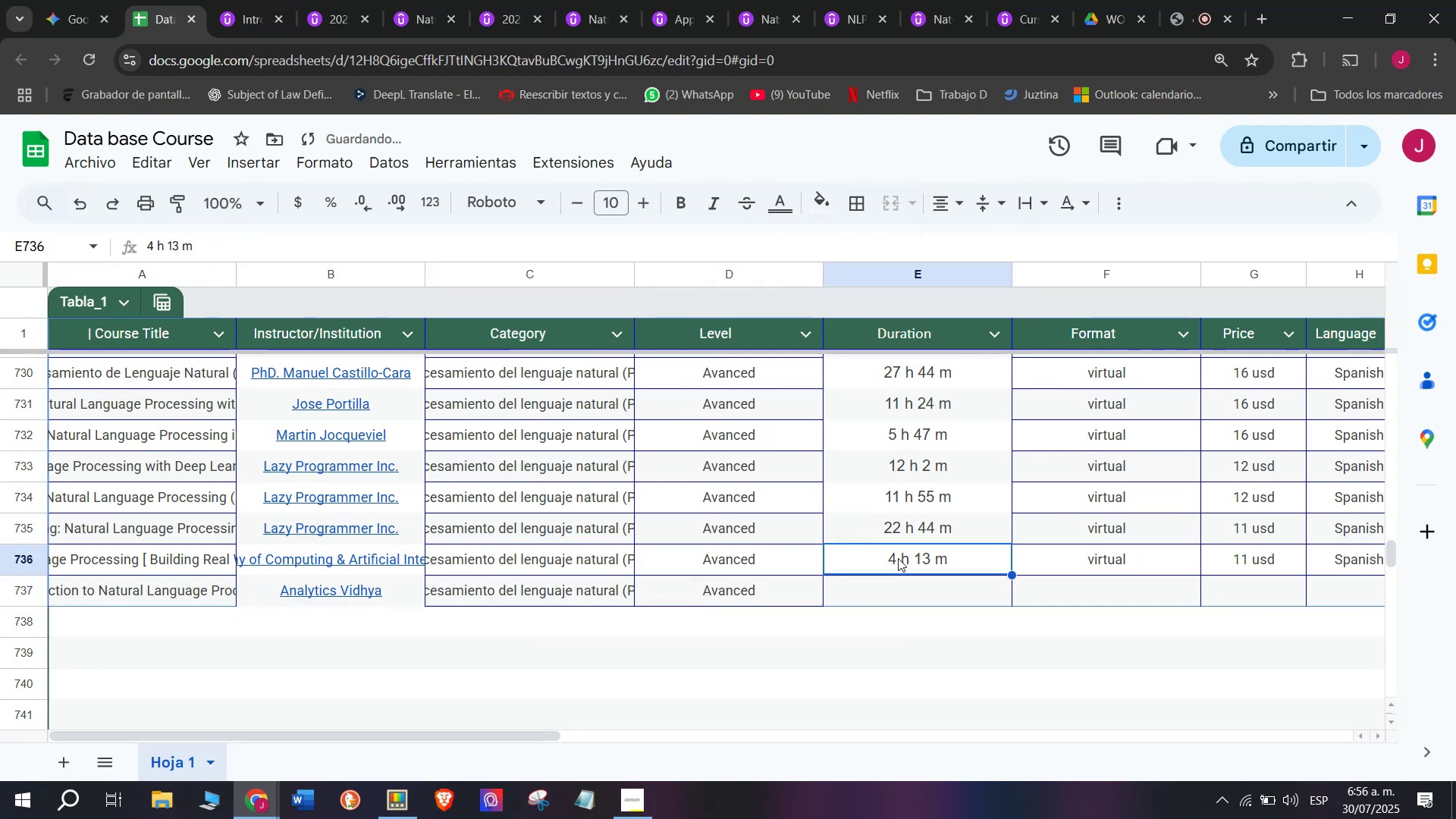 
key(Control+ControlLeft)
 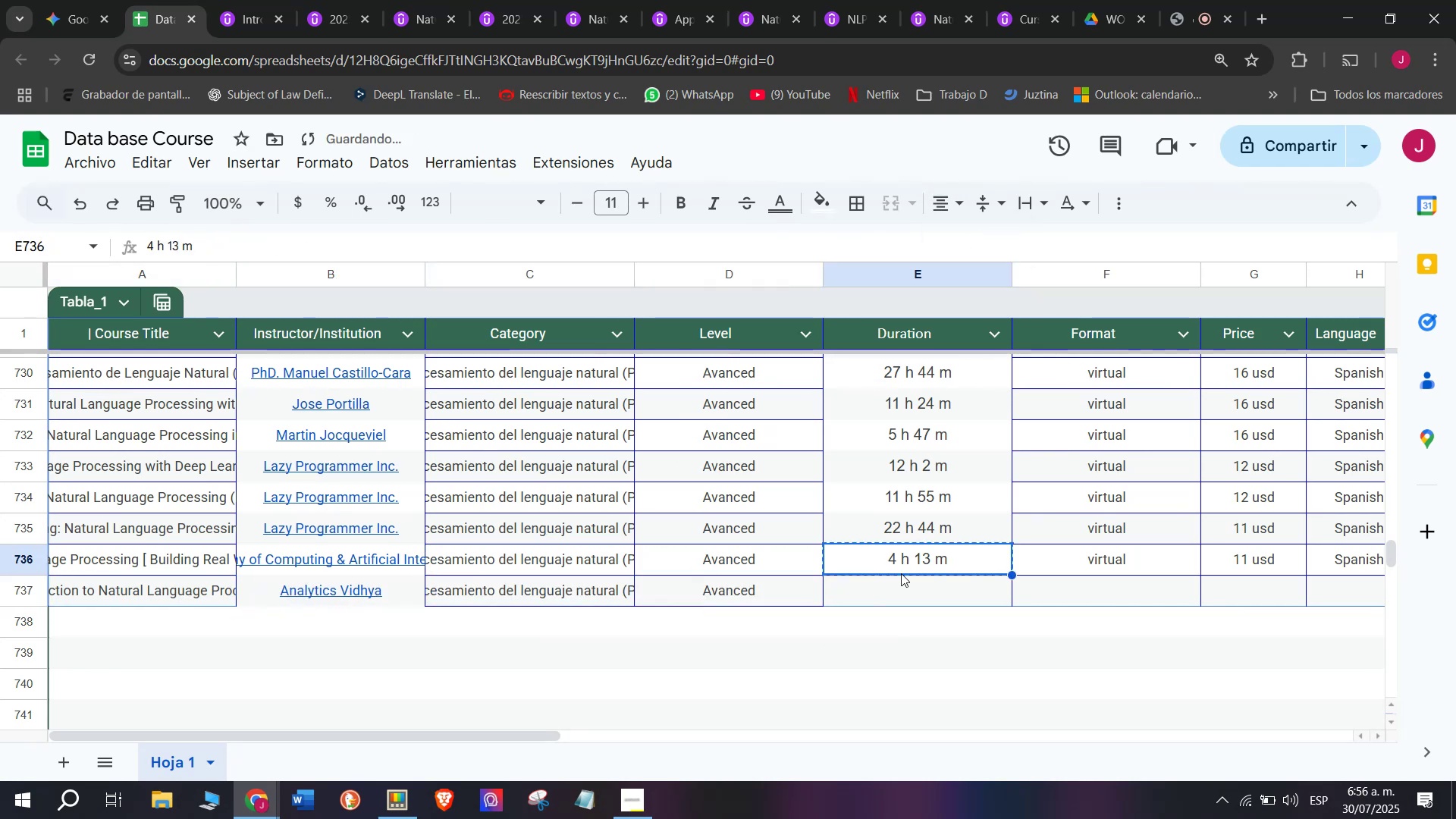 
key(Break)
 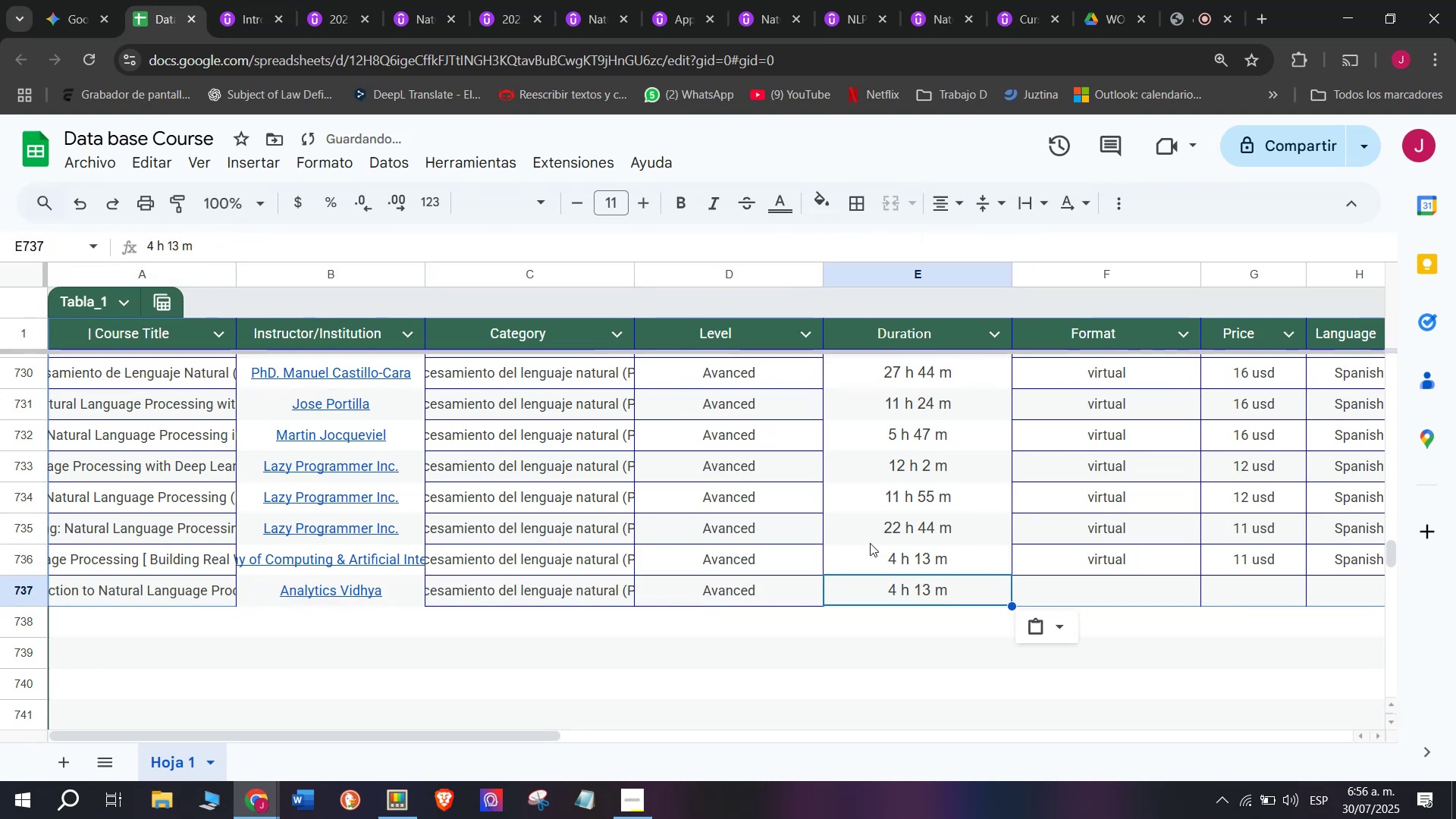 
key(Control+C)
 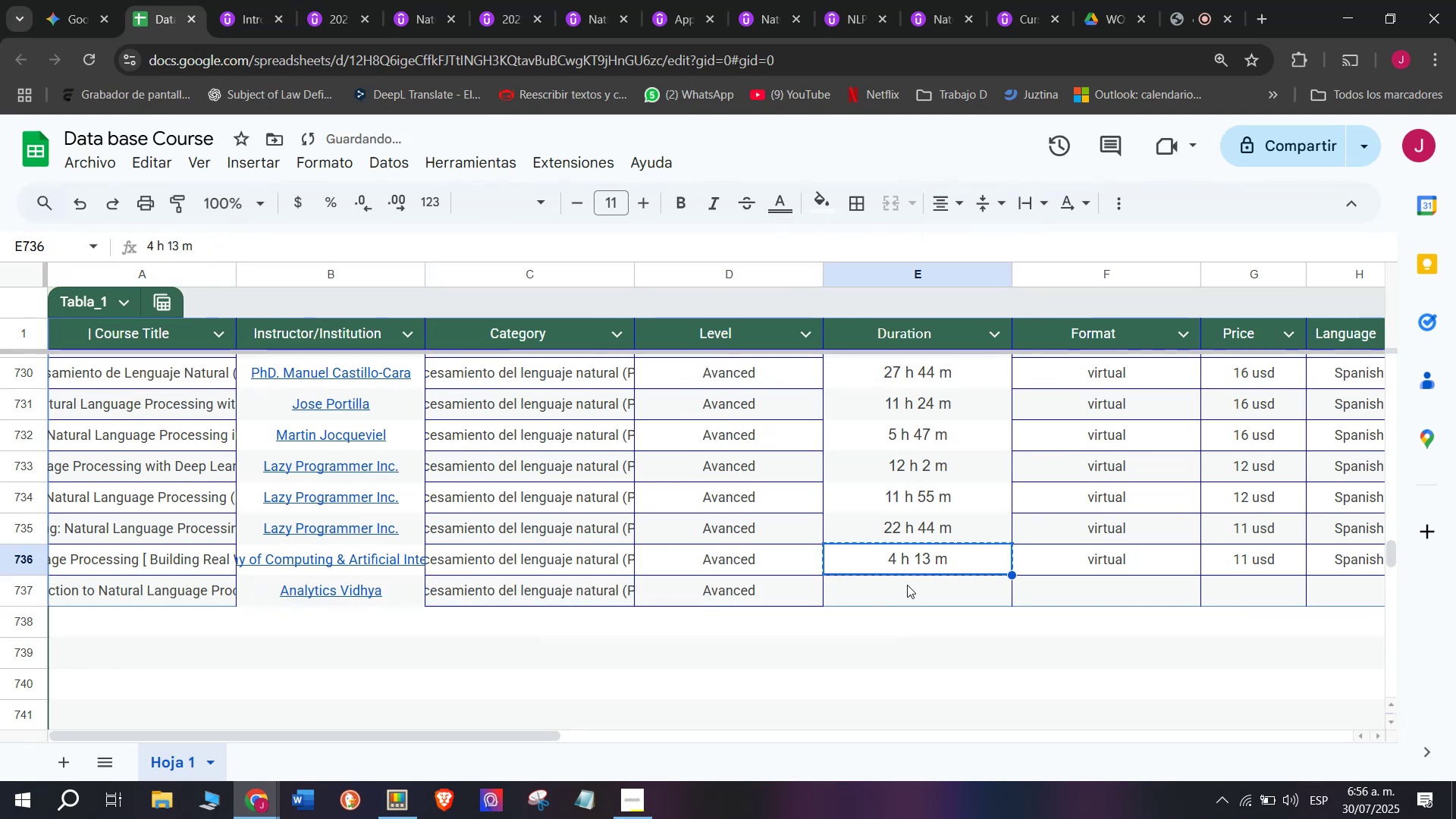 
key(Control+ControlLeft)
 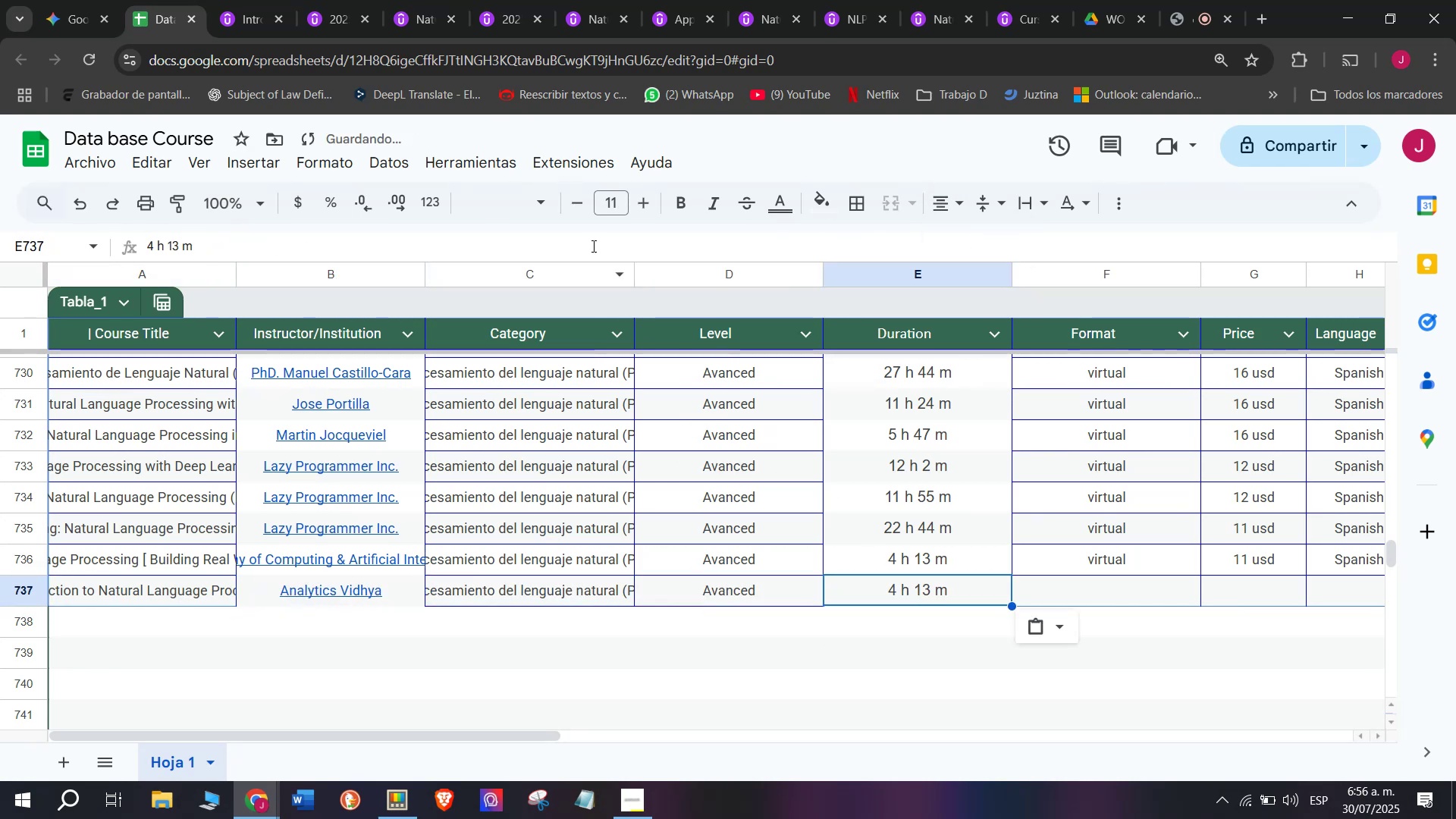 
key(Z)
 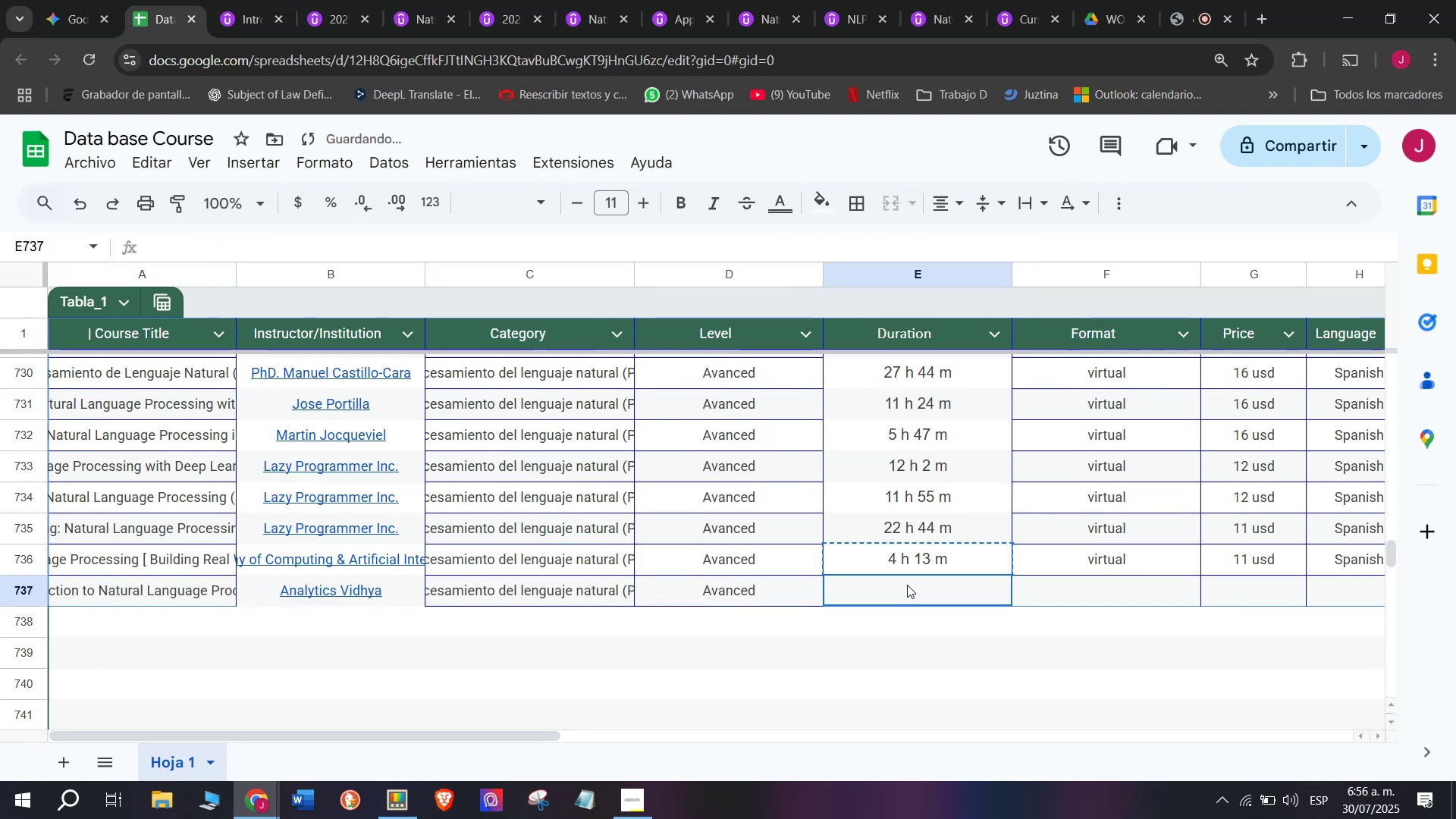 
key(Control+V)
 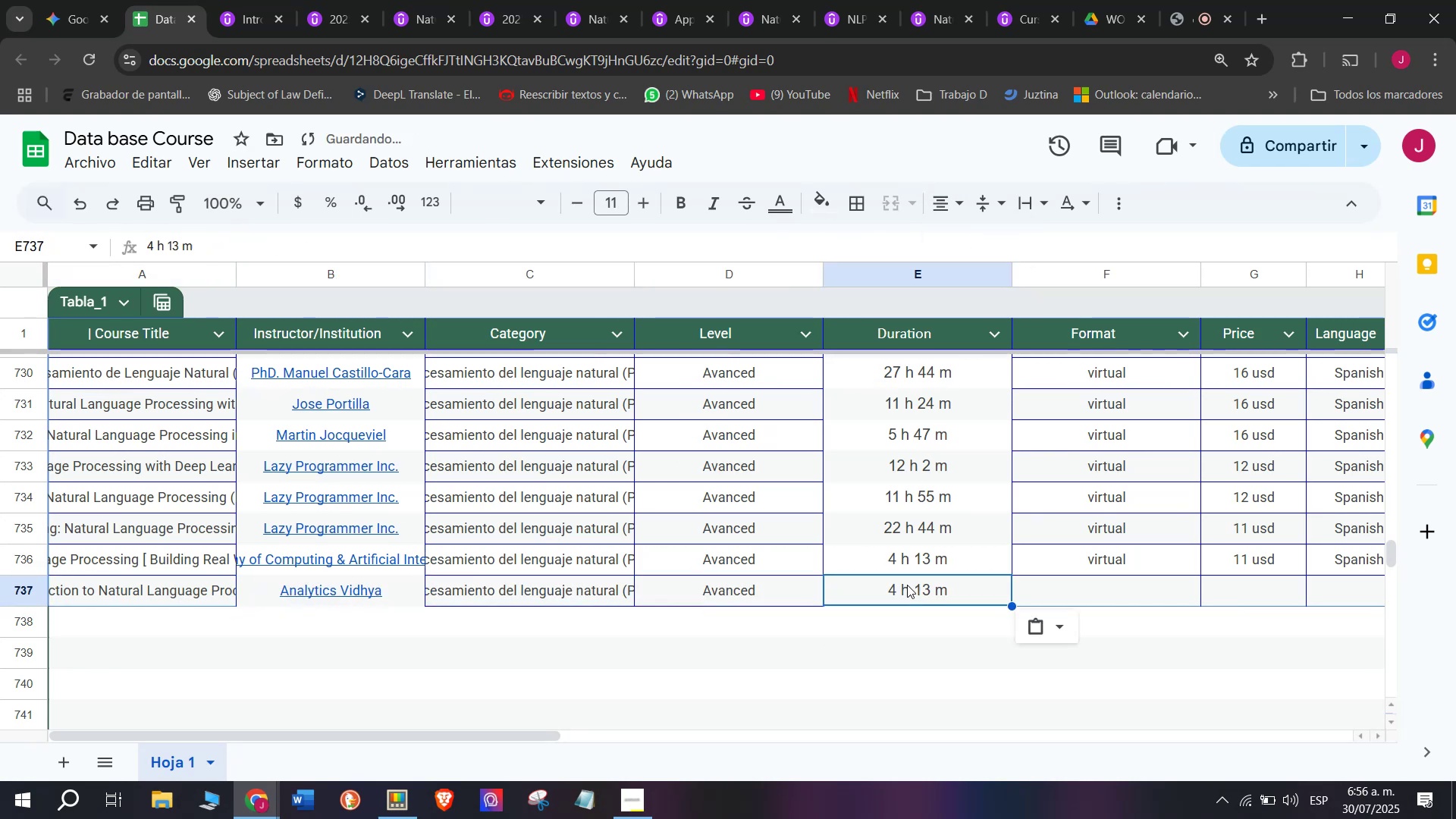 
double_click([907, 585])
 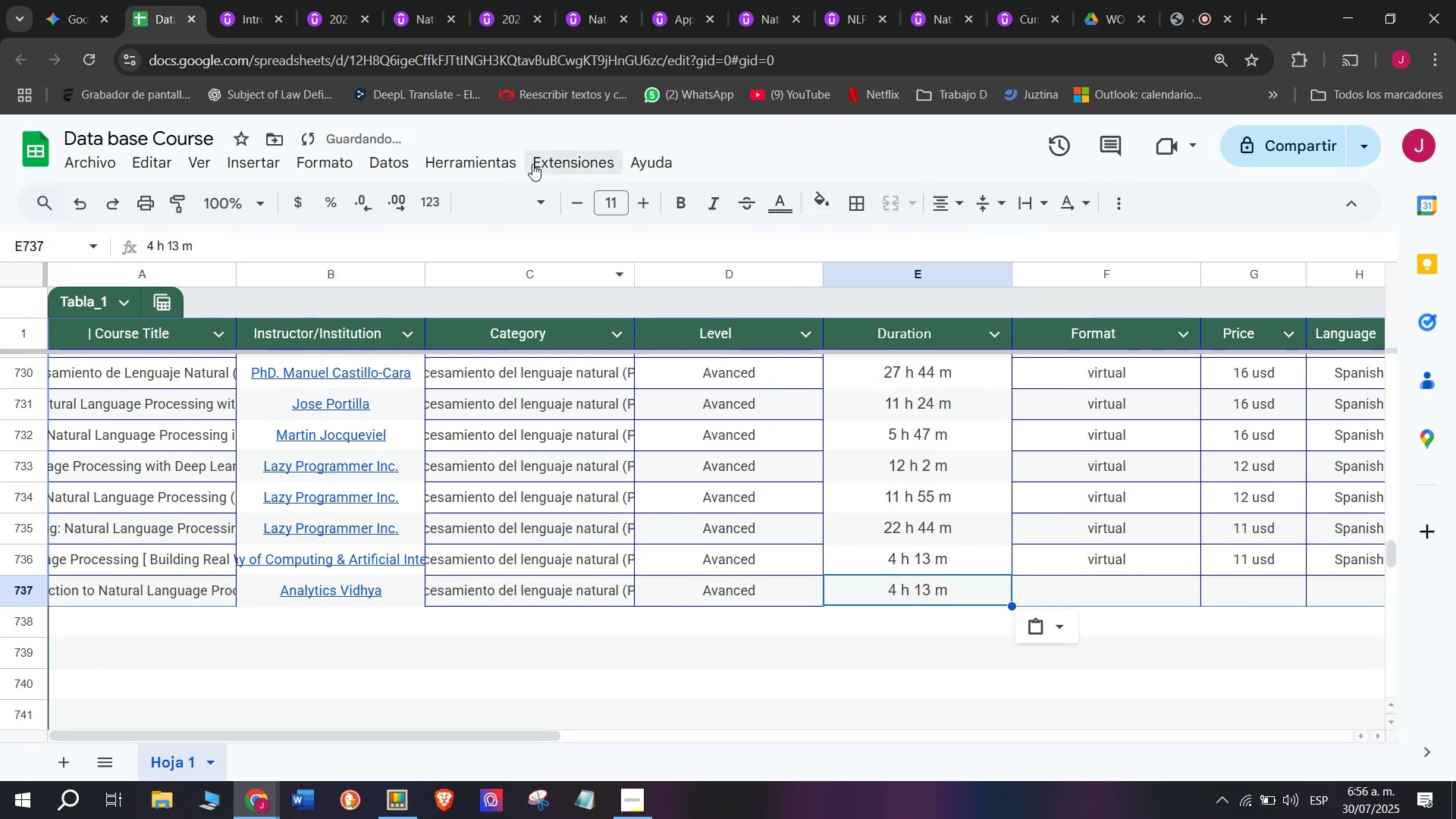 
key(Q)
 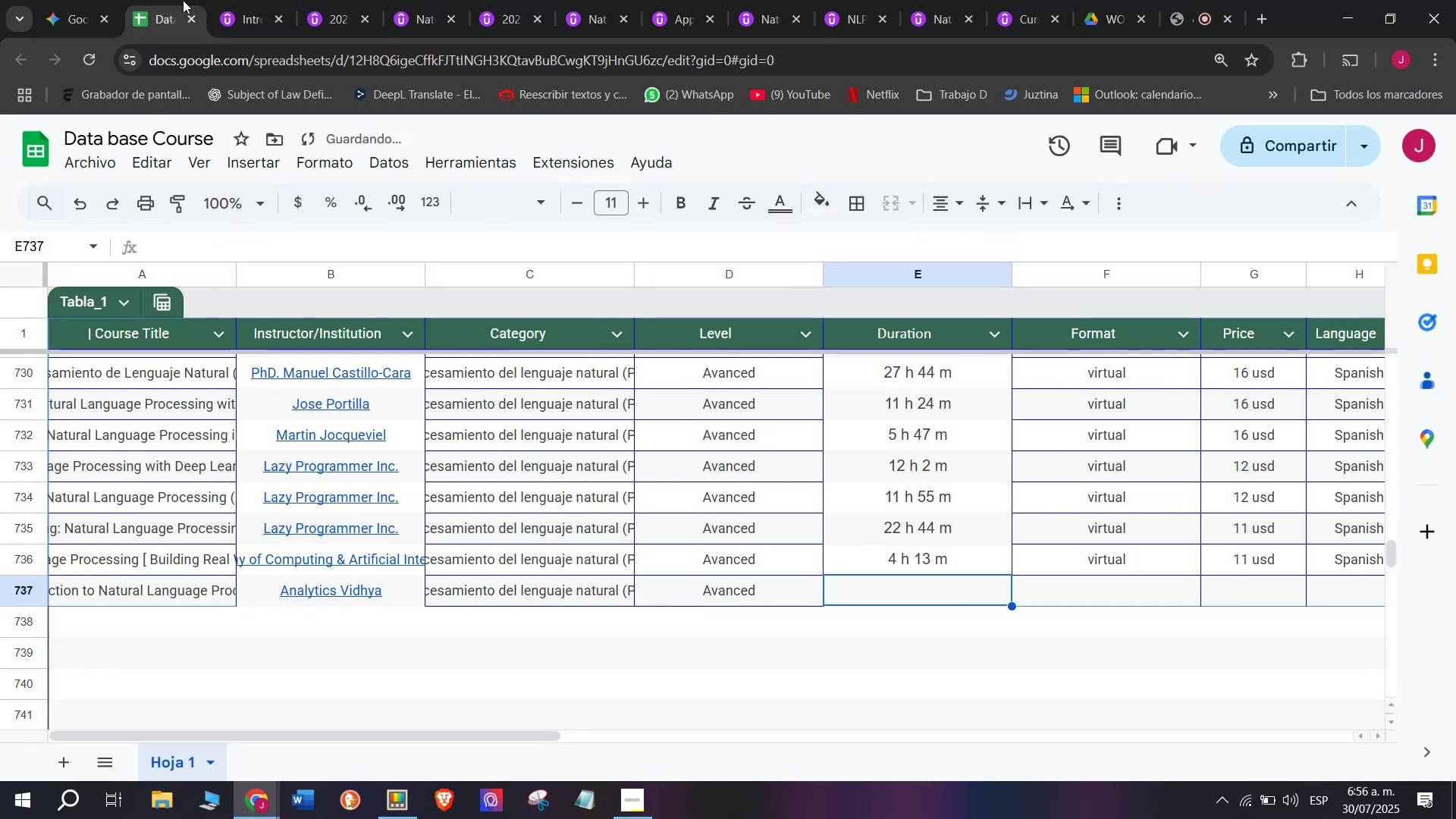 
key(Backspace)
 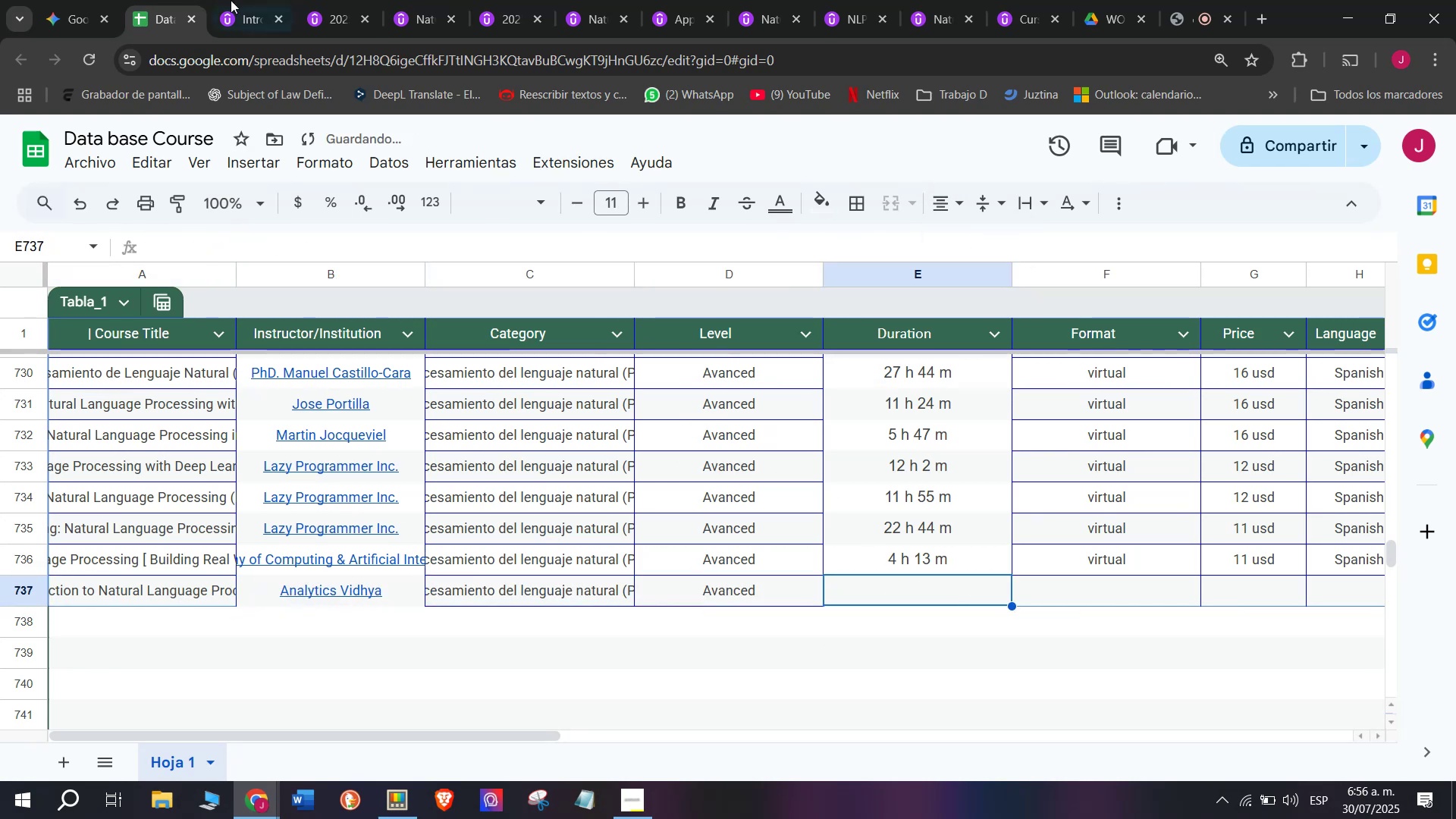 
left_click([248, 0])
 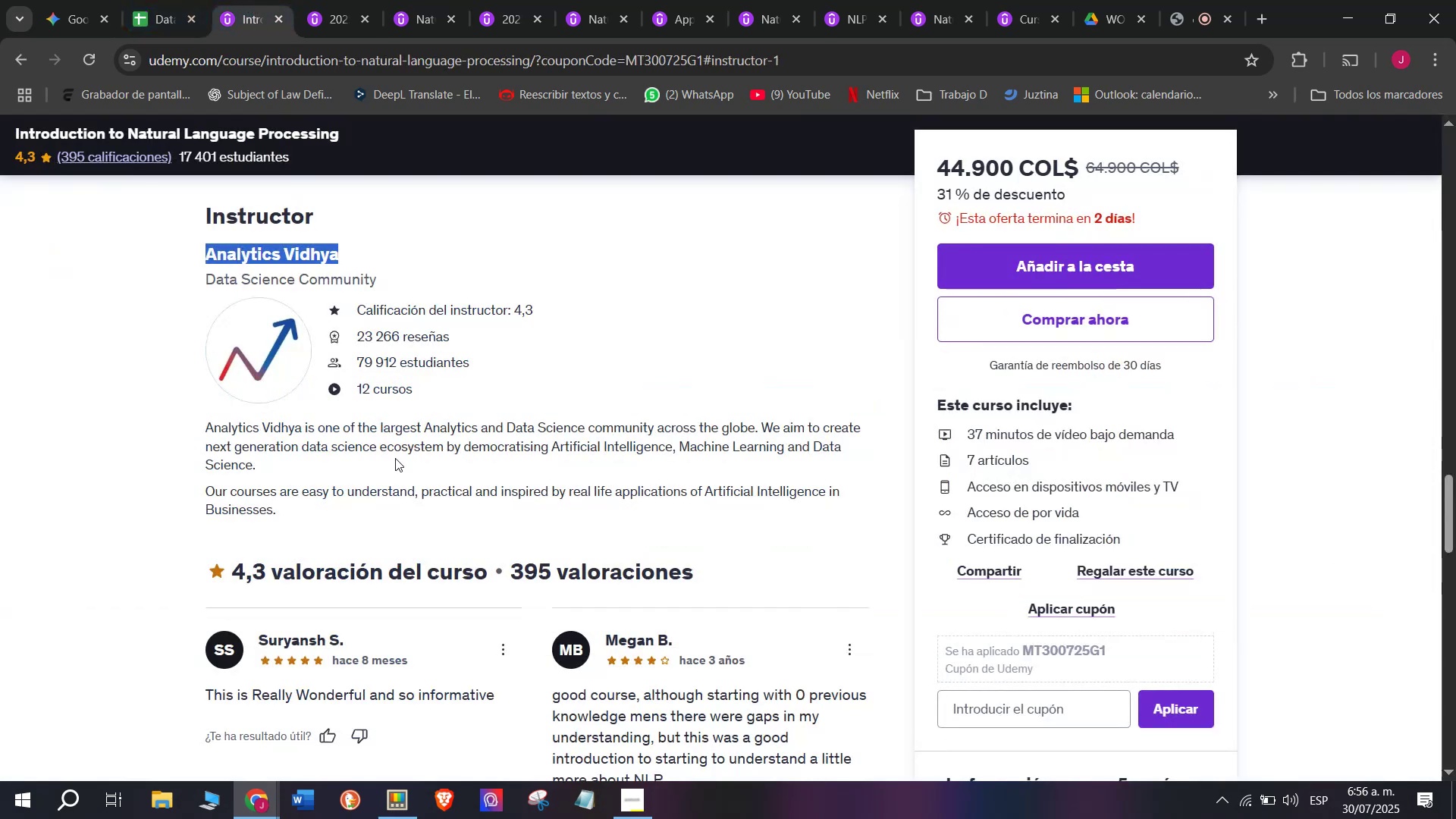 
scroll: coordinate [397, 458], scroll_direction: up, amount: 9.0
 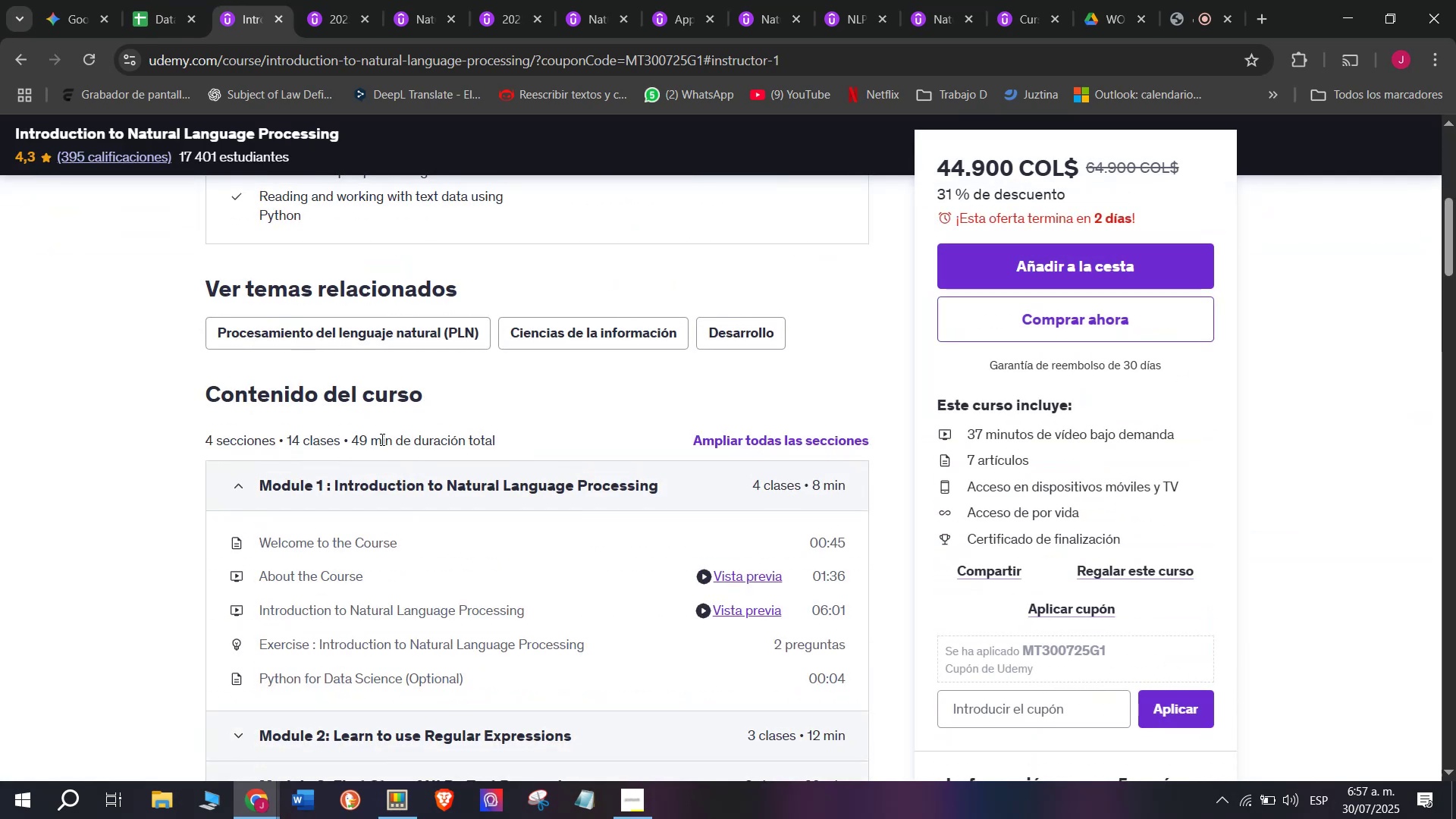 
left_click_drag(start_coordinate=[381, 439], to_coordinate=[346, 444])
 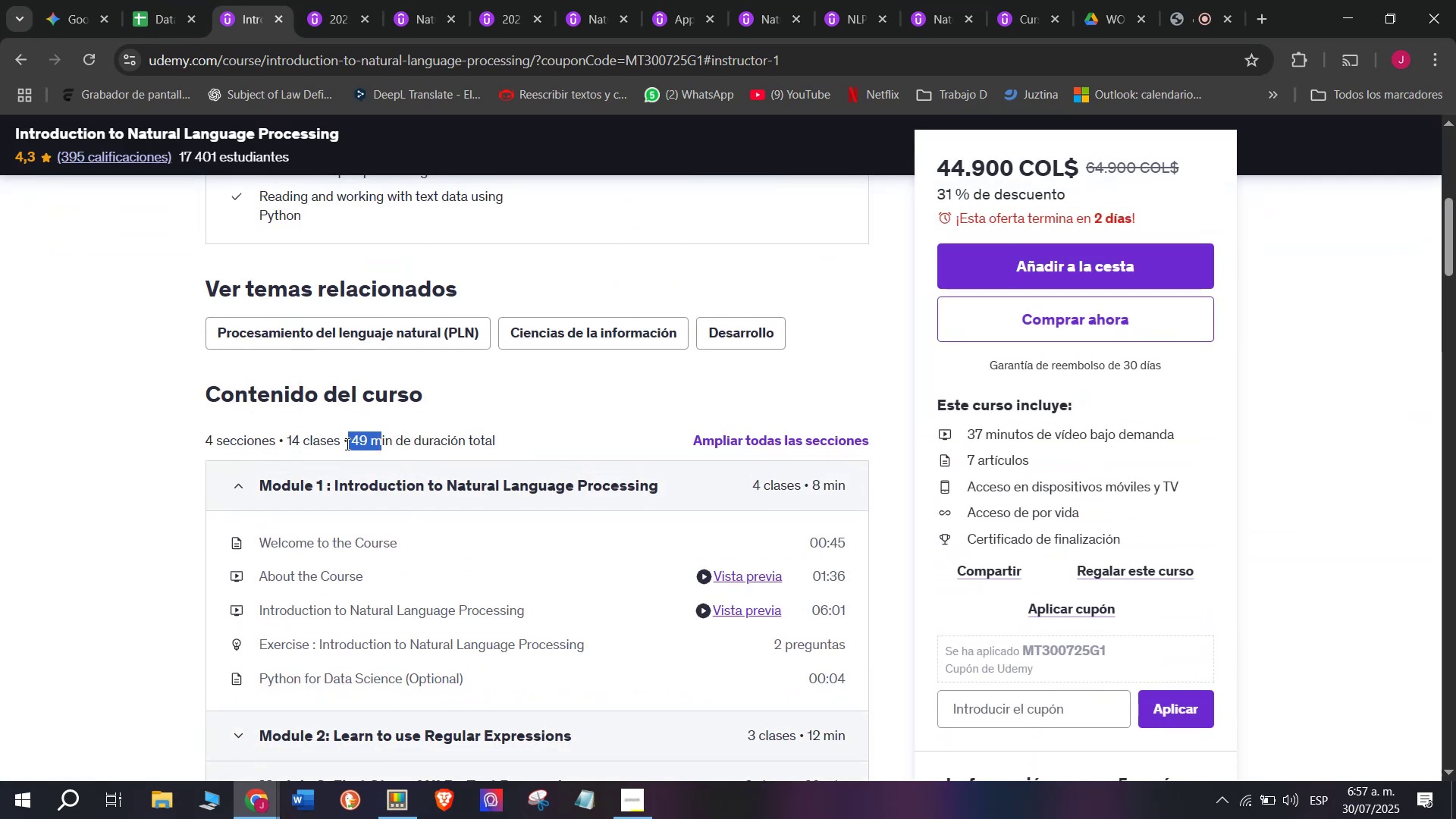 
key(Control+ControlLeft)
 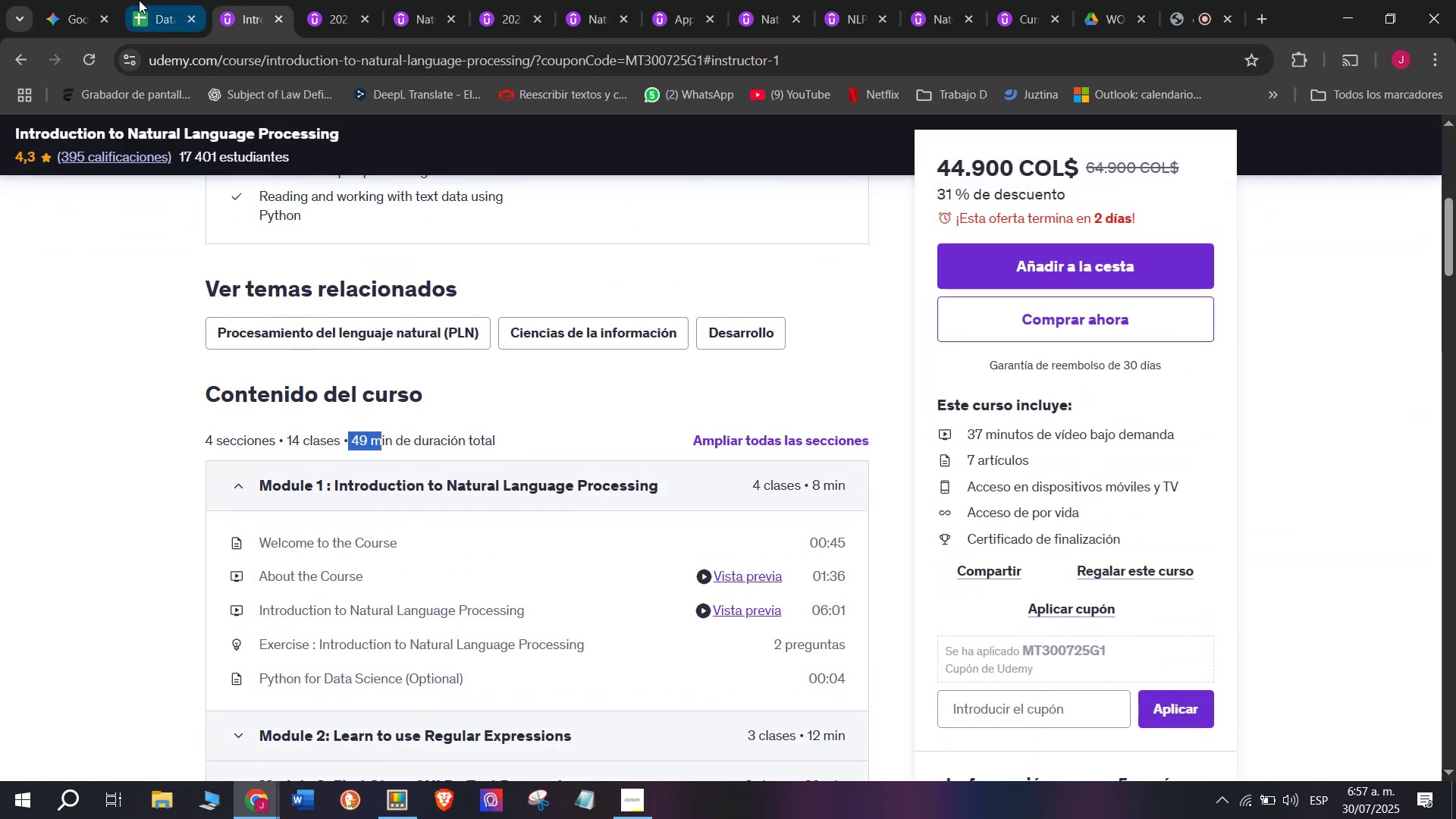 
key(Break)
 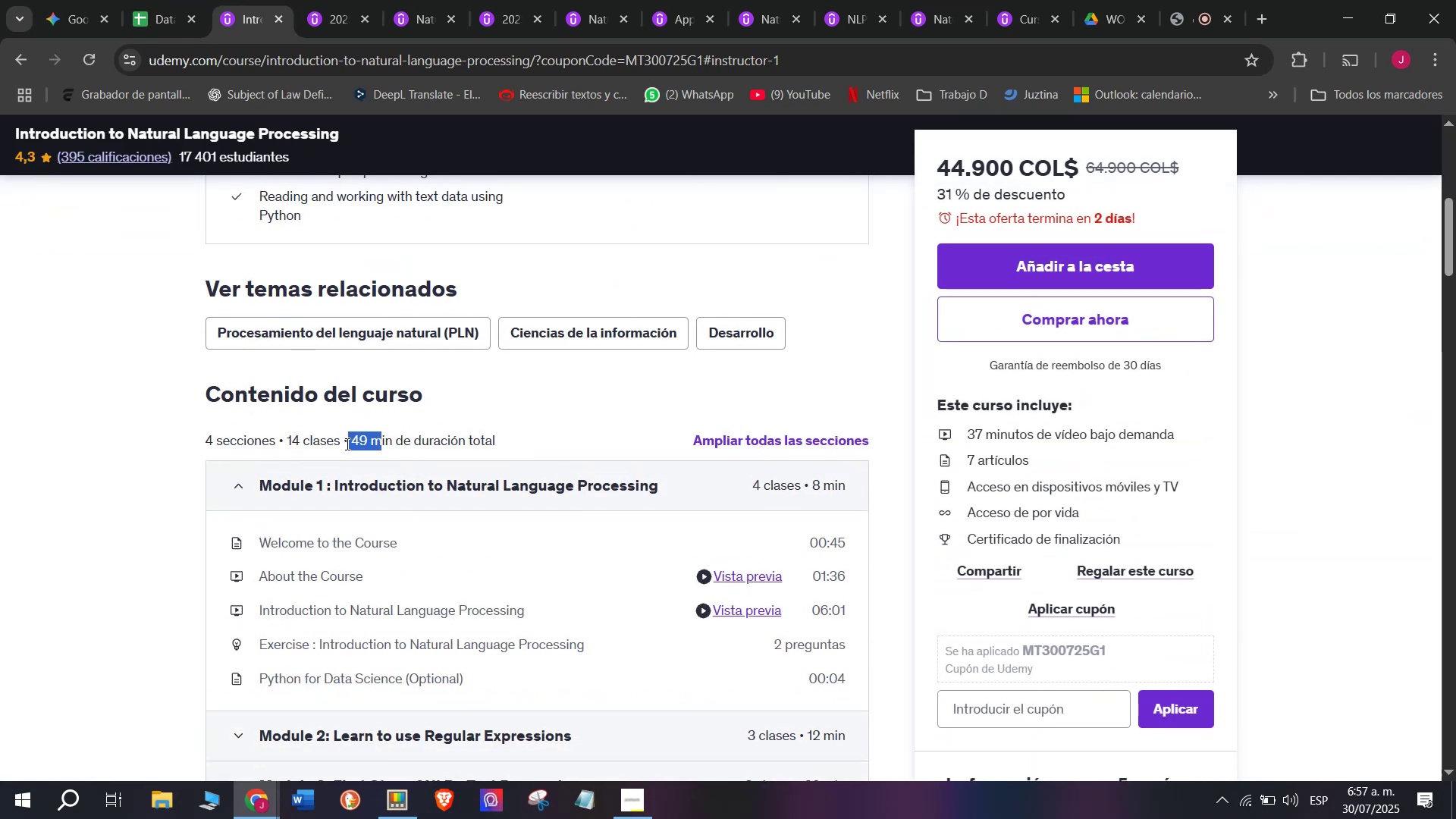 
key(Control+C)
 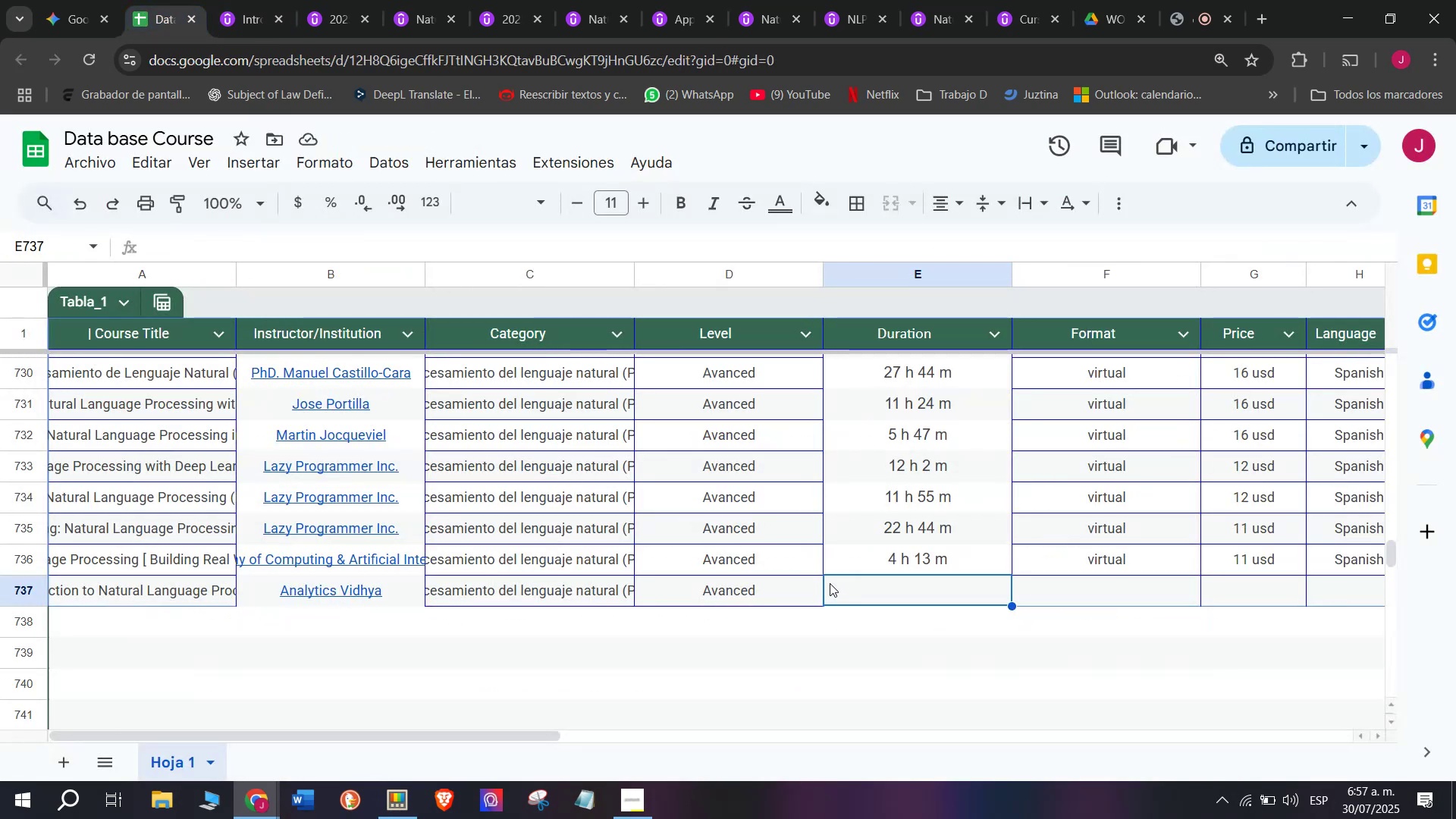 
double_click([864, 581])
 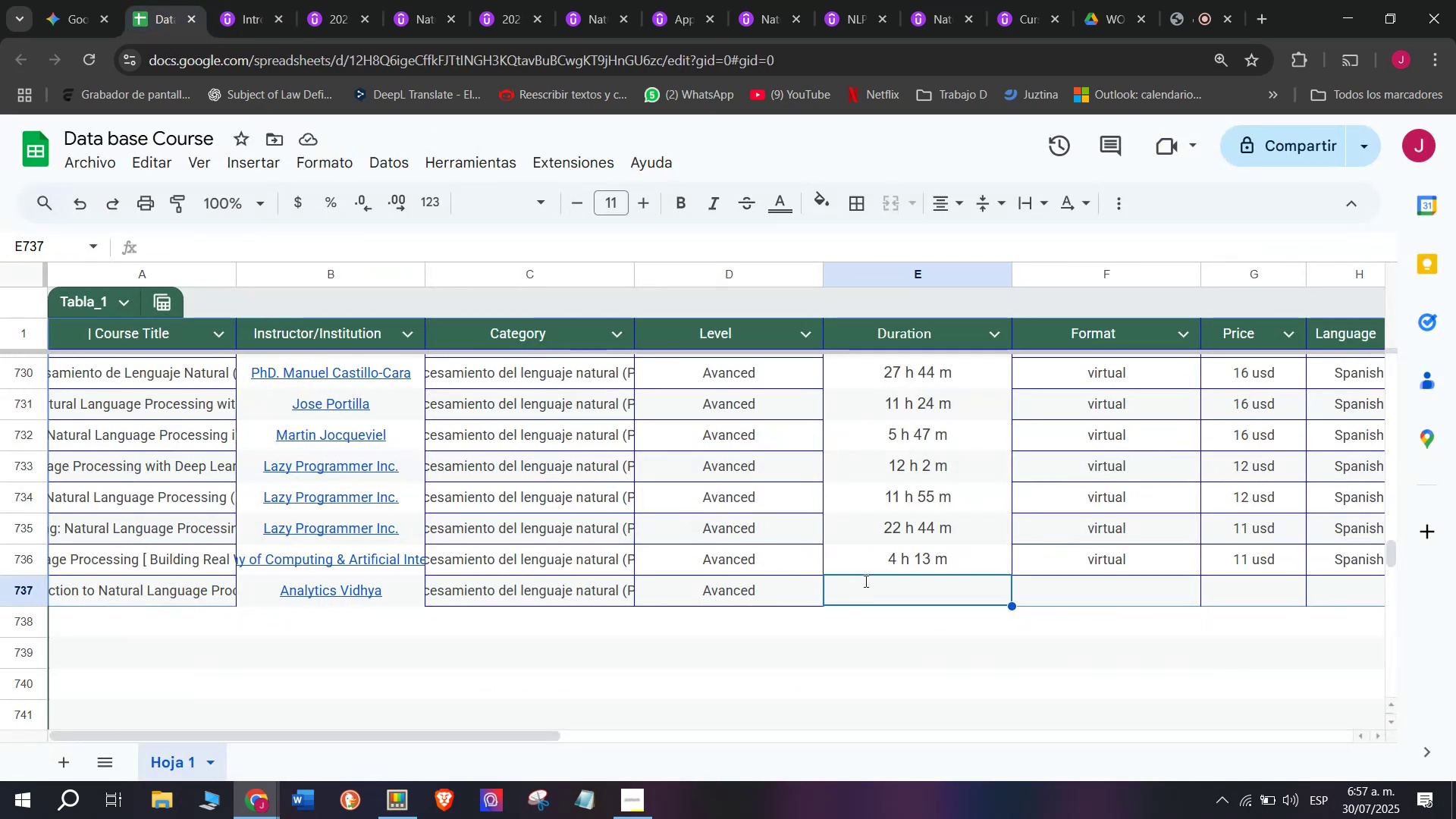 
key(Z)
 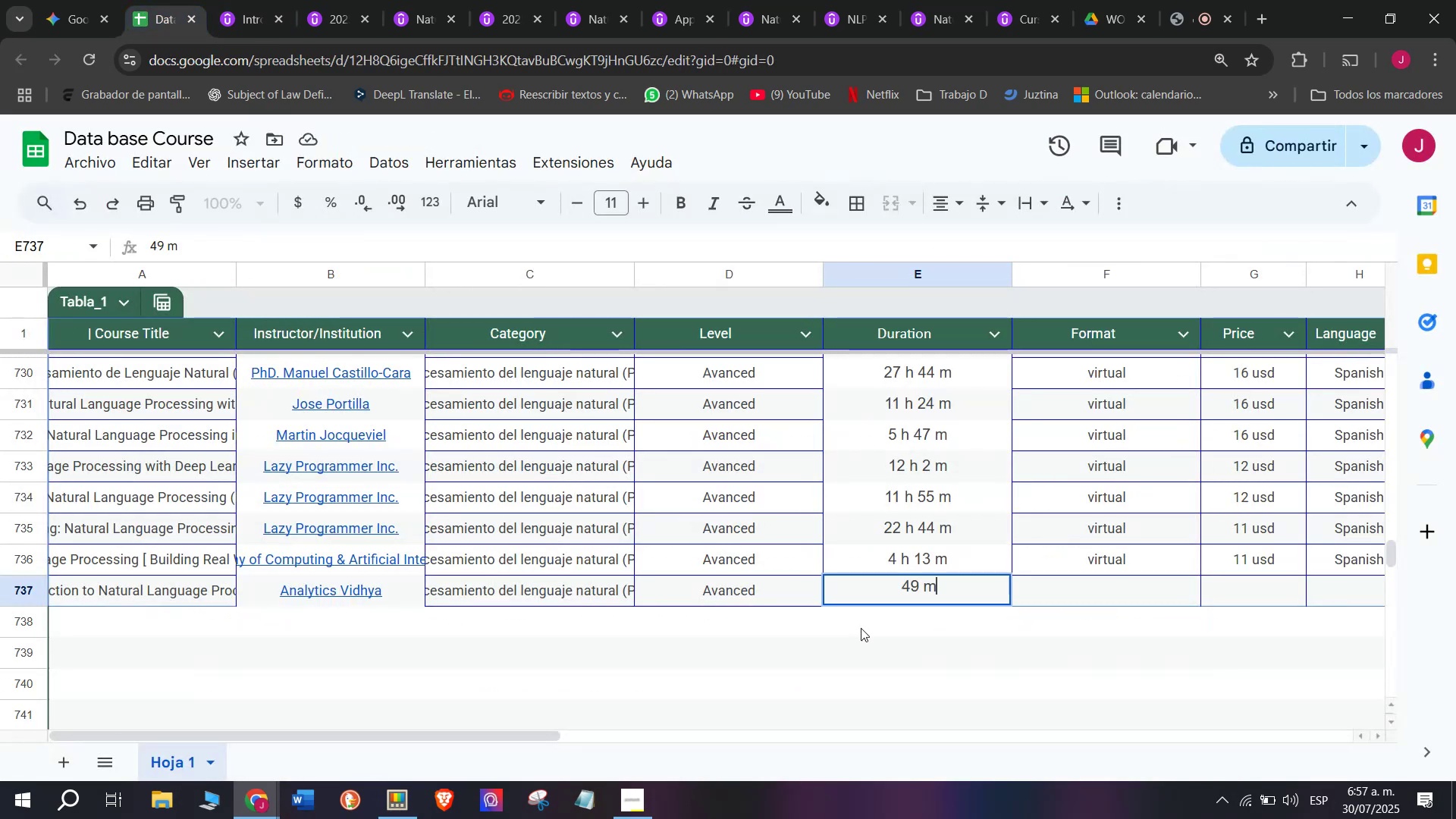 
key(Control+ControlLeft)
 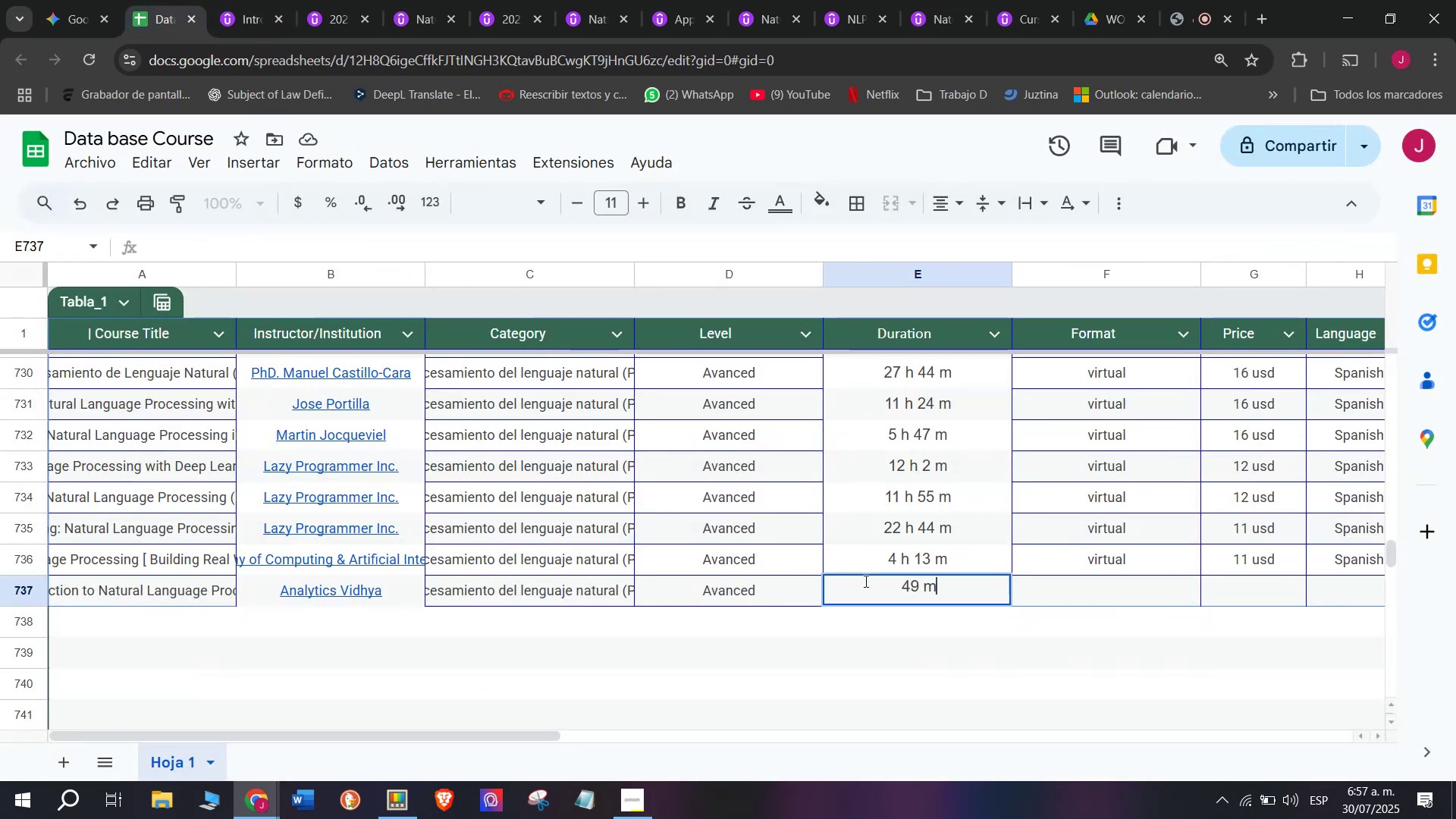 
key(Control+V)
 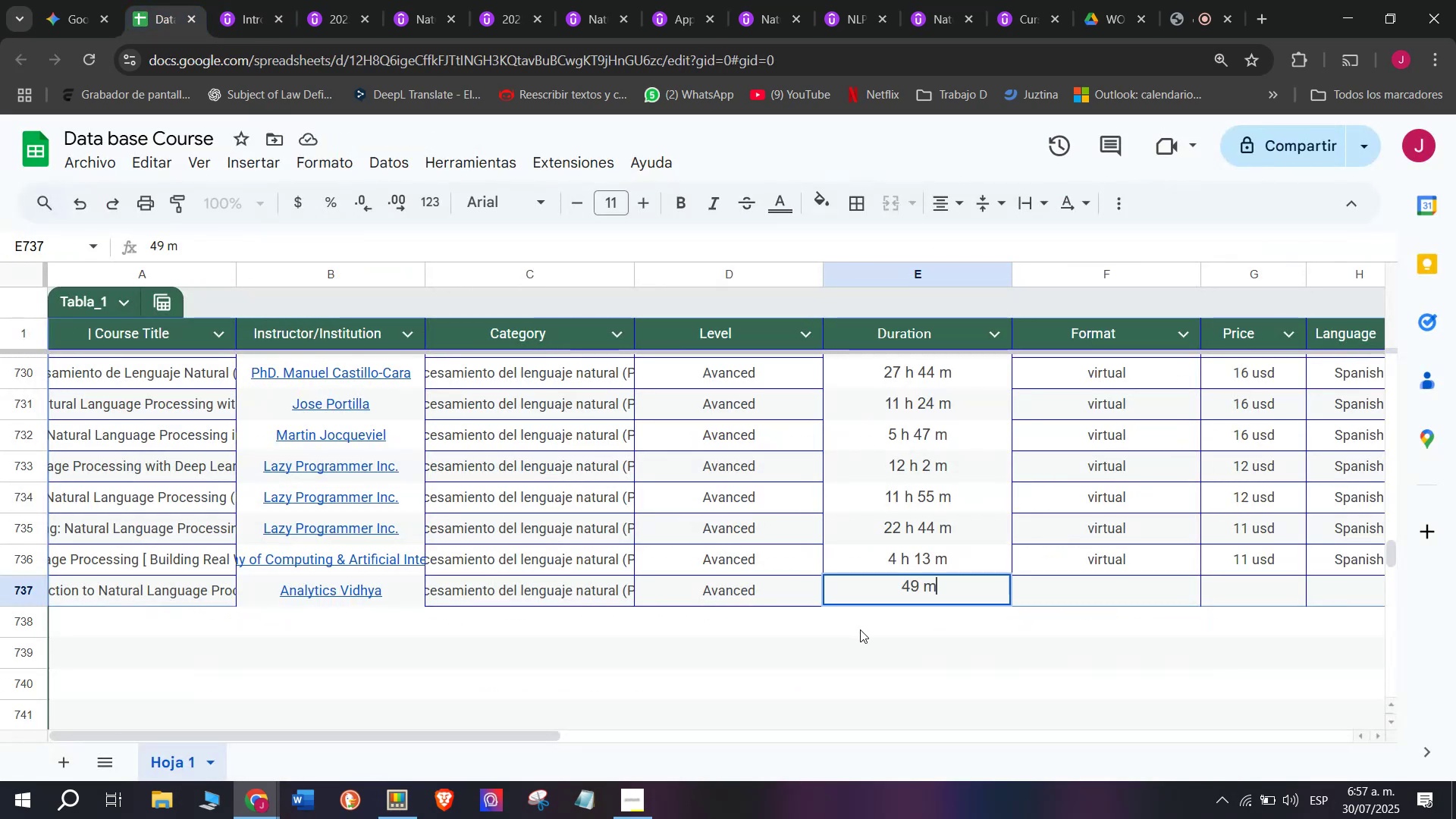 
left_click([861, 628])
 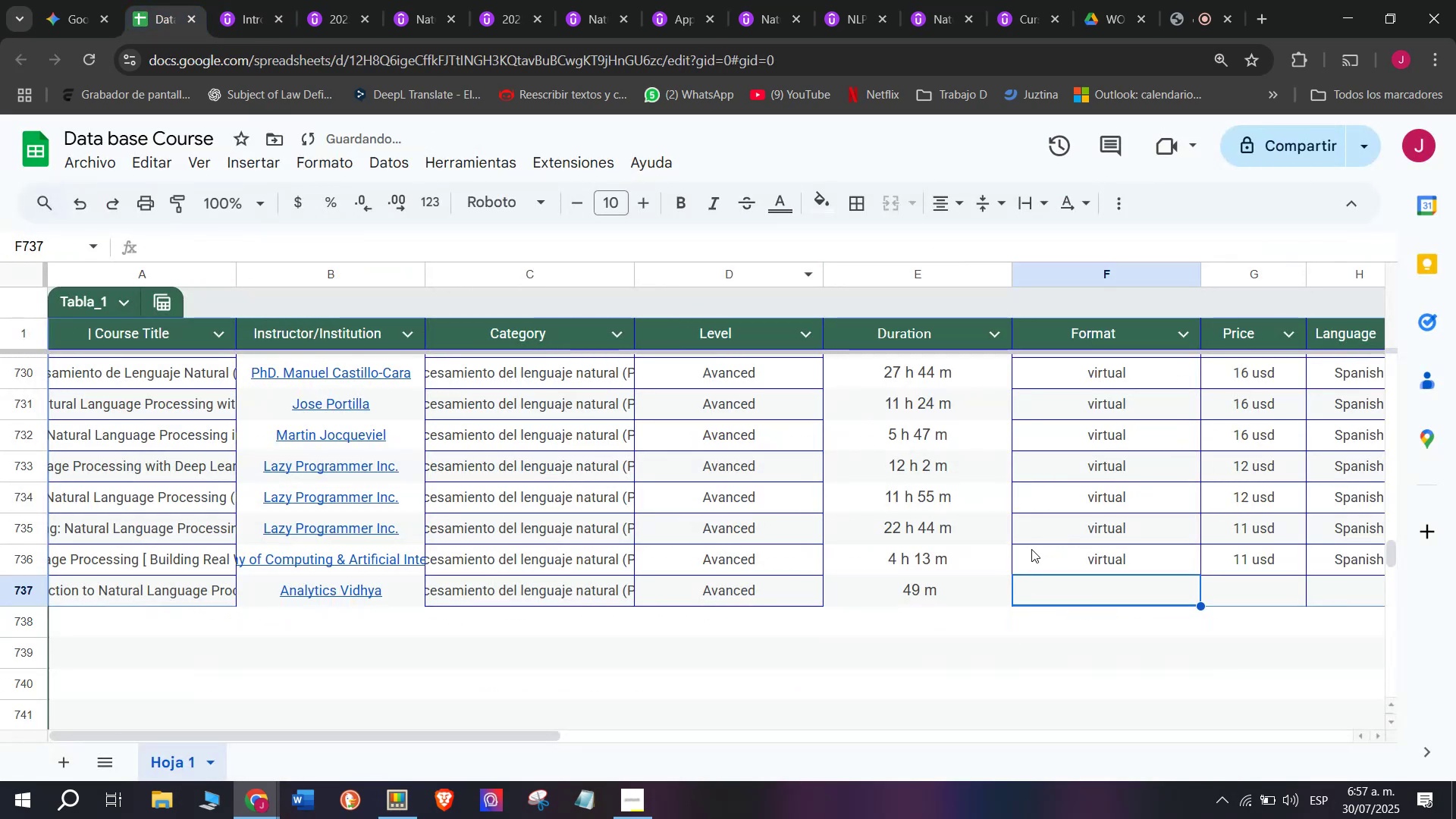 
left_click([1071, 549])
 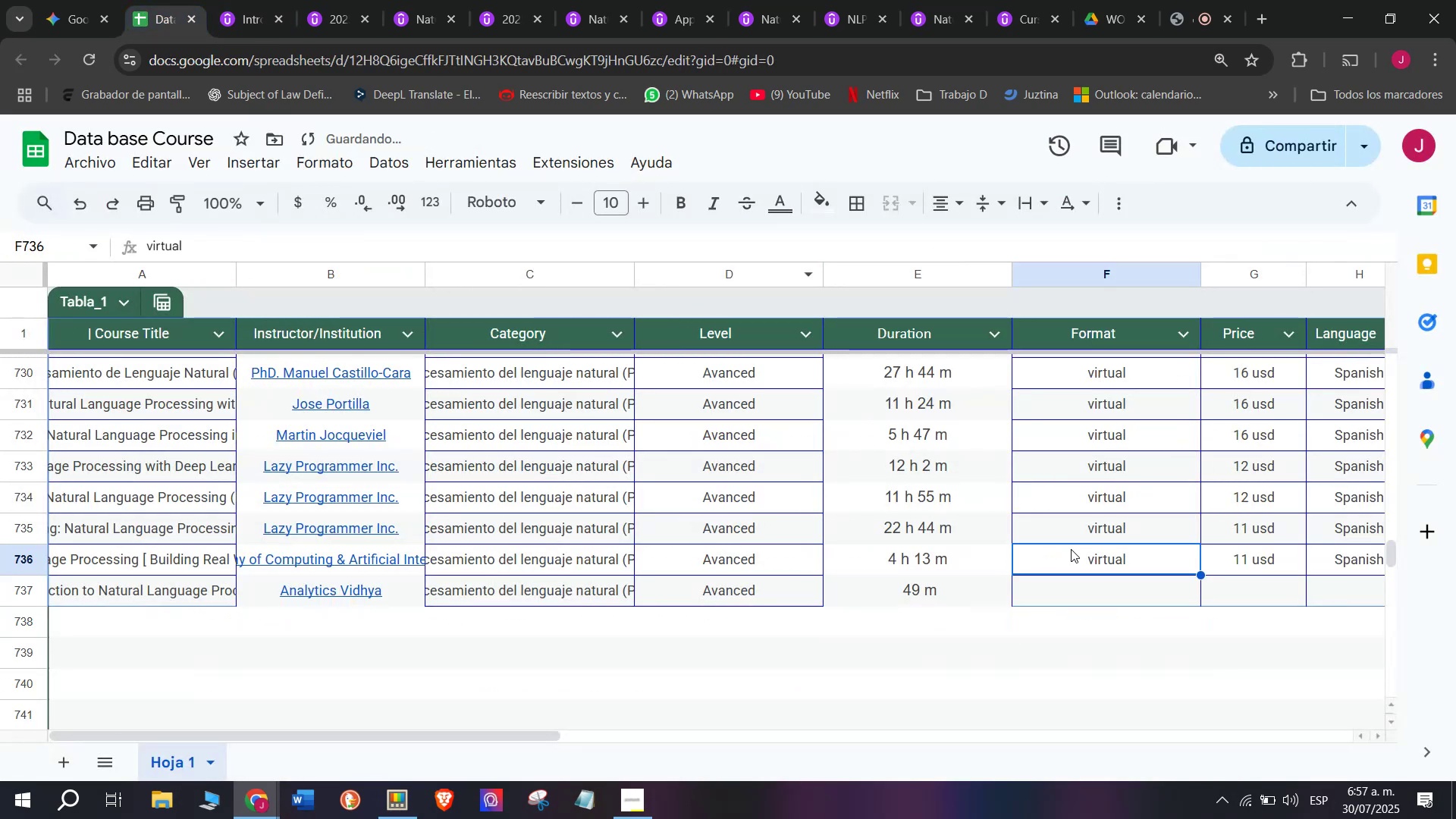 
key(Control+ControlLeft)
 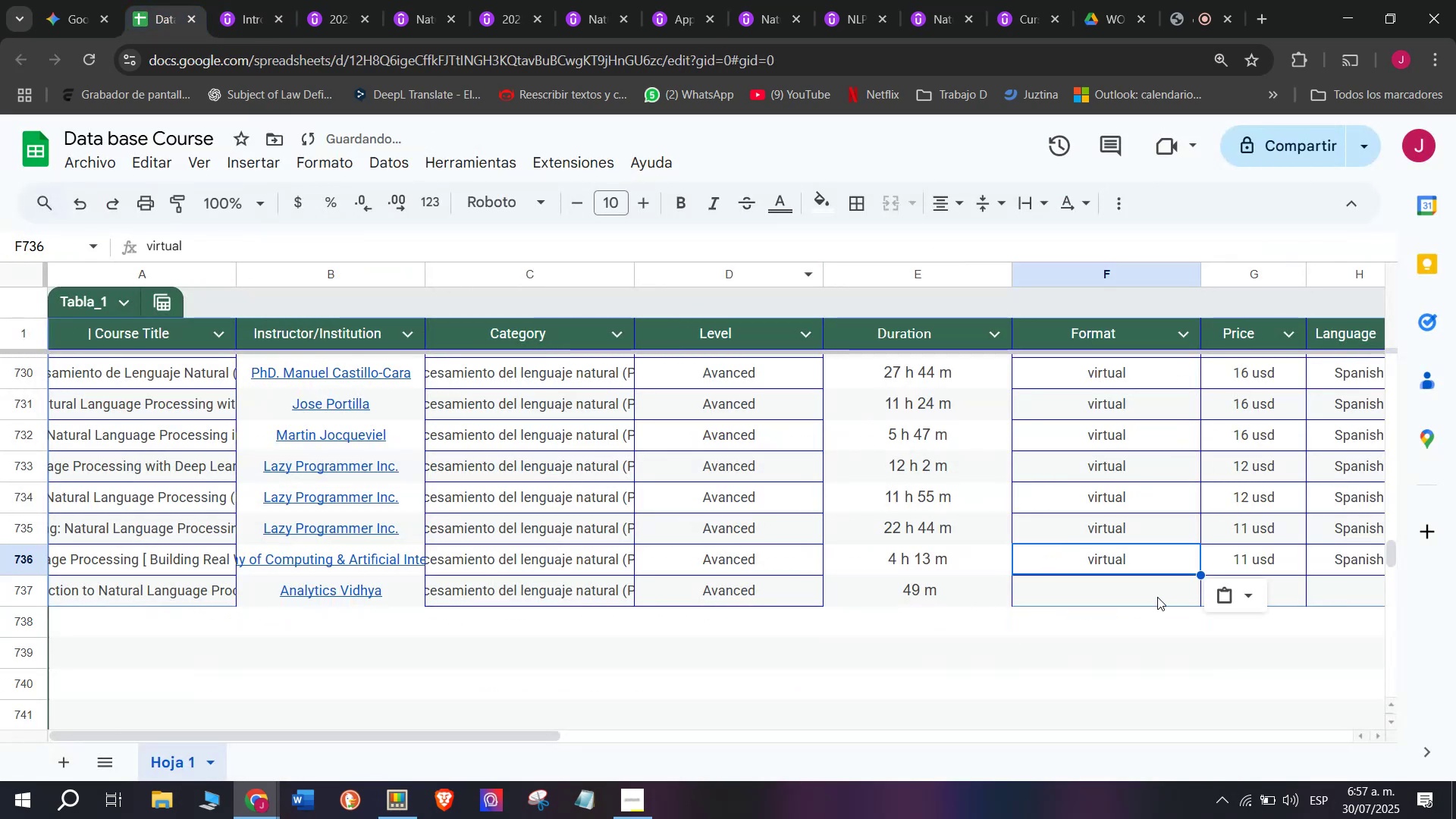 
key(Break)
 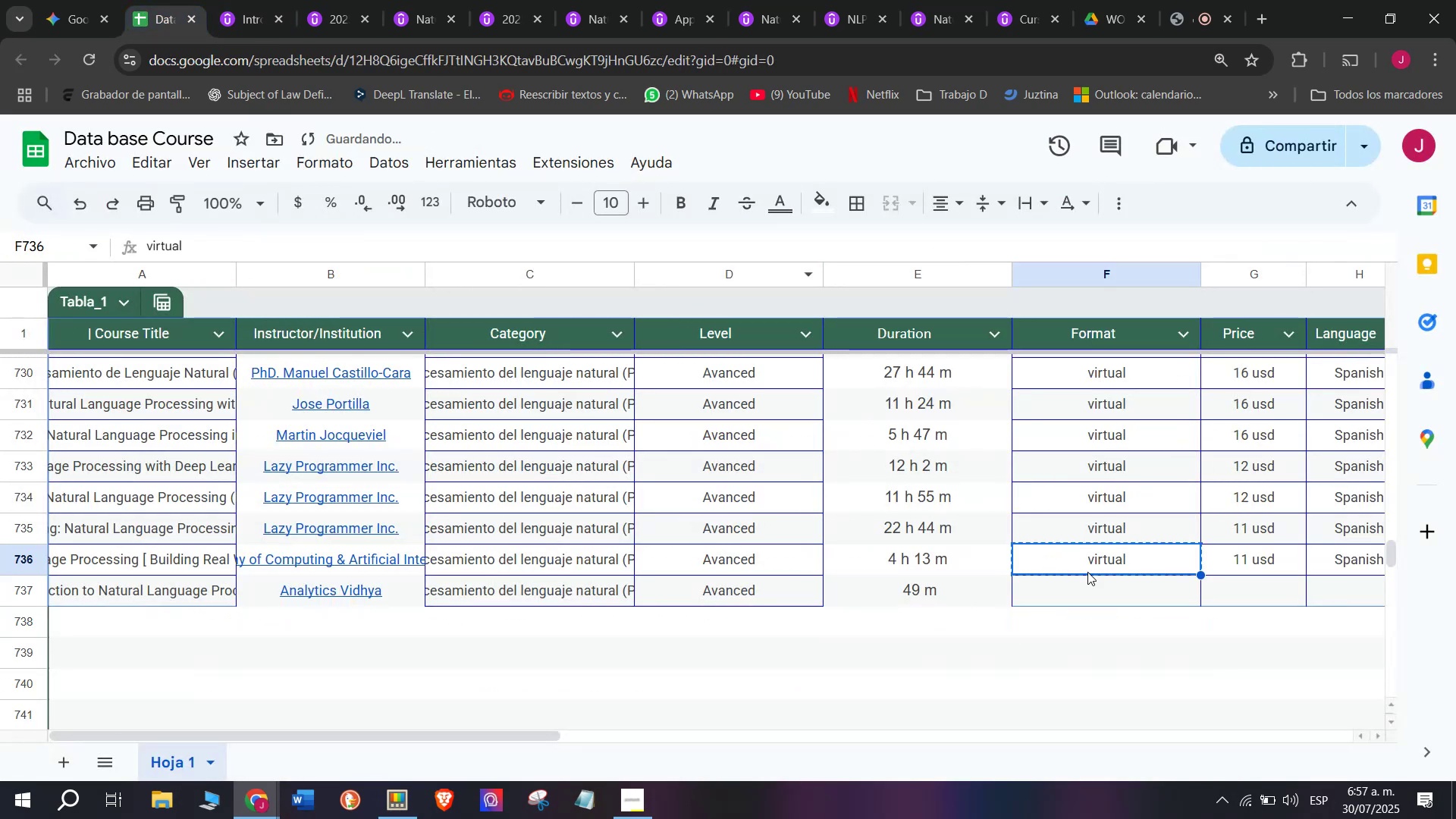 
key(Control+C)
 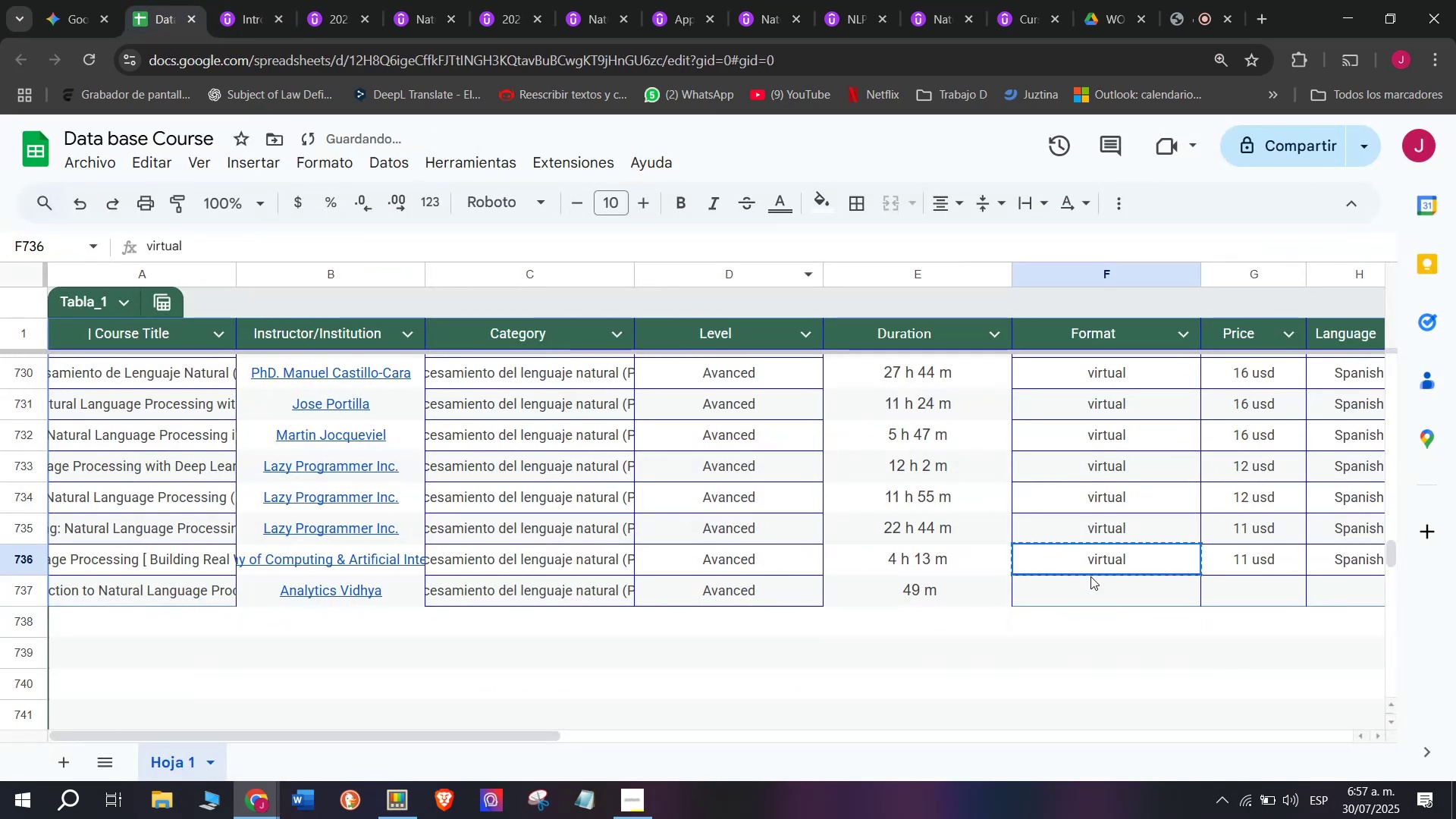 
key(Control+ControlLeft)
 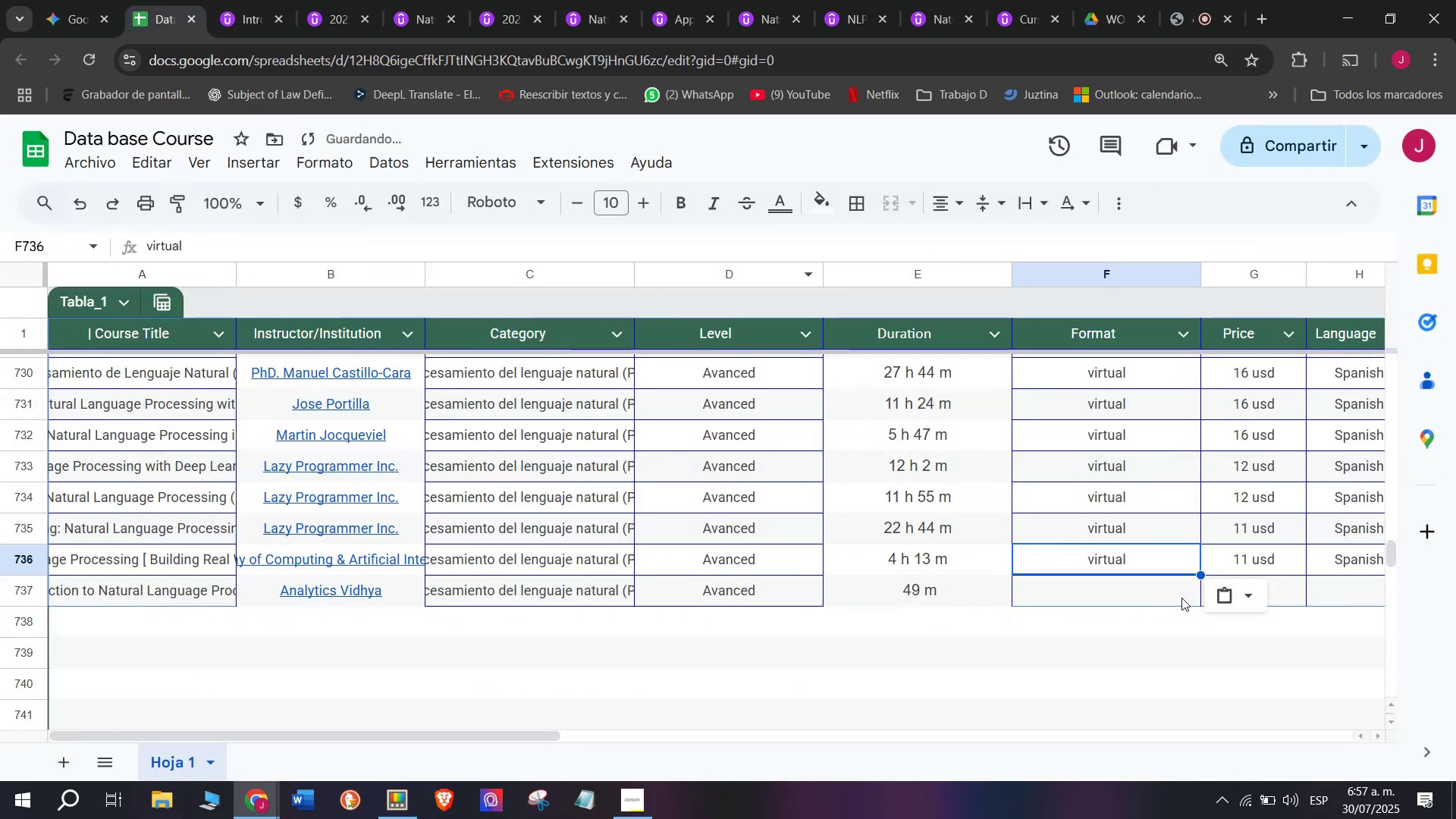 
key(Z)
 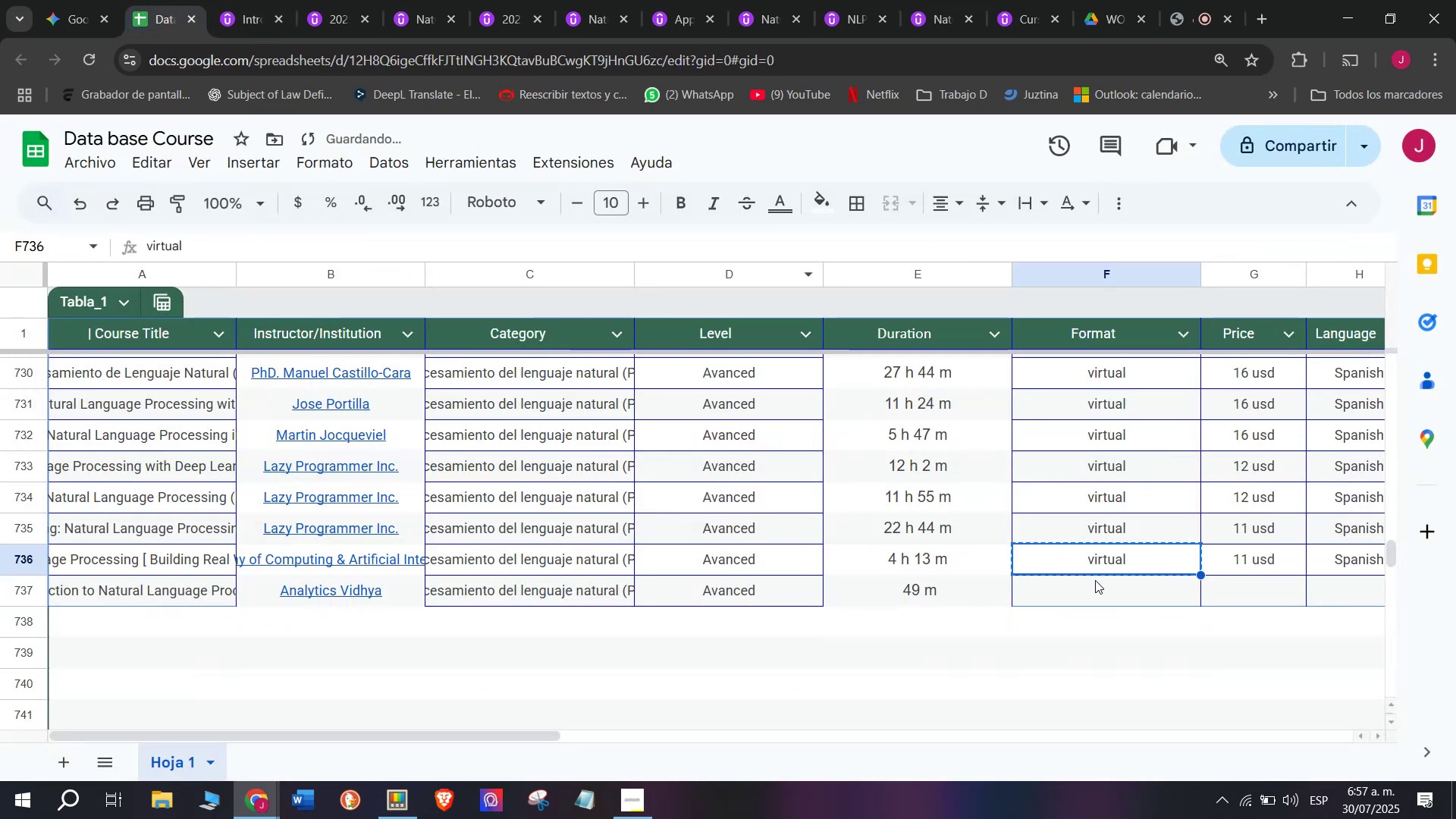 
key(Control+V)
 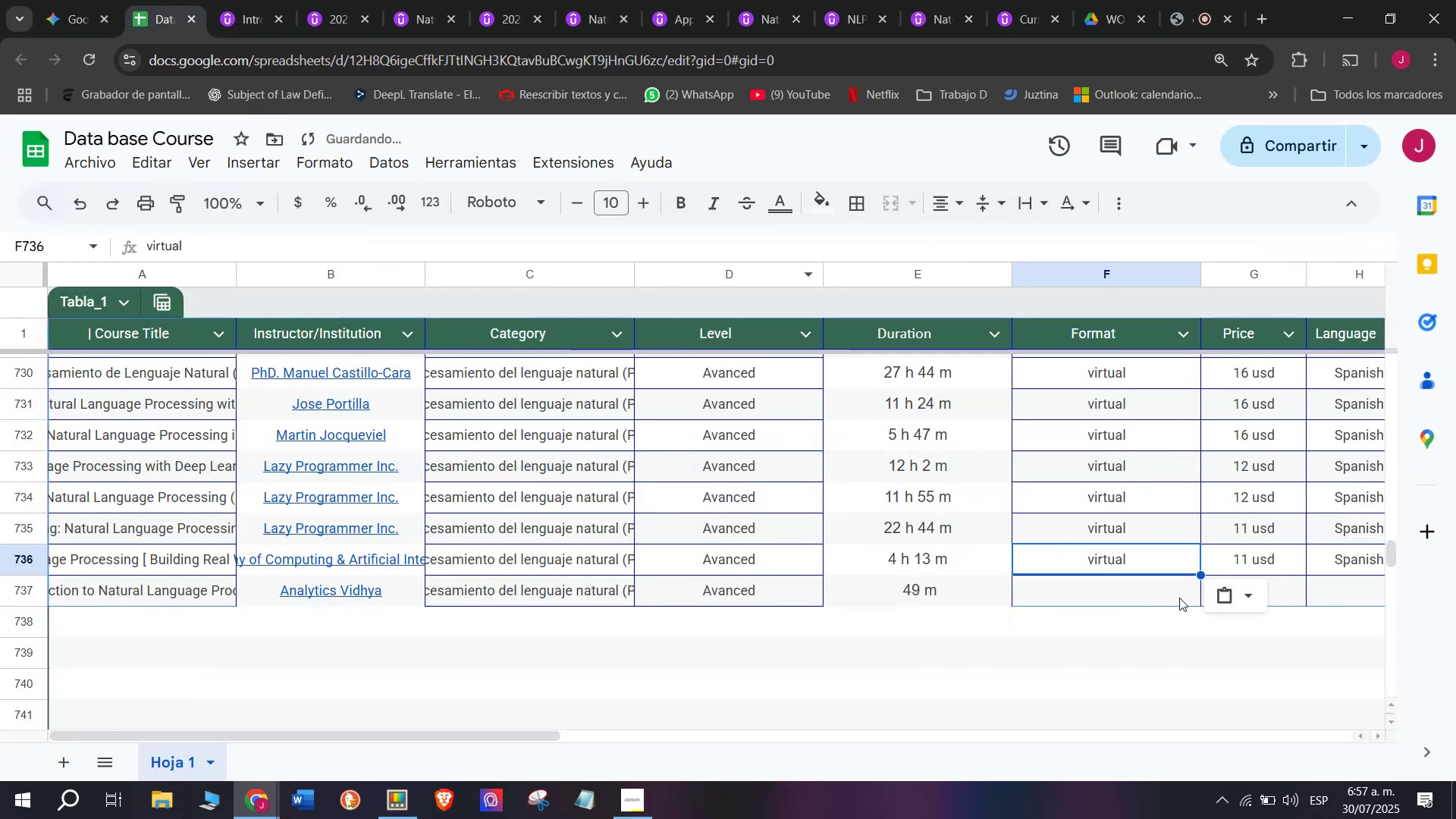 
key(Z)
 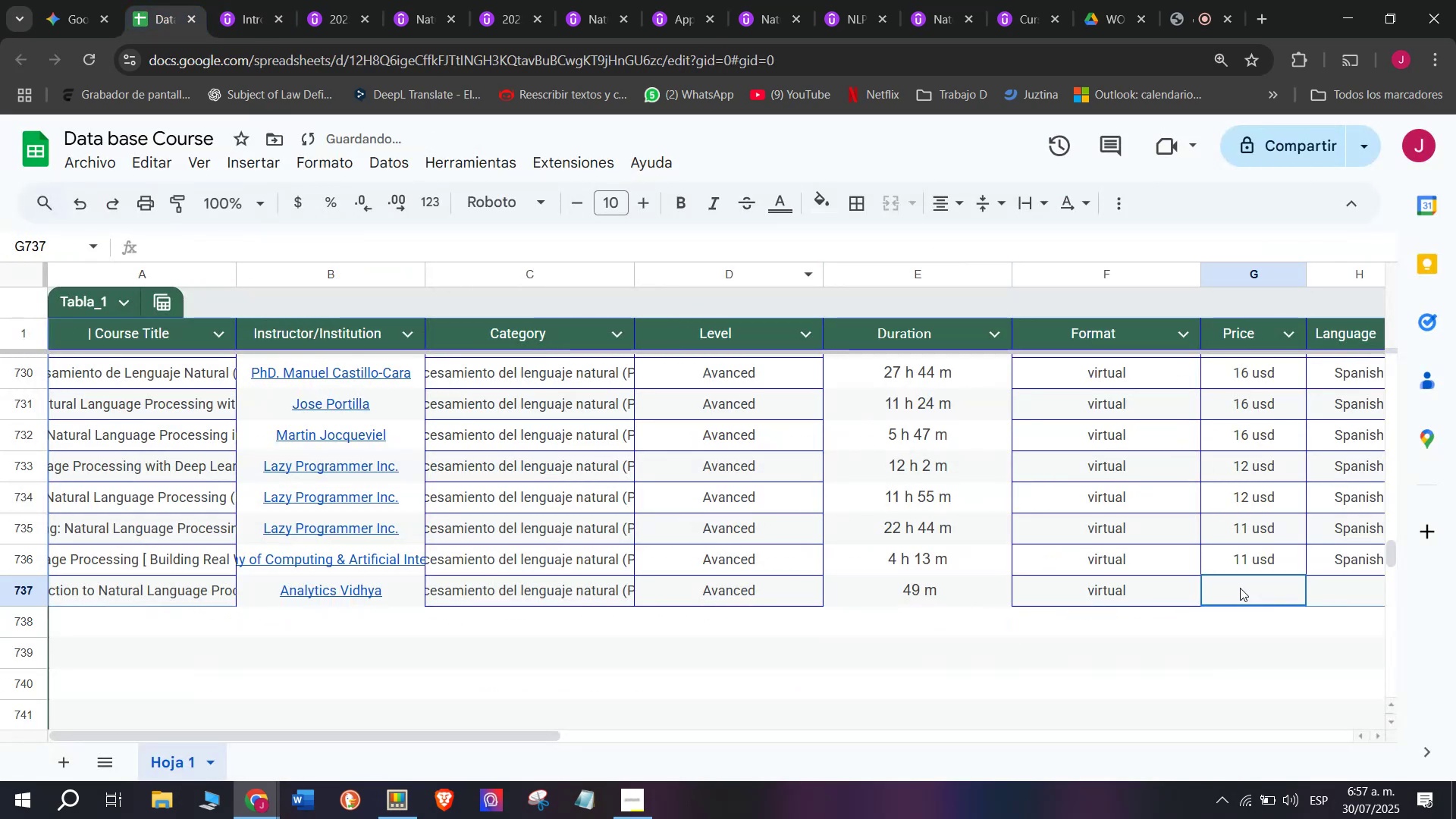 
key(Control+ControlLeft)
 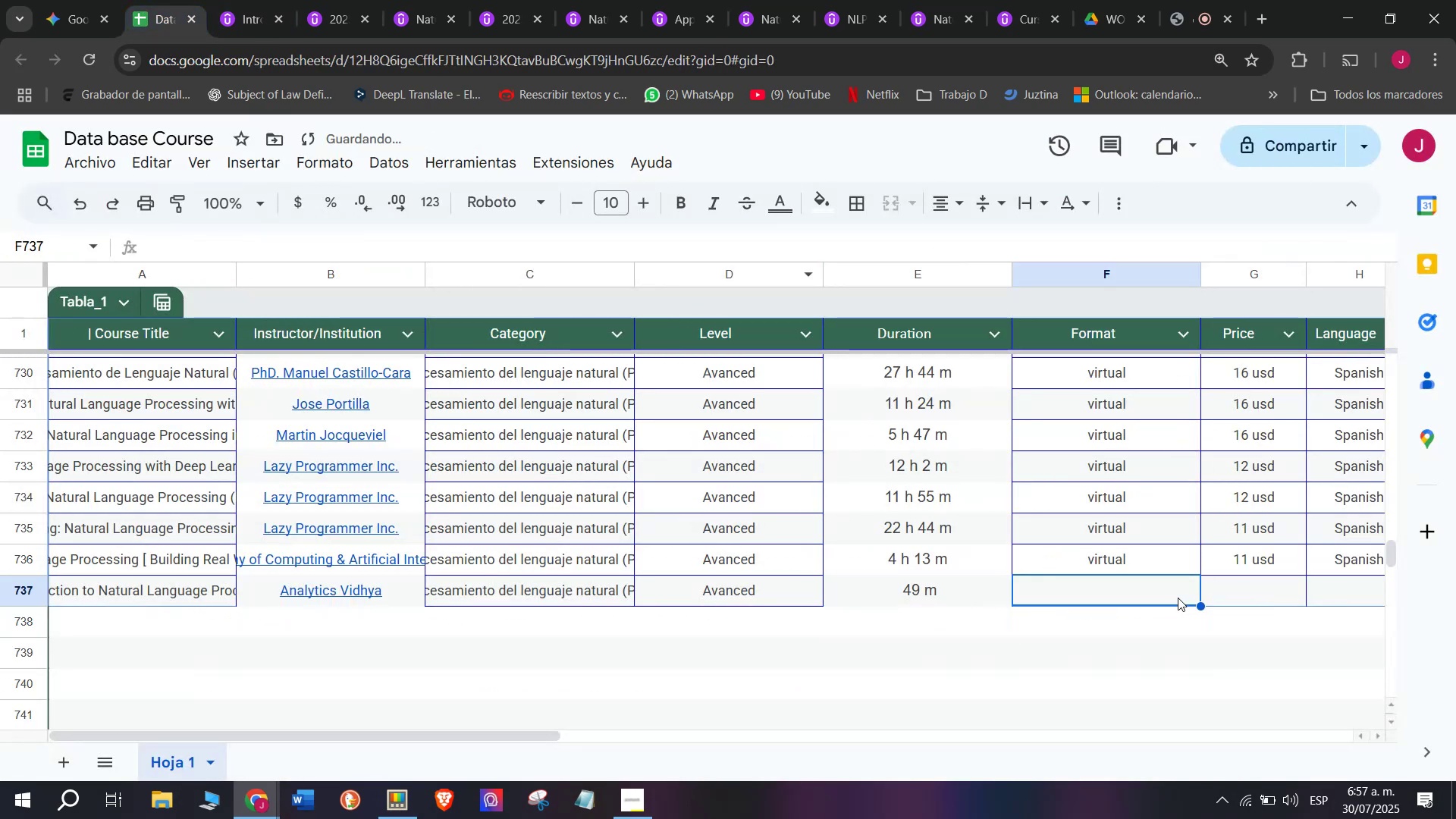 
key(Control+V)
 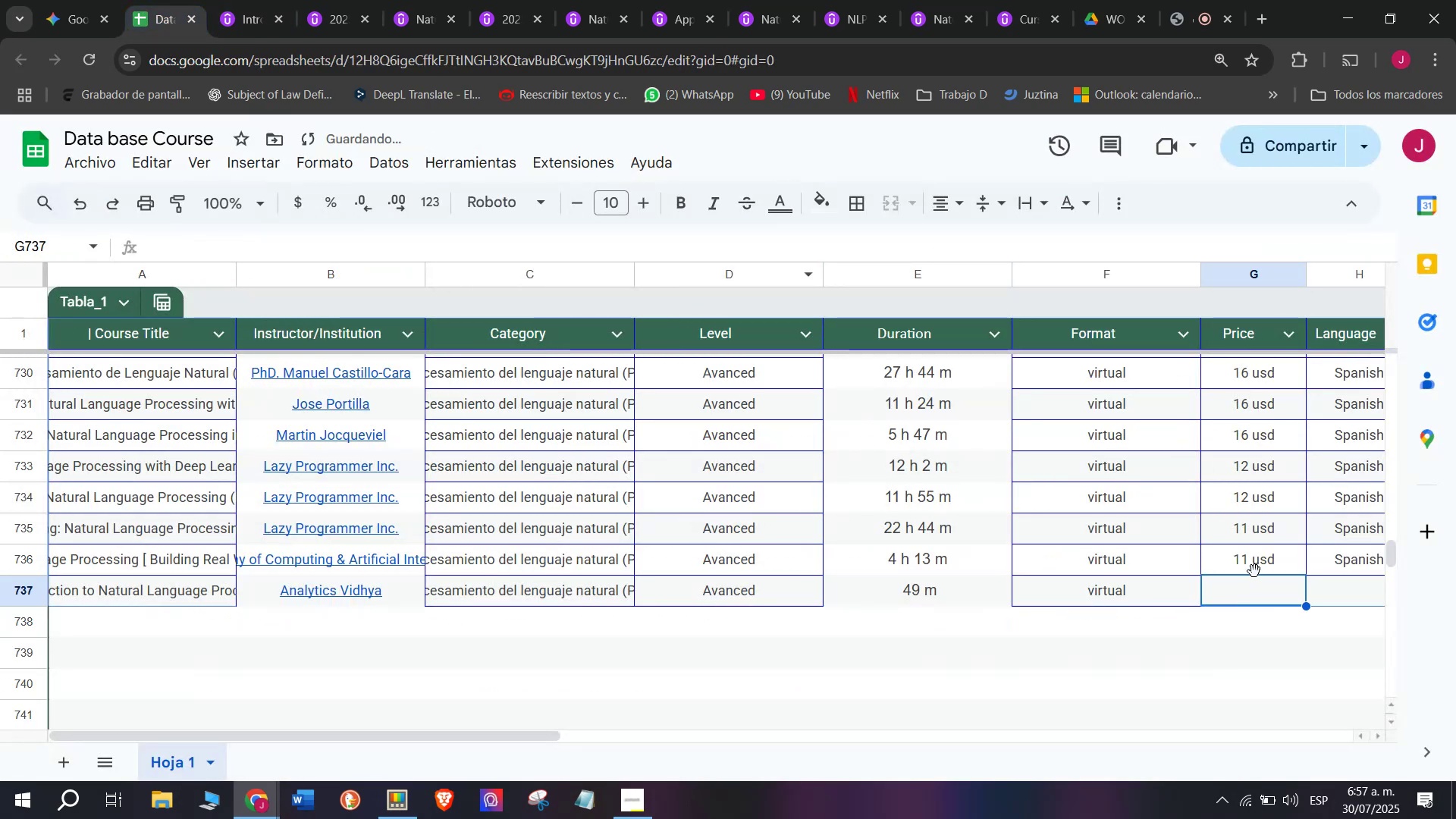 
double_click([1255, 570])
 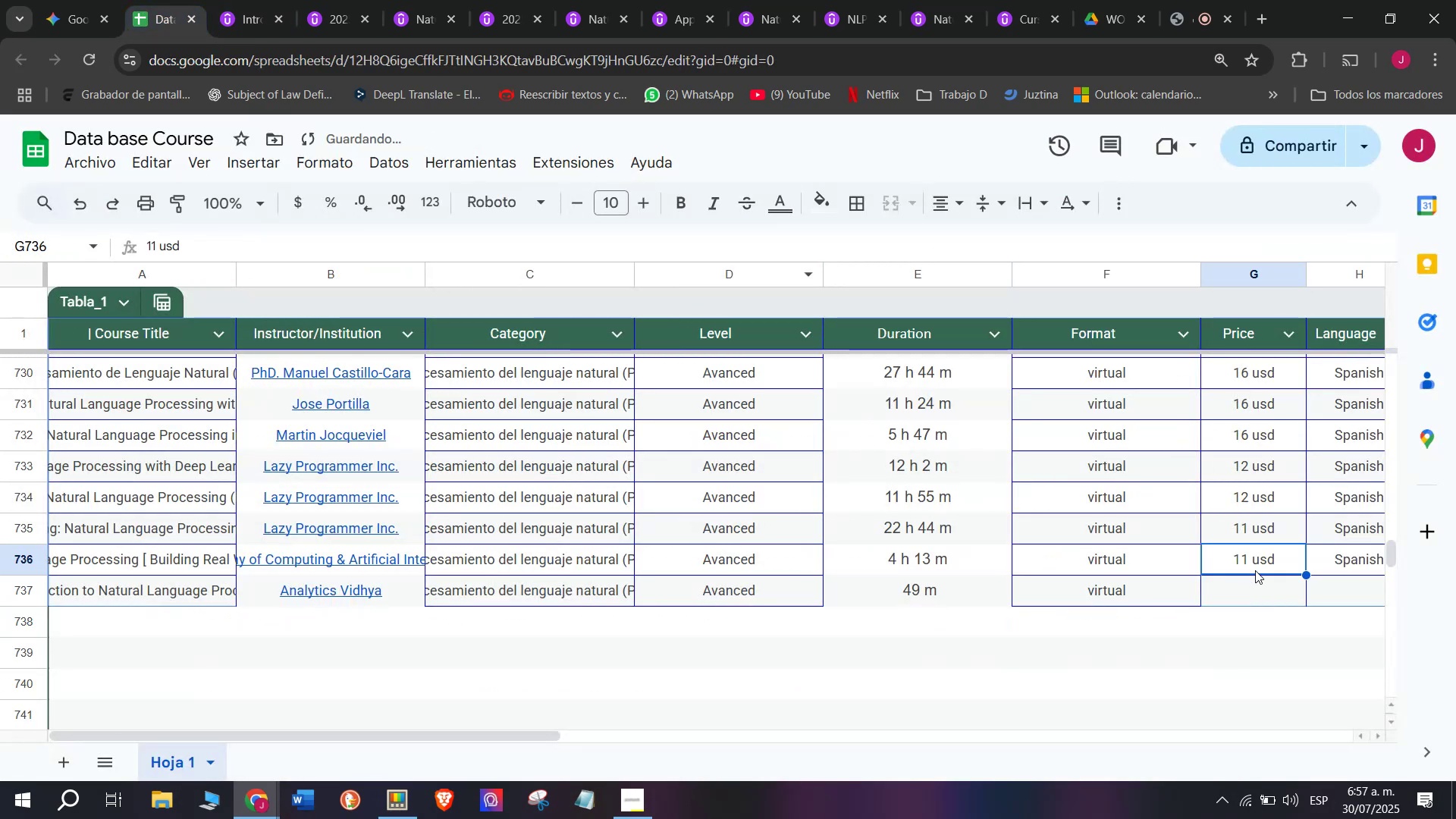 
key(Break)
 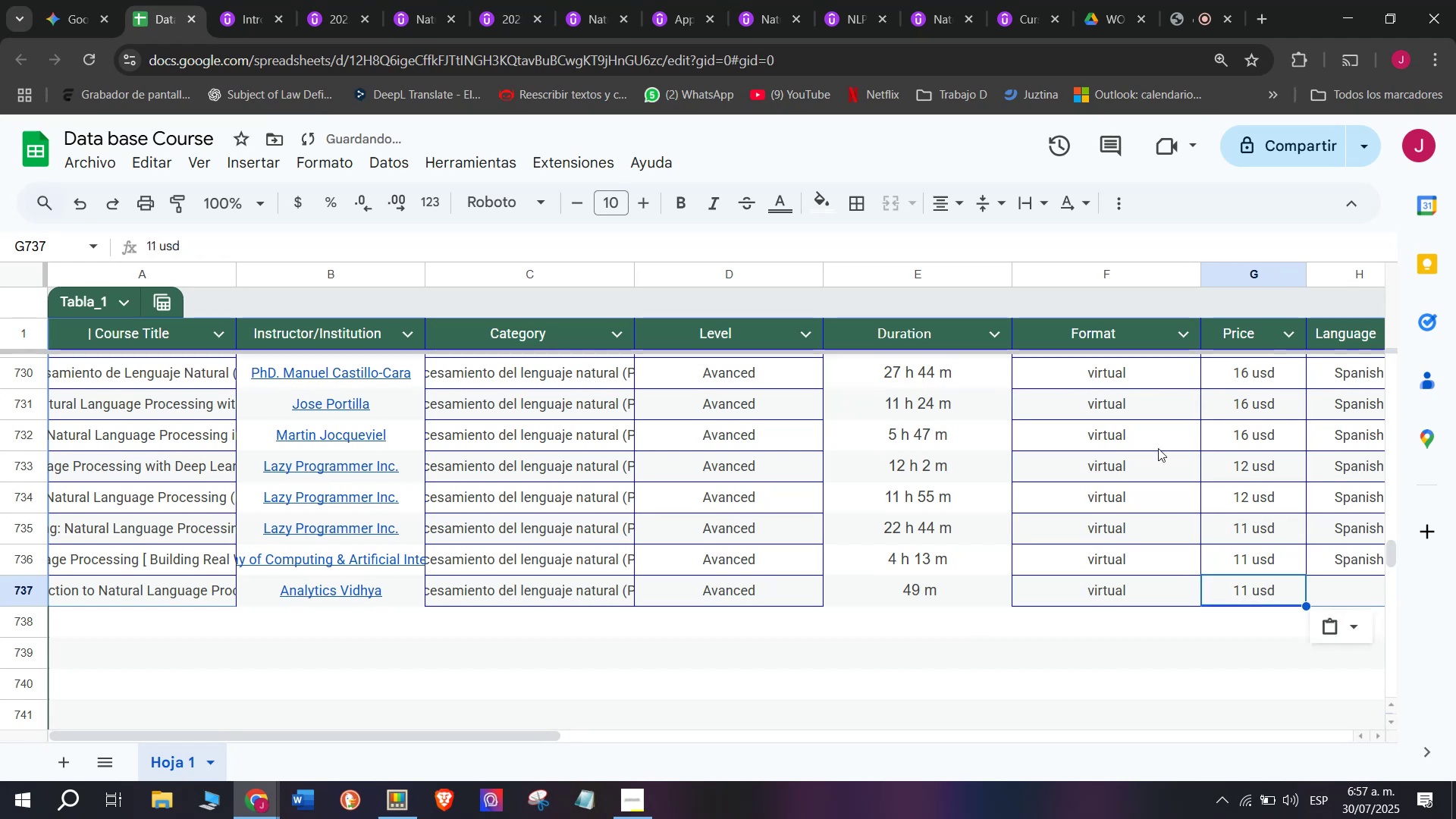 
key(Control+ControlLeft)
 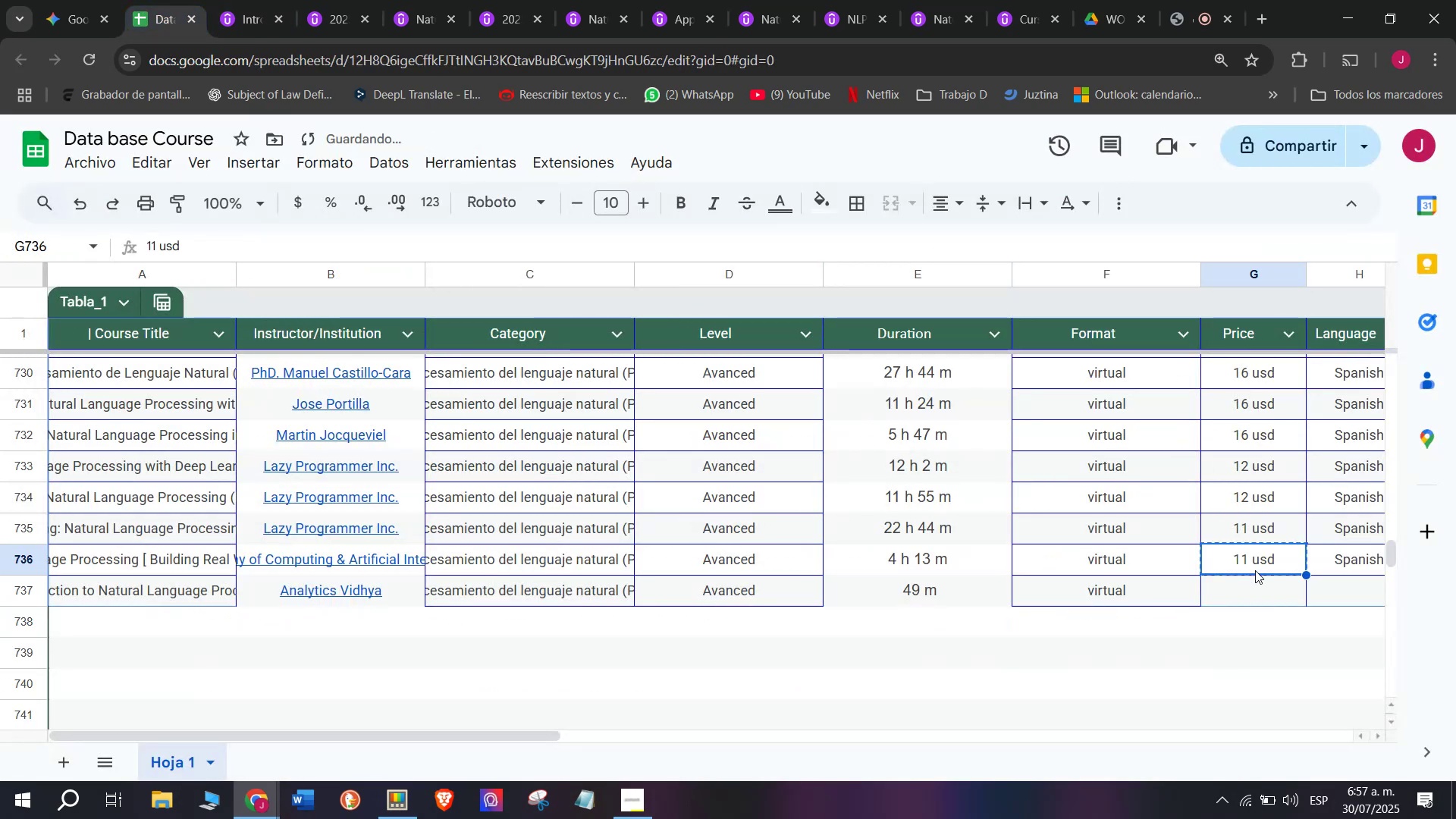 
key(Control+C)
 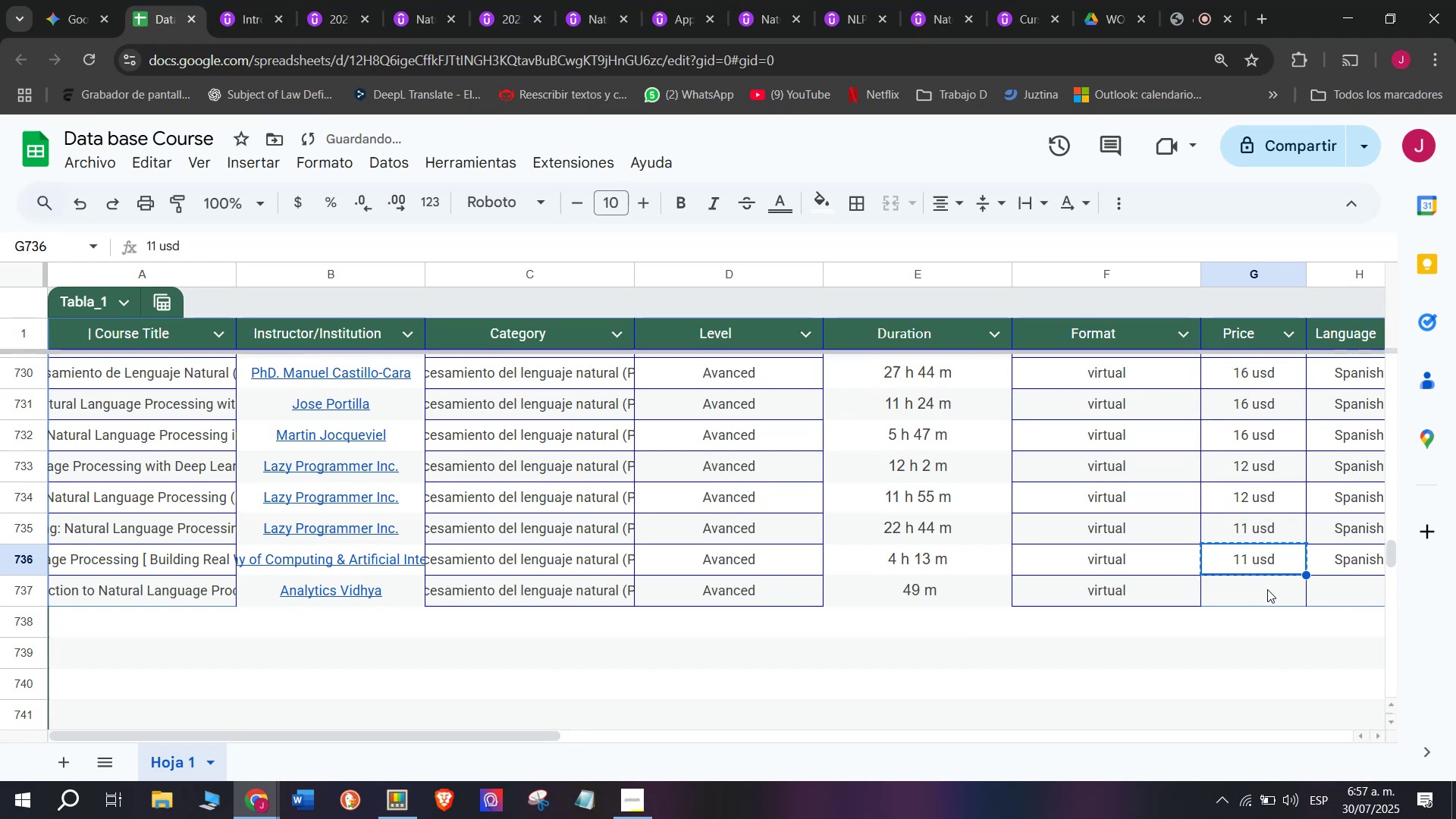 
key(Z)
 